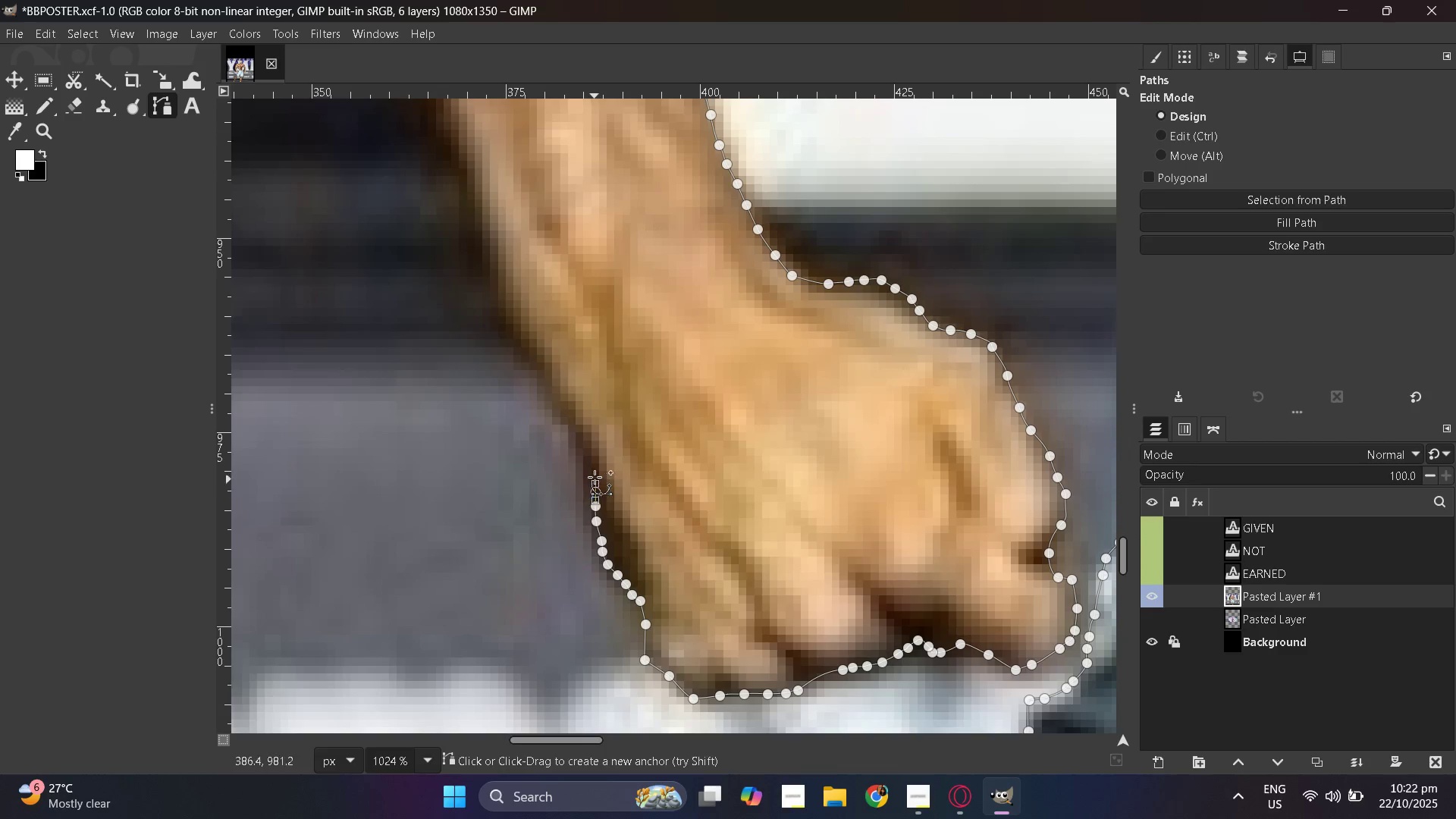 
left_click_drag(start_coordinate=[595, 477], to_coordinate=[592, 472])
 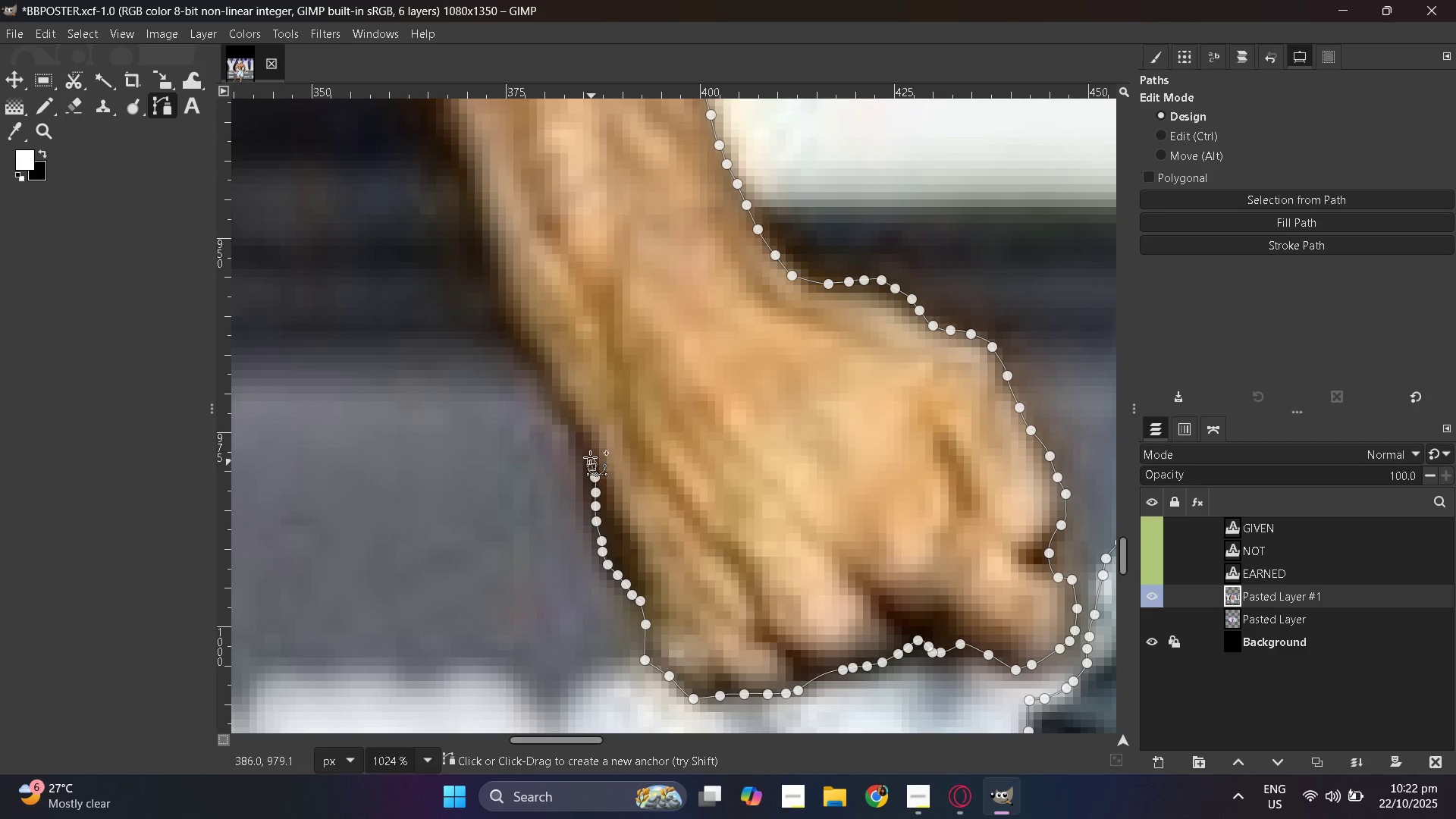 
left_click_drag(start_coordinate=[592, 464], to_coordinate=[590, 458])
 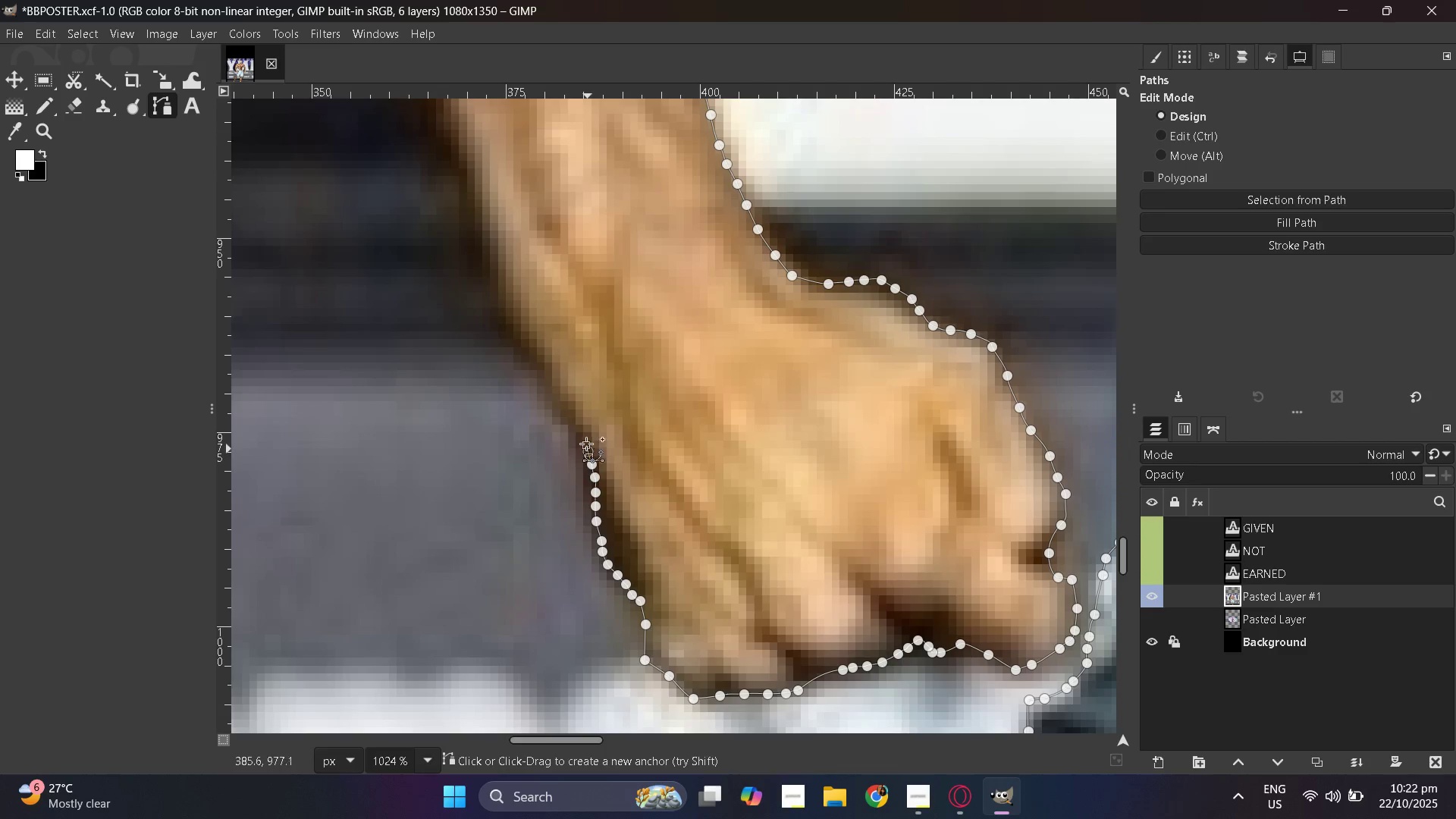 
left_click_drag(start_coordinate=[588, 451], to_coordinate=[586, 445])
 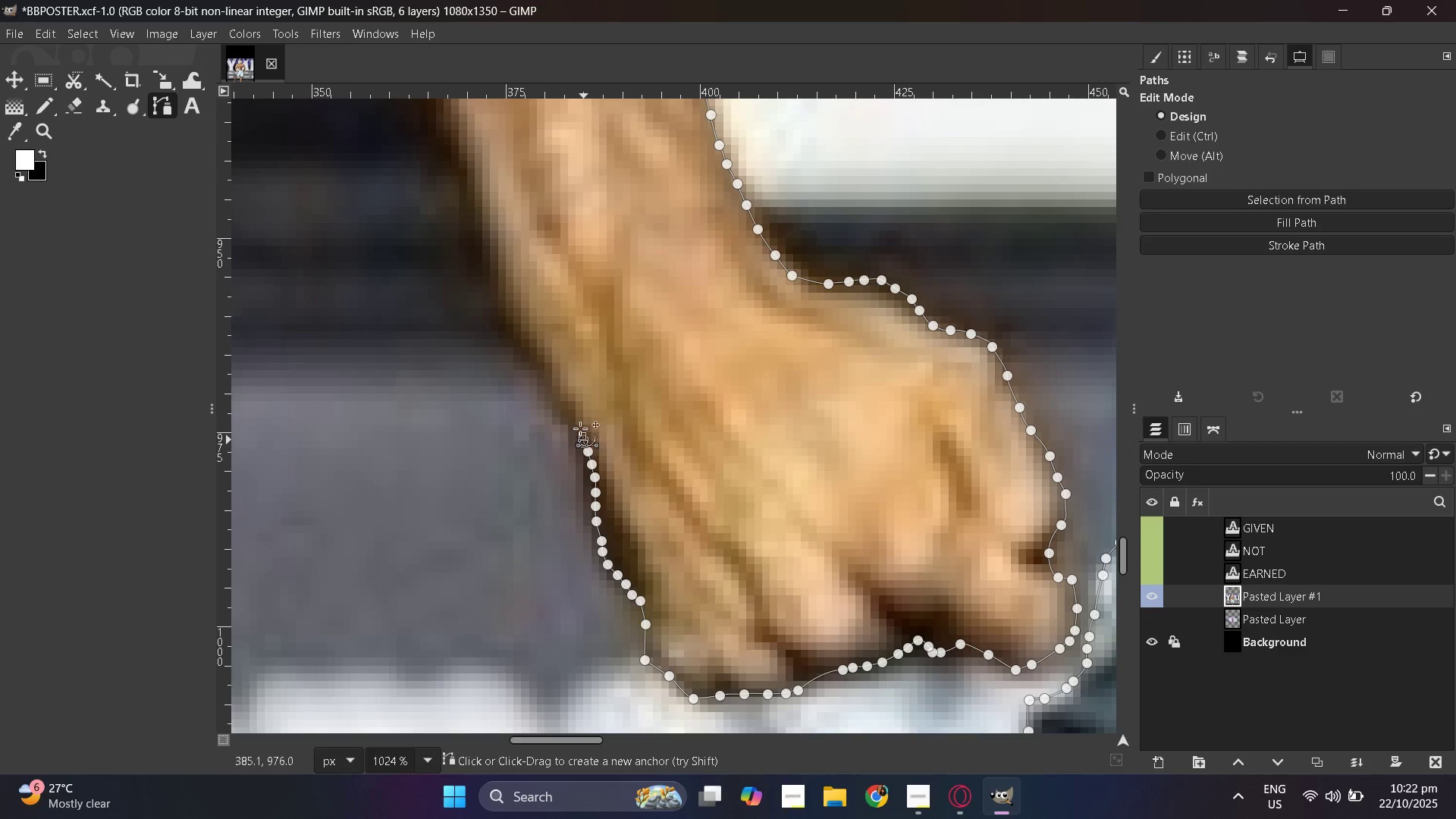 
left_click_drag(start_coordinate=[583, 440], to_coordinate=[581, 434])
 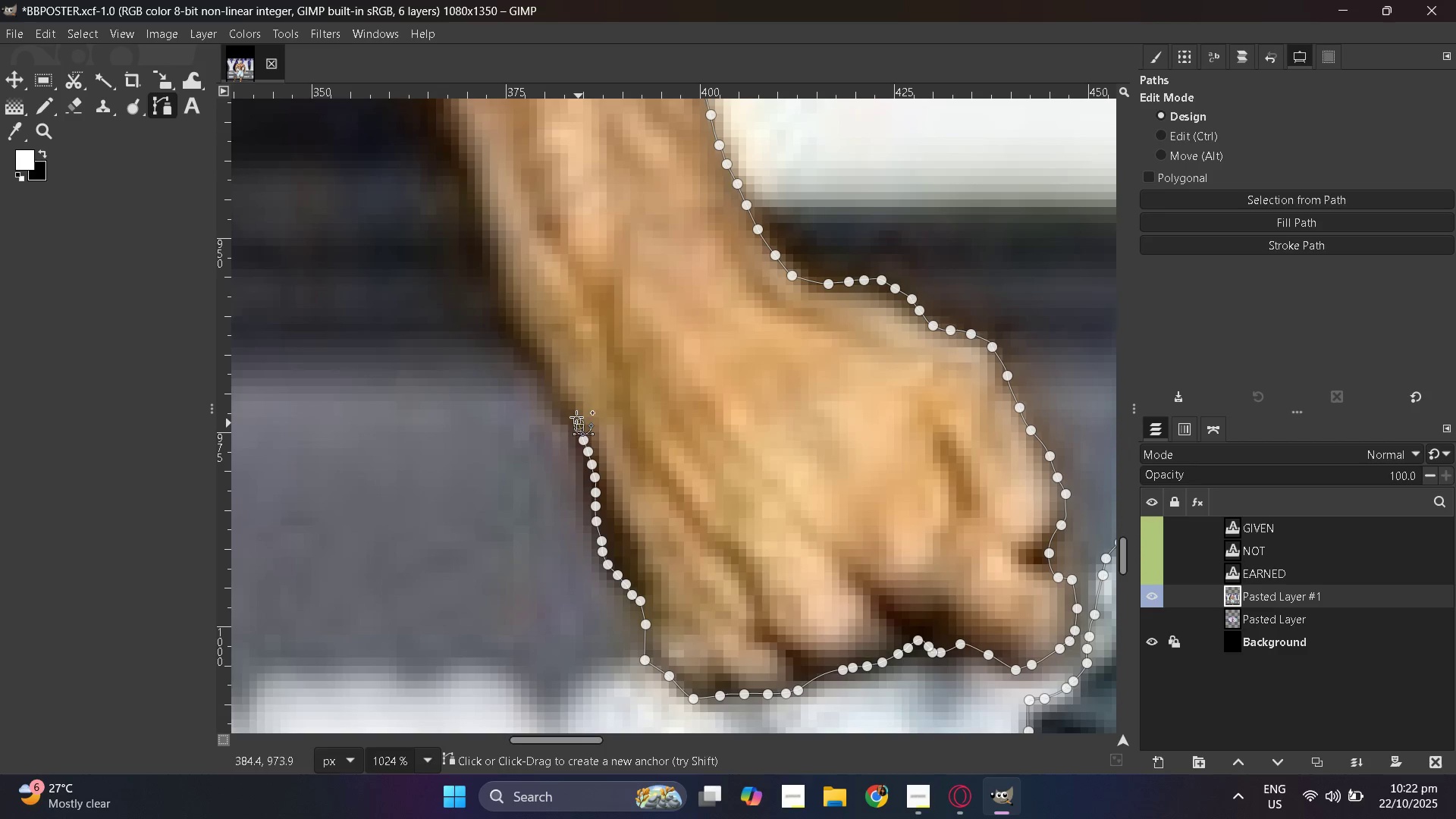 
left_click_drag(start_coordinate=[579, 424], to_coordinate=[576, 417])
 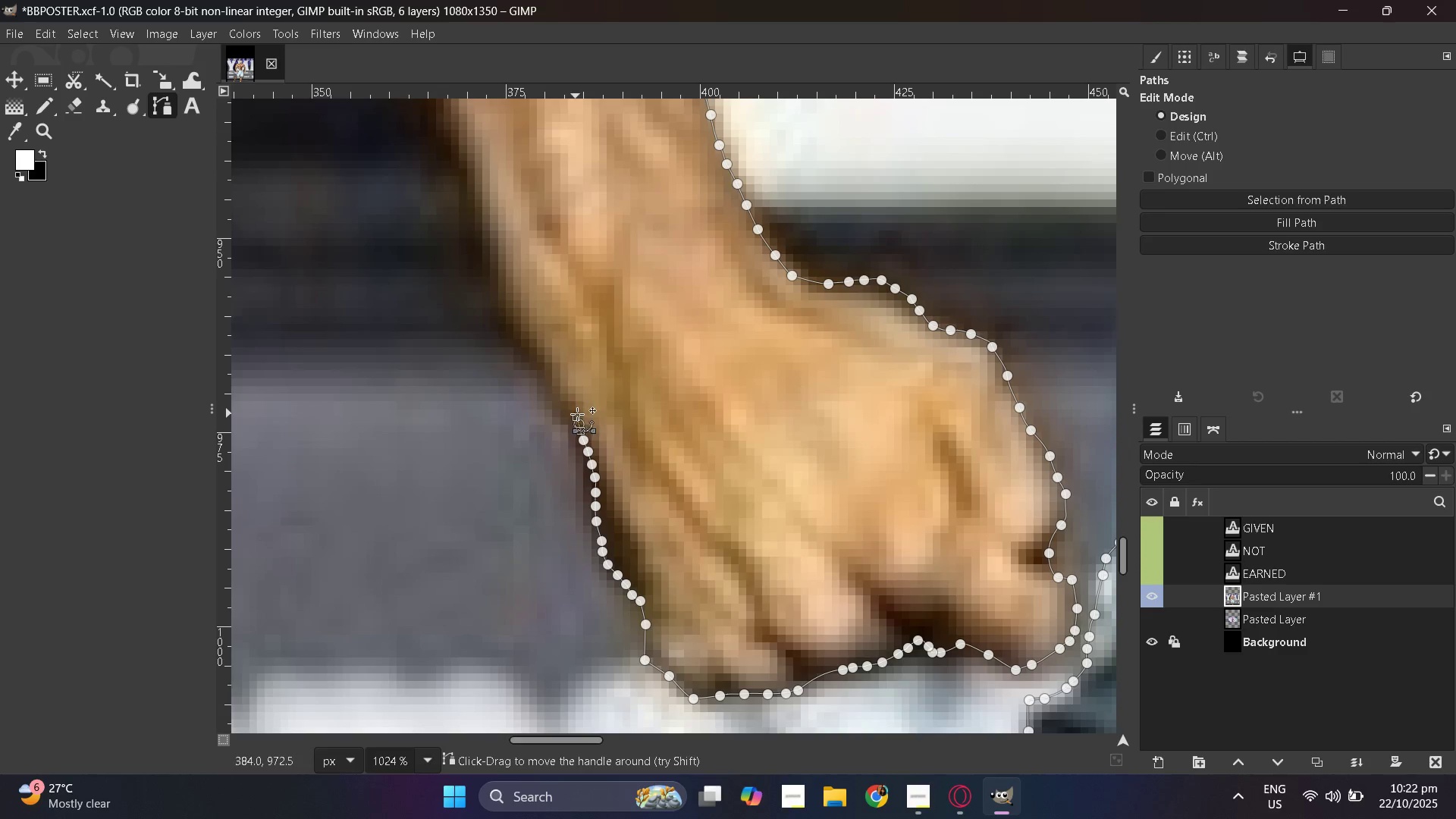 
hold_key(key=ControlLeft, duration=0.97)
scroll: coordinate [632, 441], scroll_direction: down, amount: 4.0
 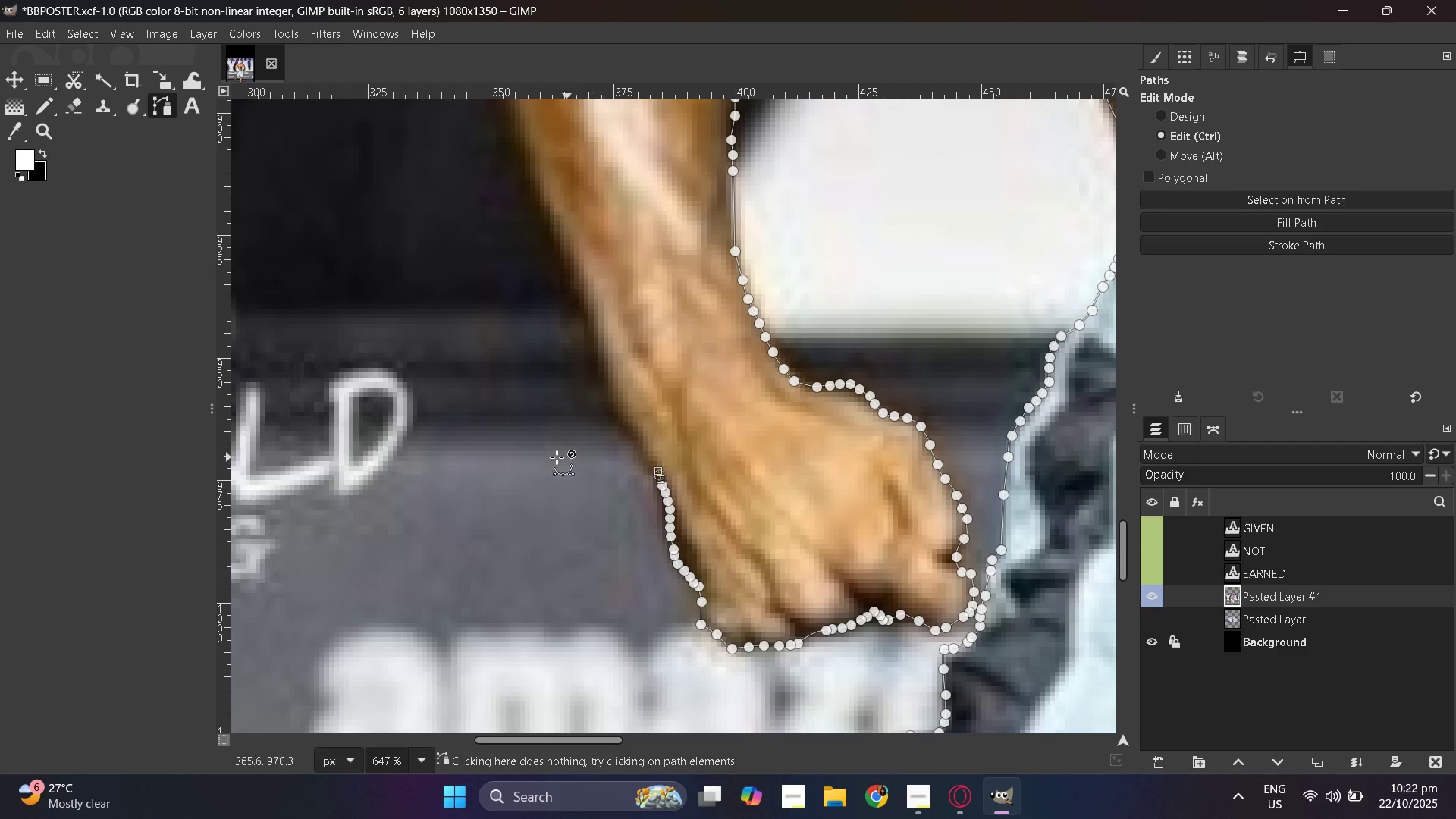 
hold_key(key=ControlLeft, duration=0.86)
 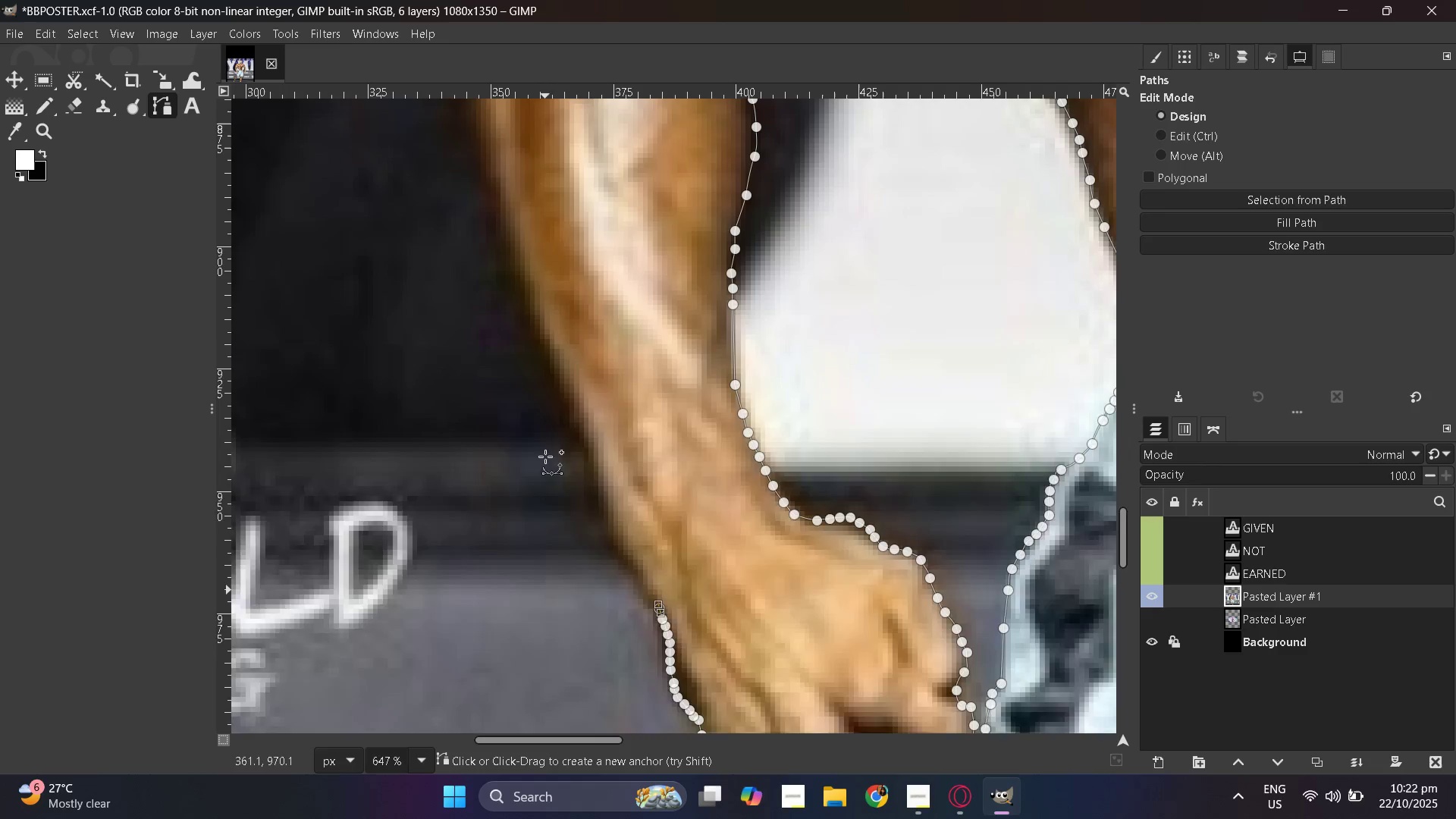 
scroll: coordinate [695, 551], scroll_direction: up, amount: 1.0
 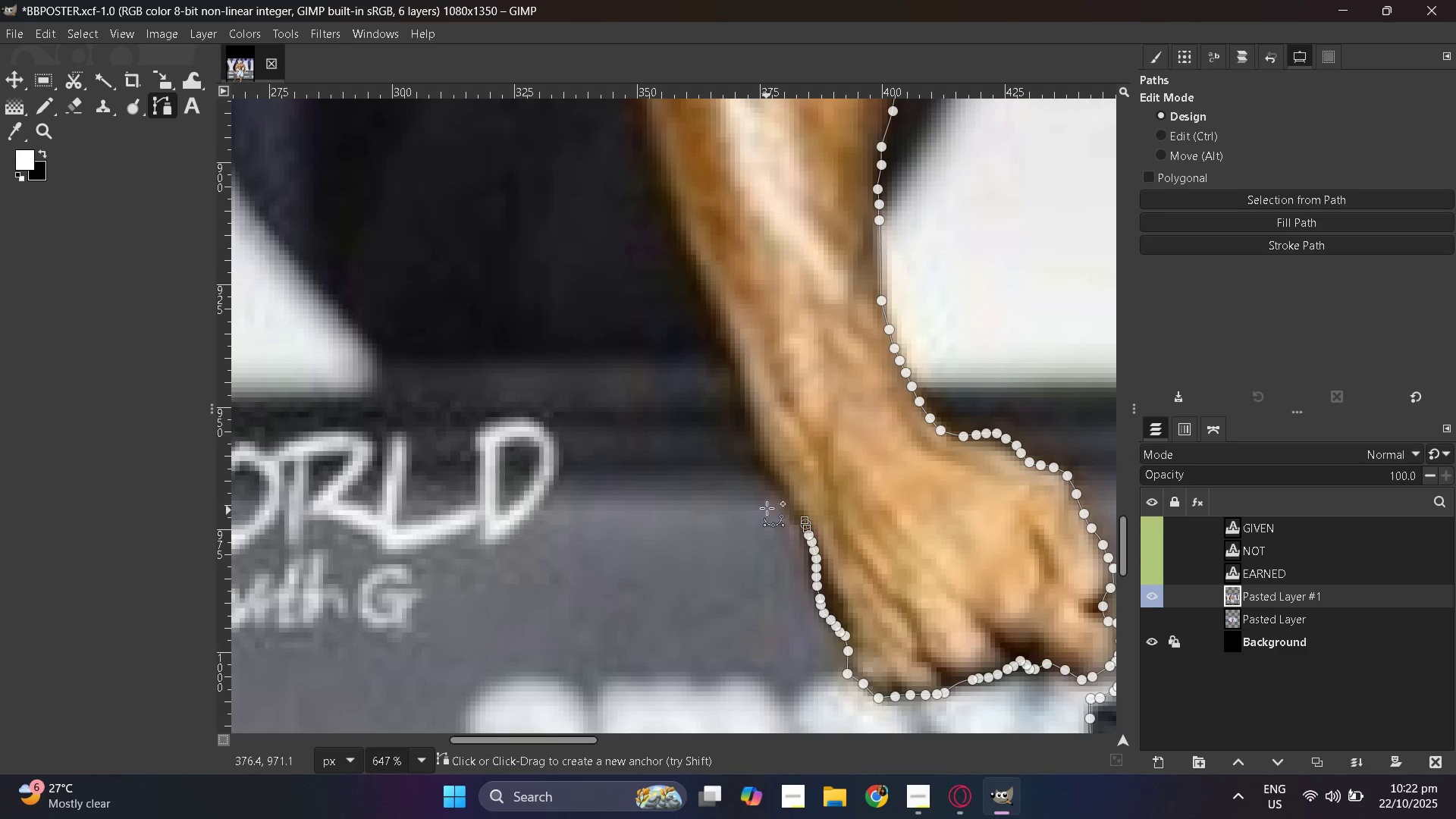 
hold_key(key=ControlLeft, duration=1.5)
 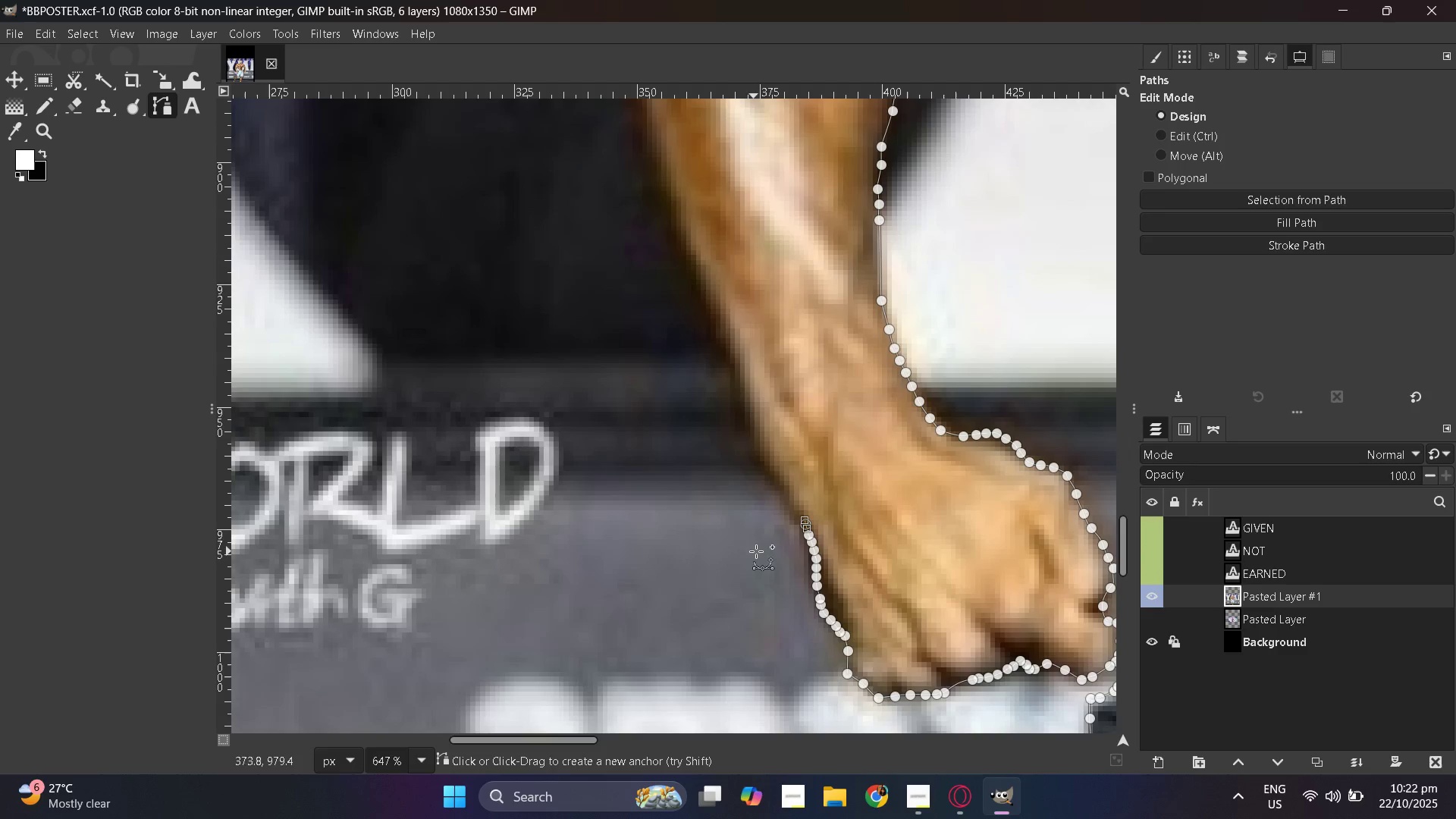 
key(Control+ControlLeft)
 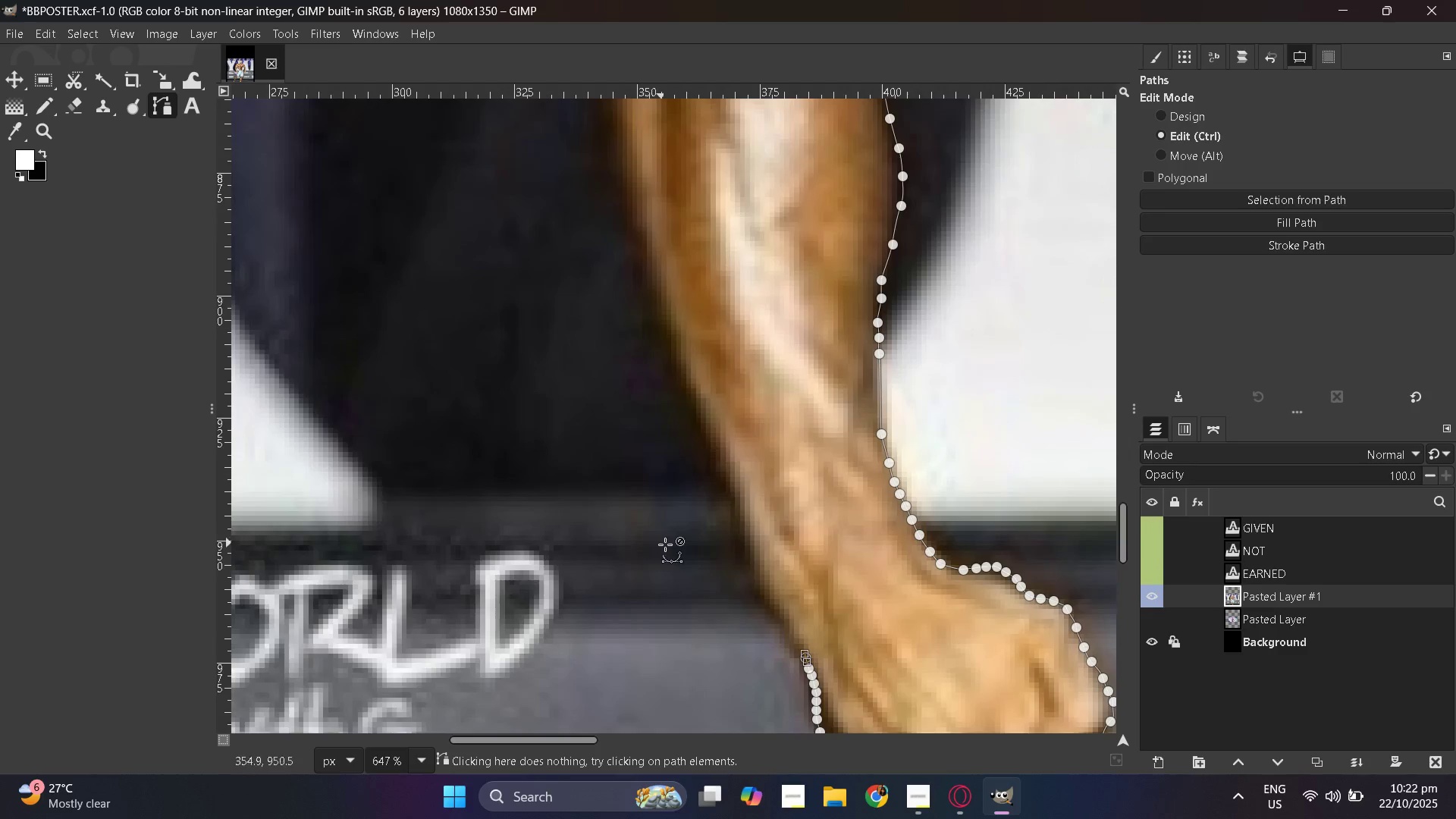 
key(Control+ControlLeft)
 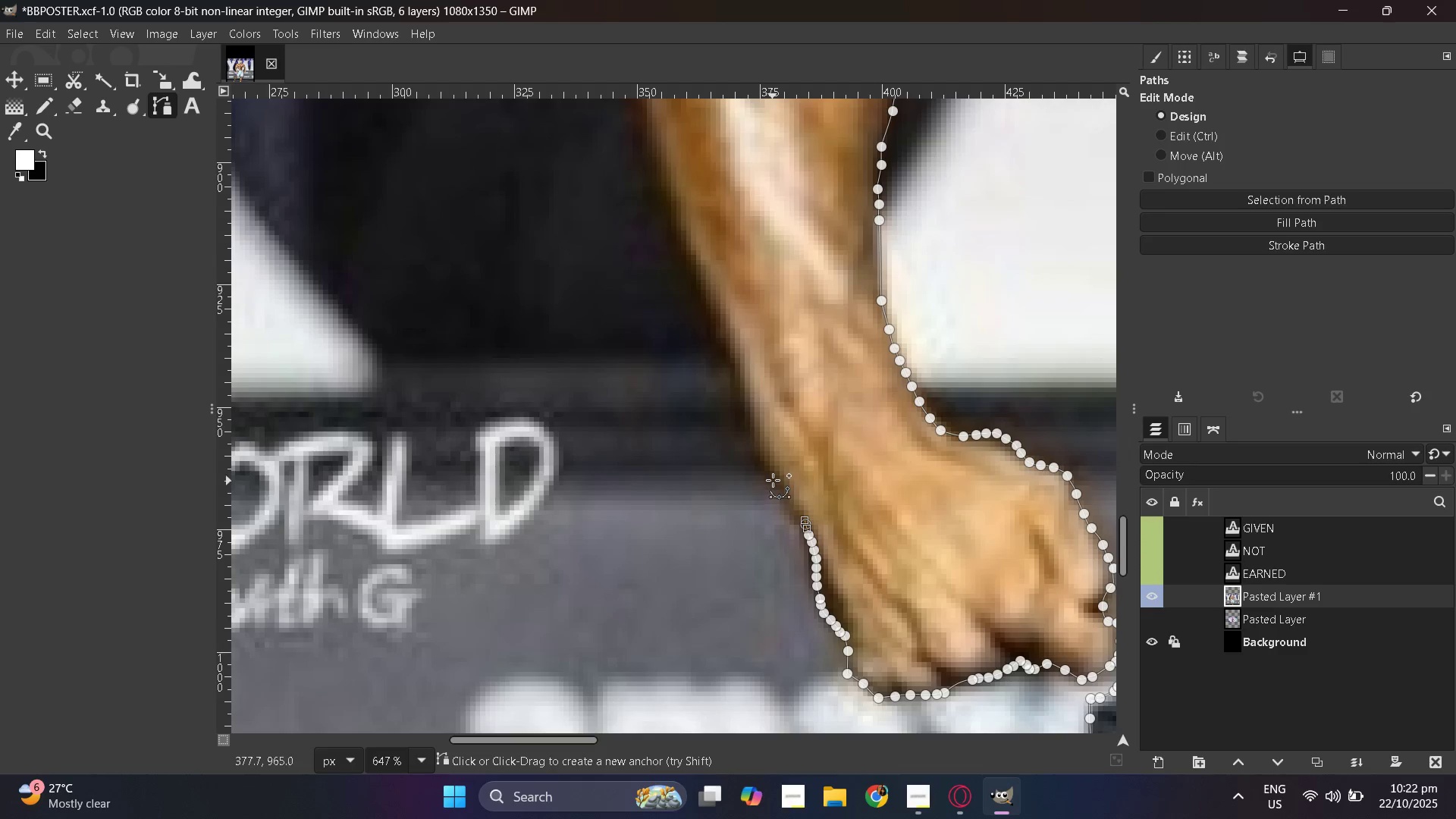 
left_click_drag(start_coordinate=[773, 470], to_coordinate=[772, 466])
 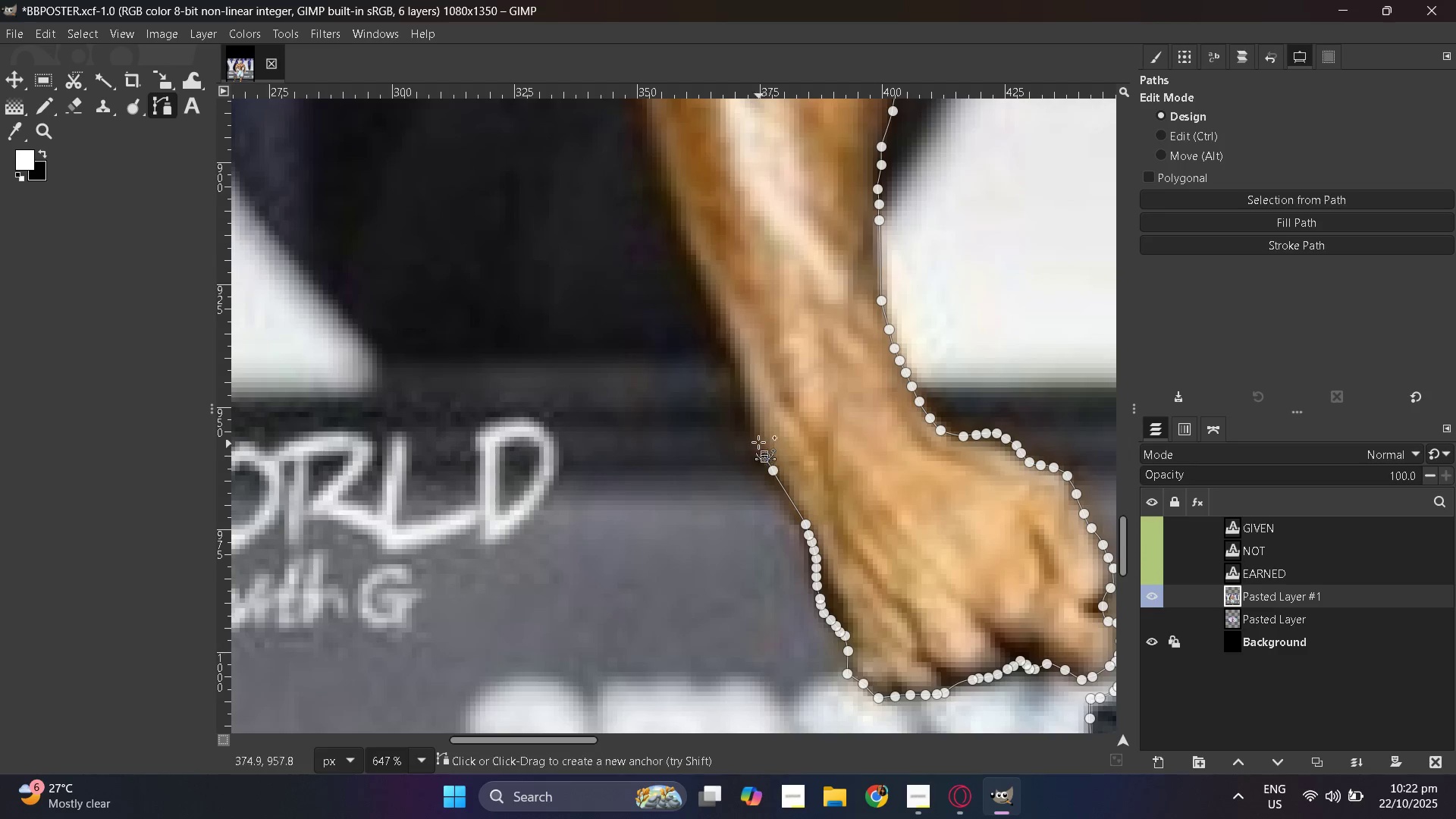 
left_click_drag(start_coordinate=[758, 442], to_coordinate=[758, 438])
 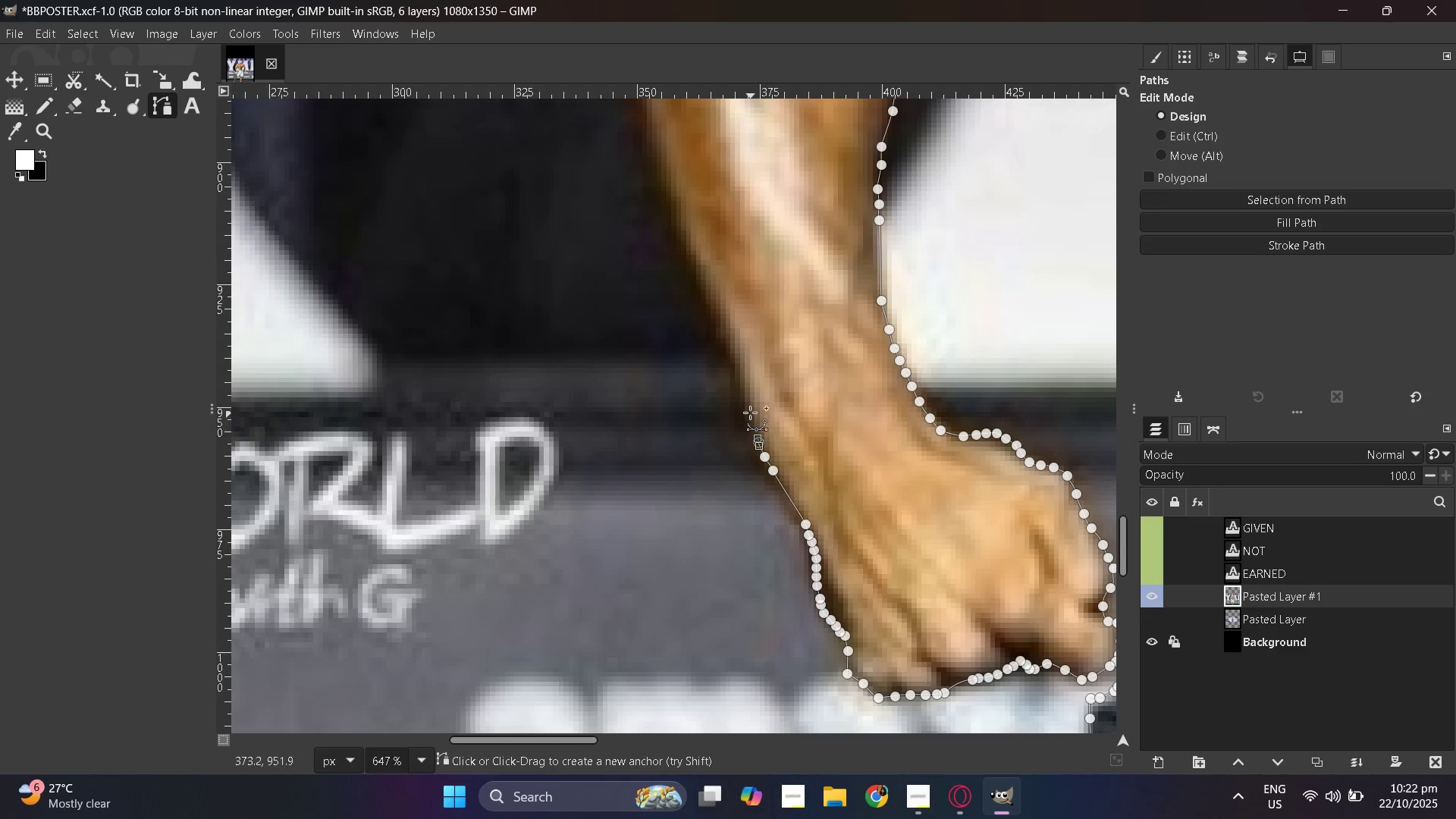 
left_click_drag(start_coordinate=[750, 413], to_coordinate=[750, 408])
 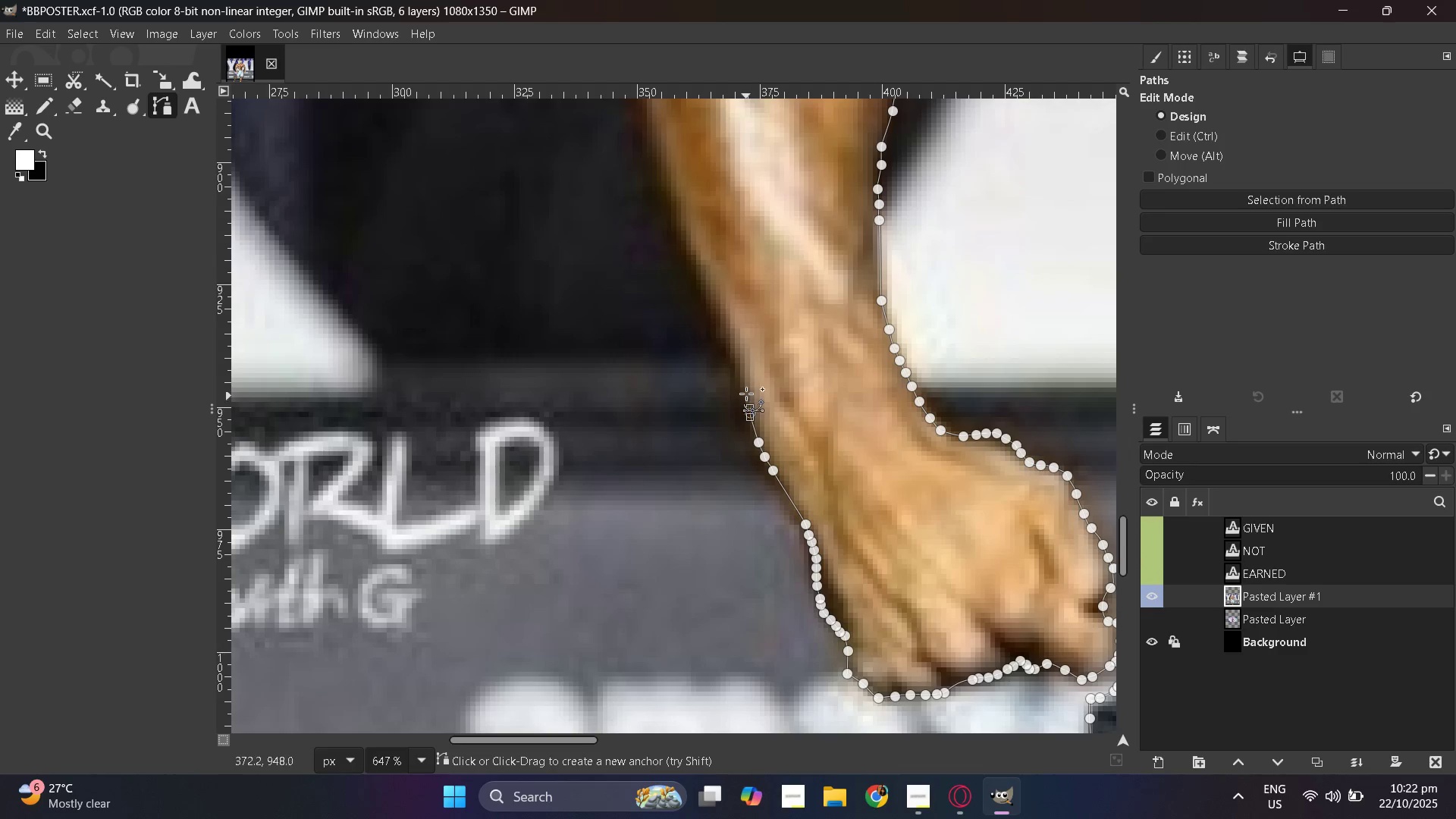 
left_click_drag(start_coordinate=[746, 394], to_coordinate=[744, 388])
 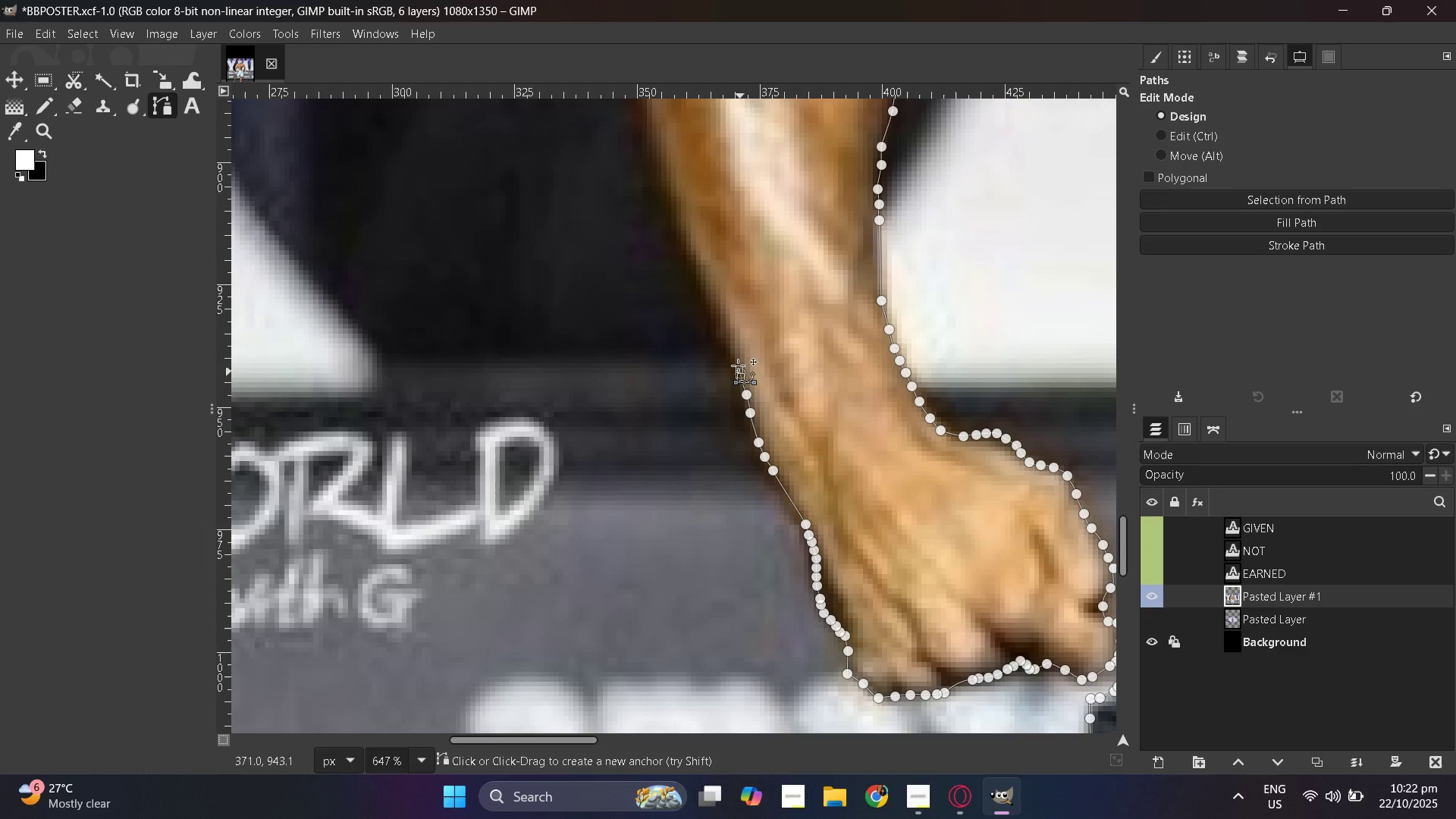 
left_click_drag(start_coordinate=[740, 373], to_coordinate=[739, 368])
 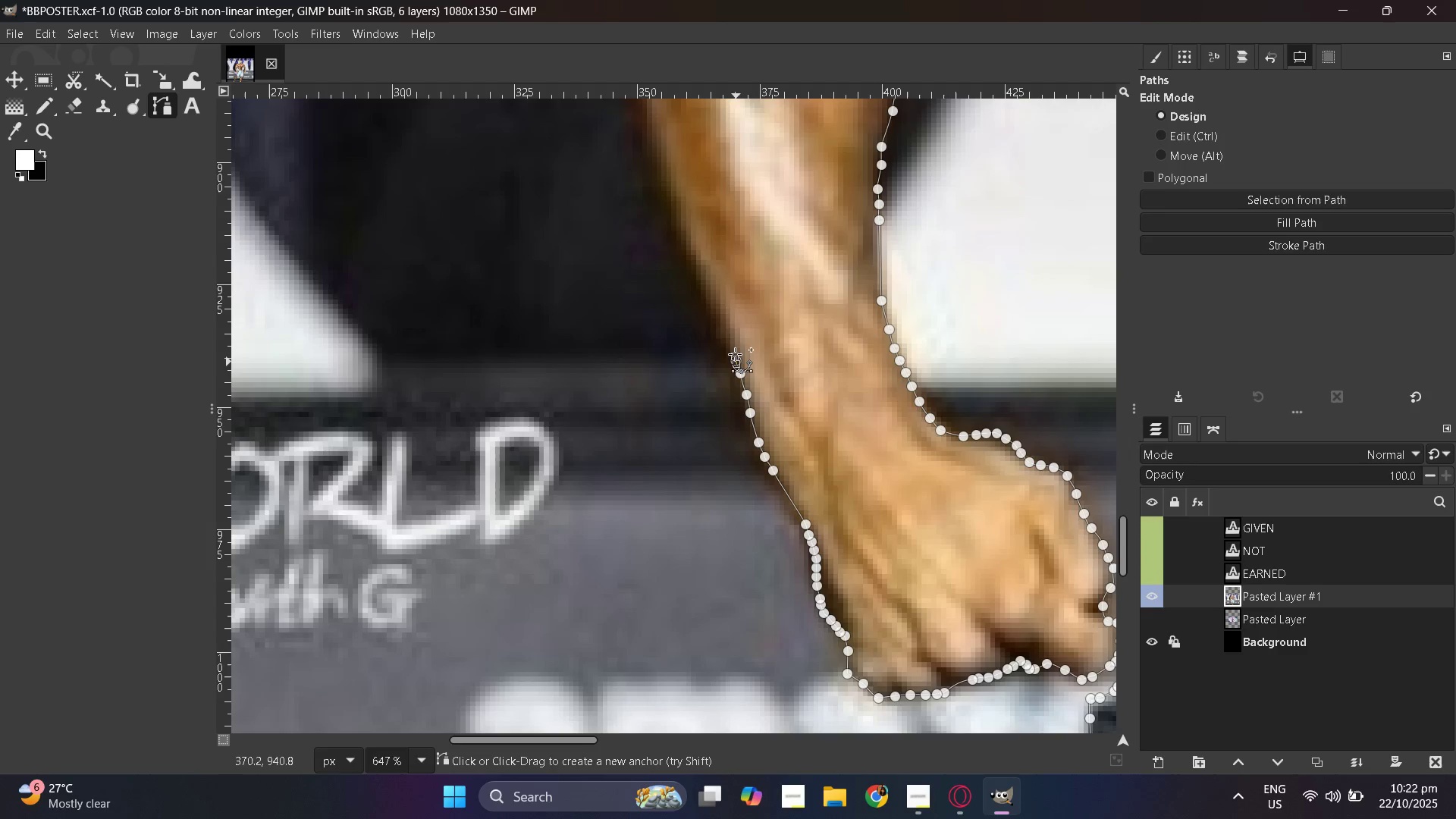 
left_click_drag(start_coordinate=[736, 360], to_coordinate=[735, 354])
 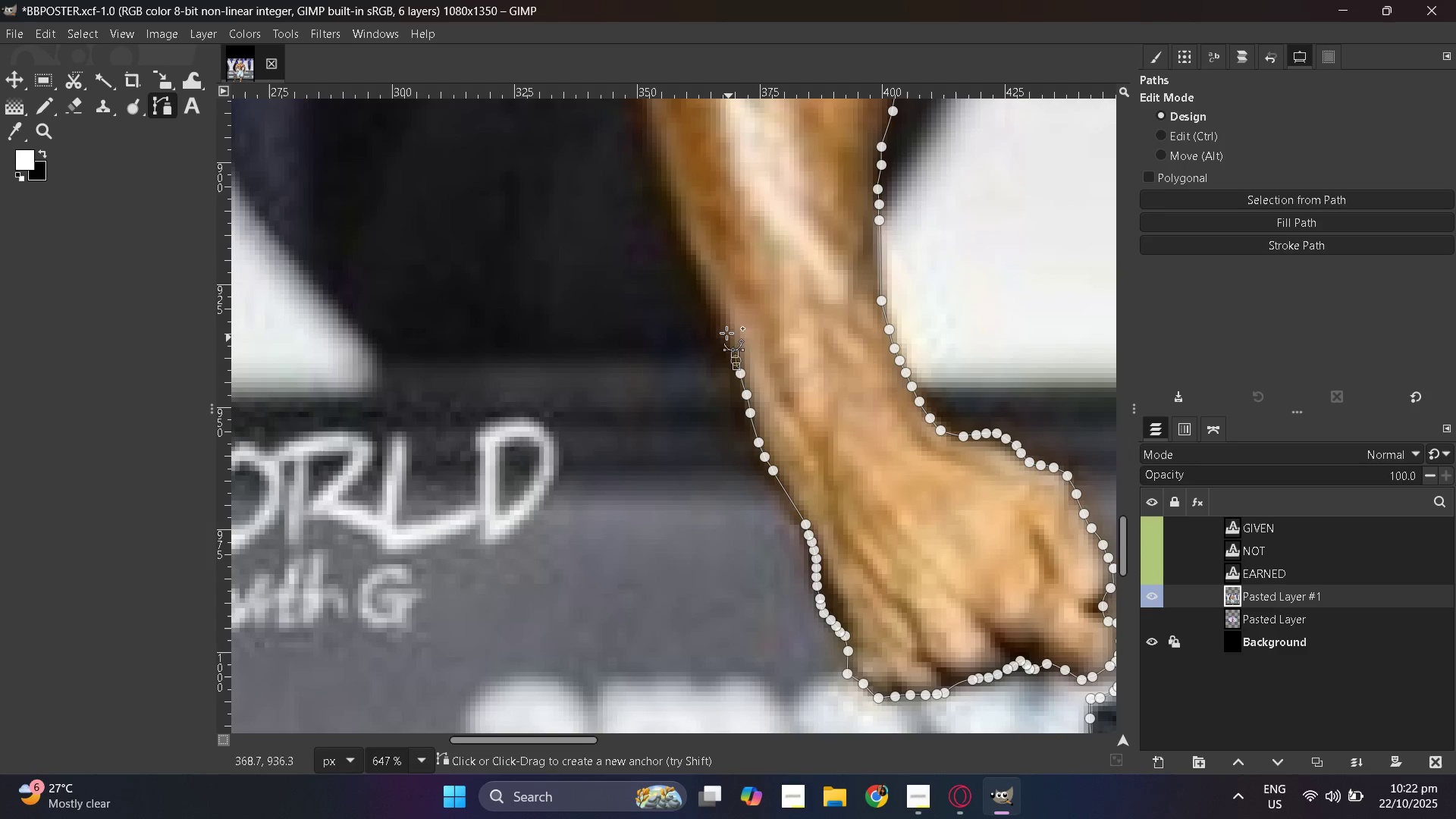 
left_click_drag(start_coordinate=[729, 337], to_coordinate=[725, 328])
 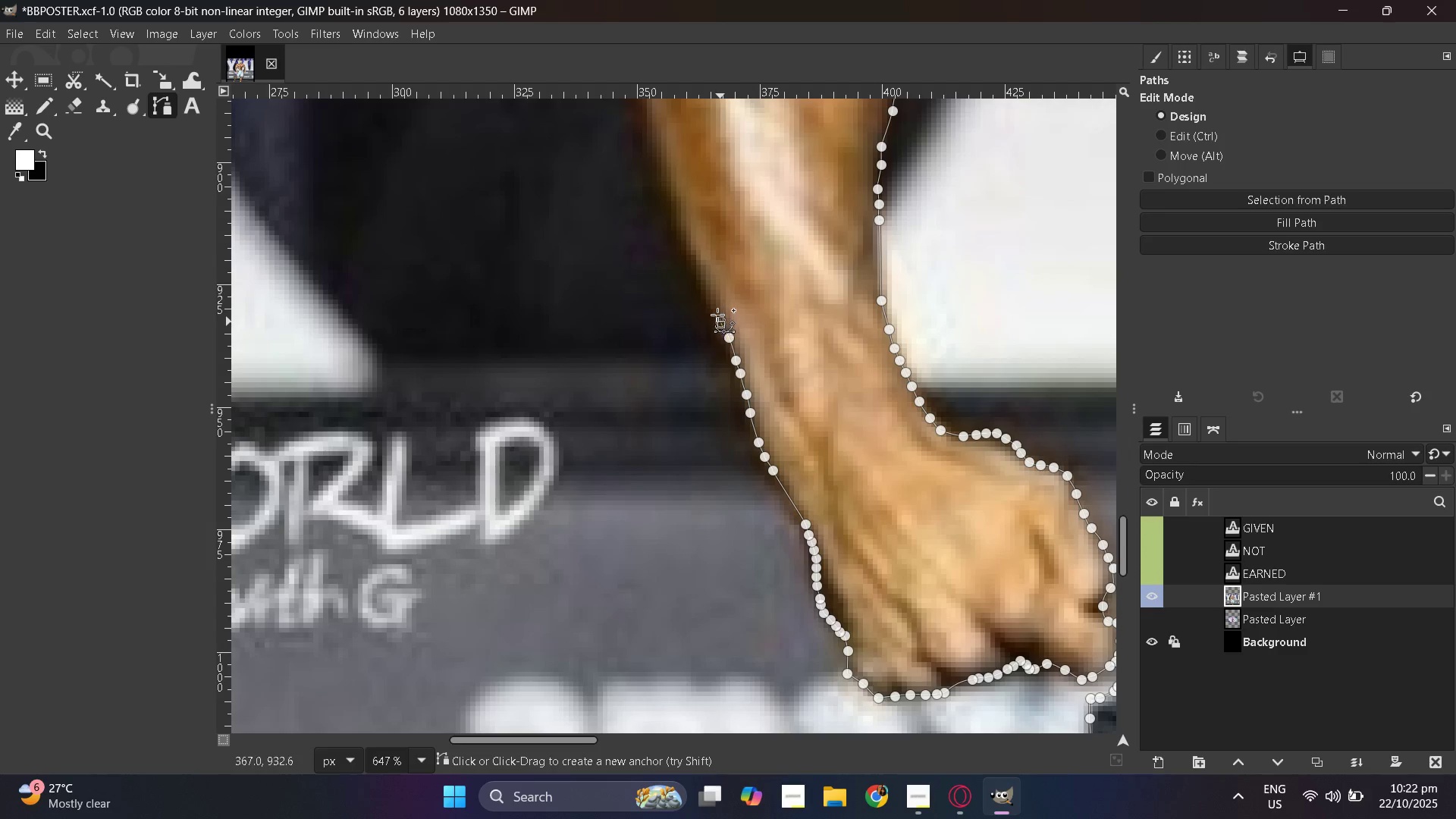 
left_click_drag(start_coordinate=[720, 322], to_coordinate=[717, 315])
 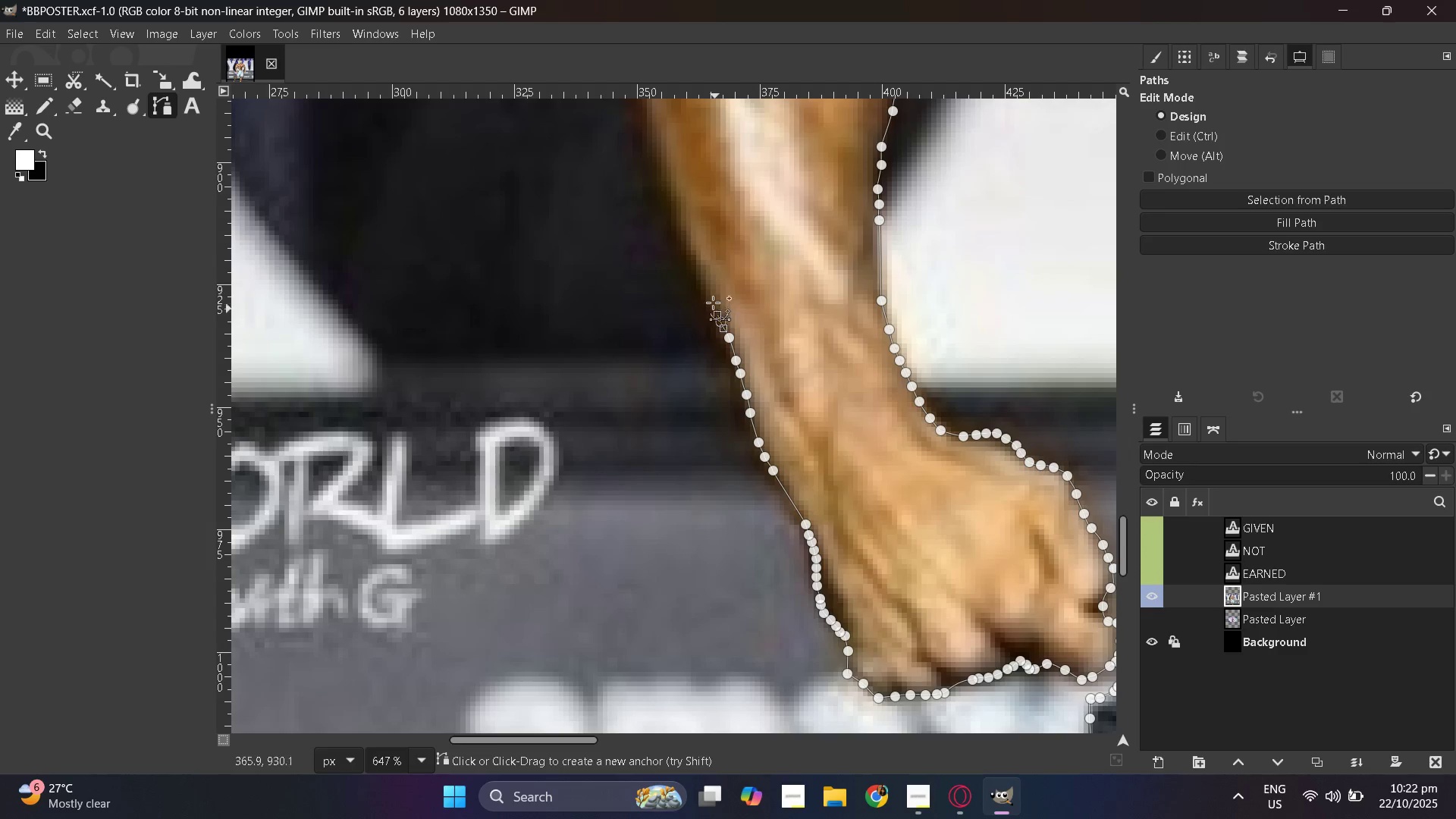 
left_click_drag(start_coordinate=[715, 307], to_coordinate=[710, 296])
 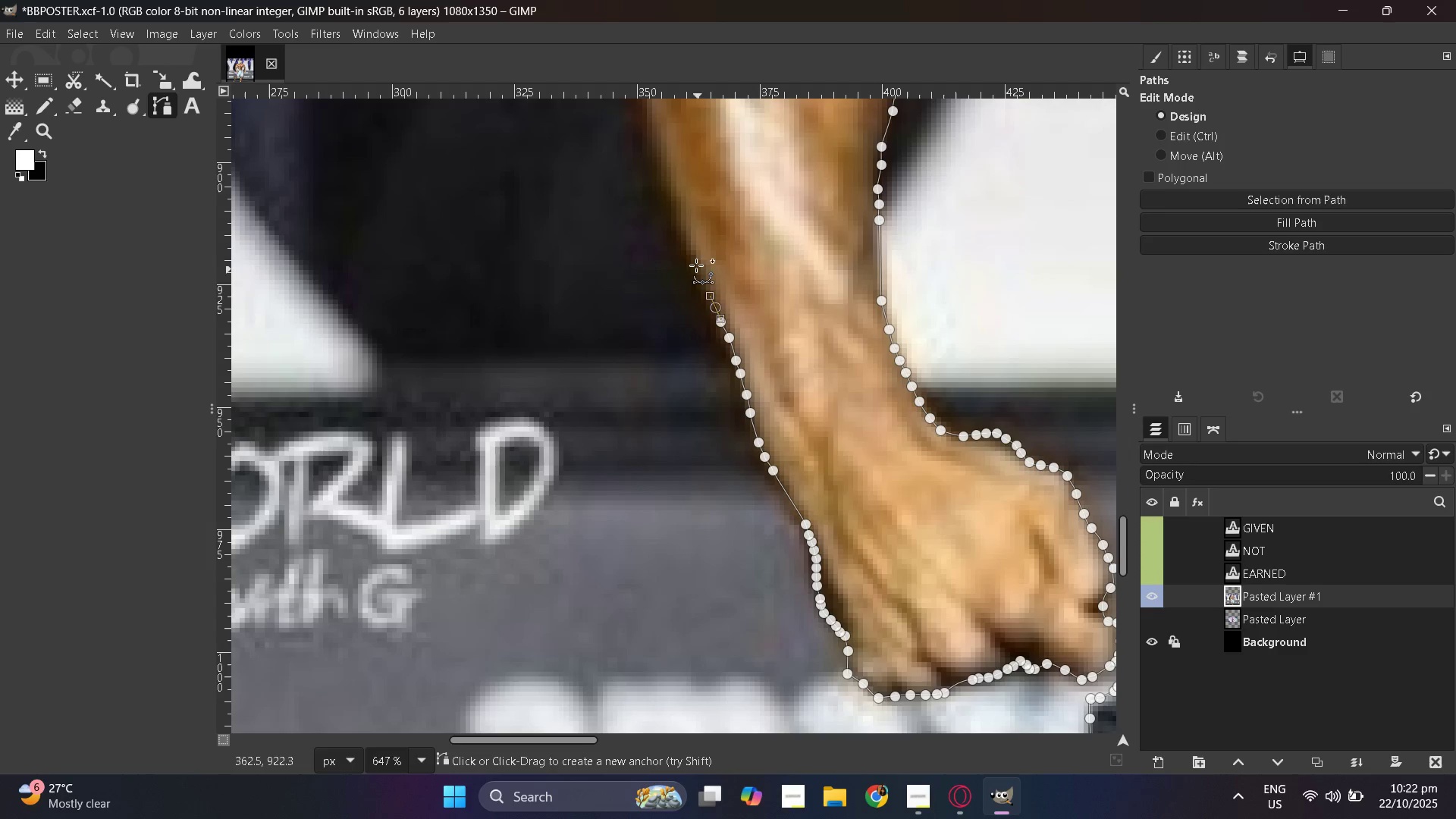 
left_click_drag(start_coordinate=[697, 268], to_coordinate=[693, 260])
 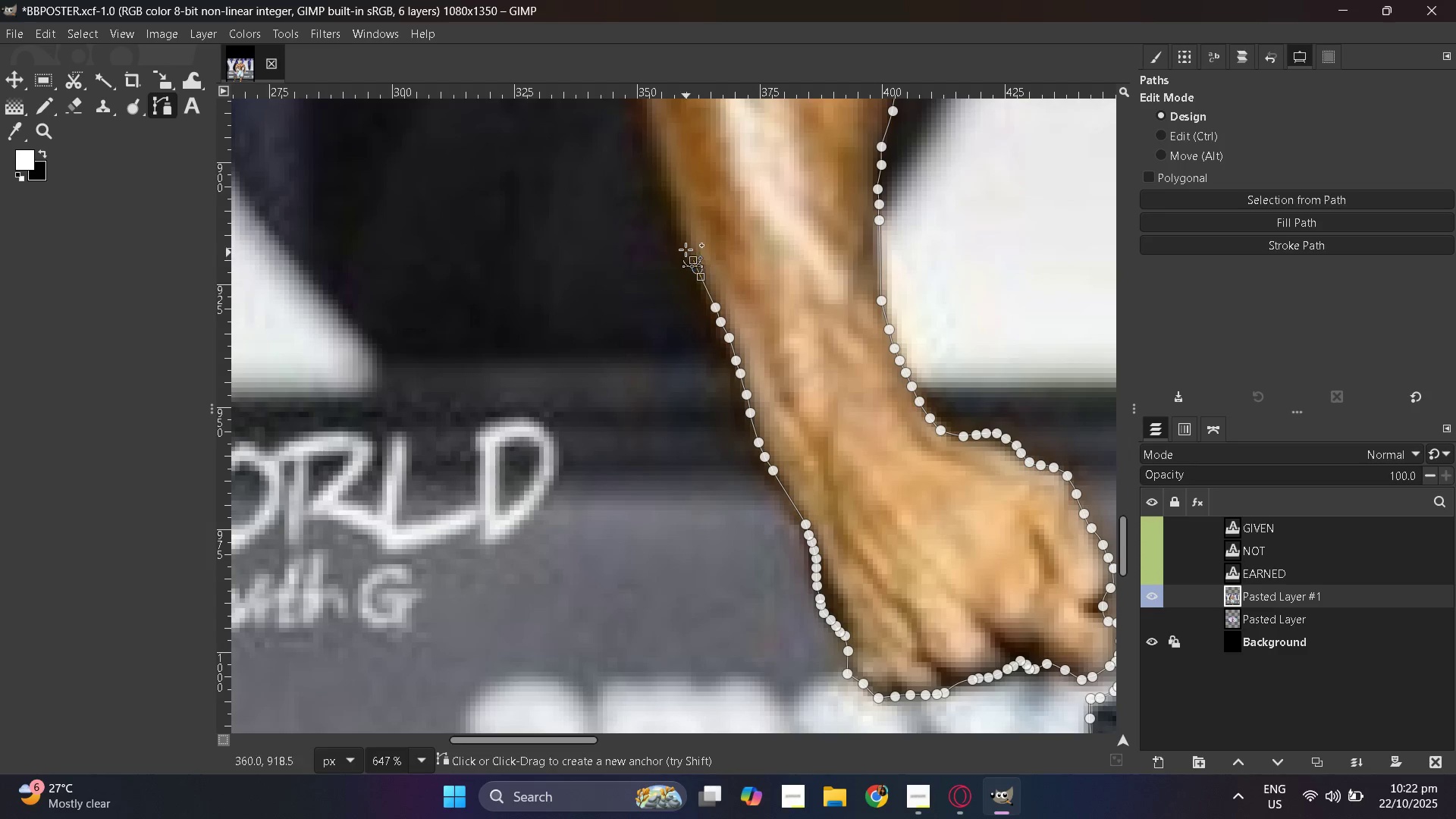 
left_click_drag(start_coordinate=[686, 252], to_coordinate=[682, 245])
 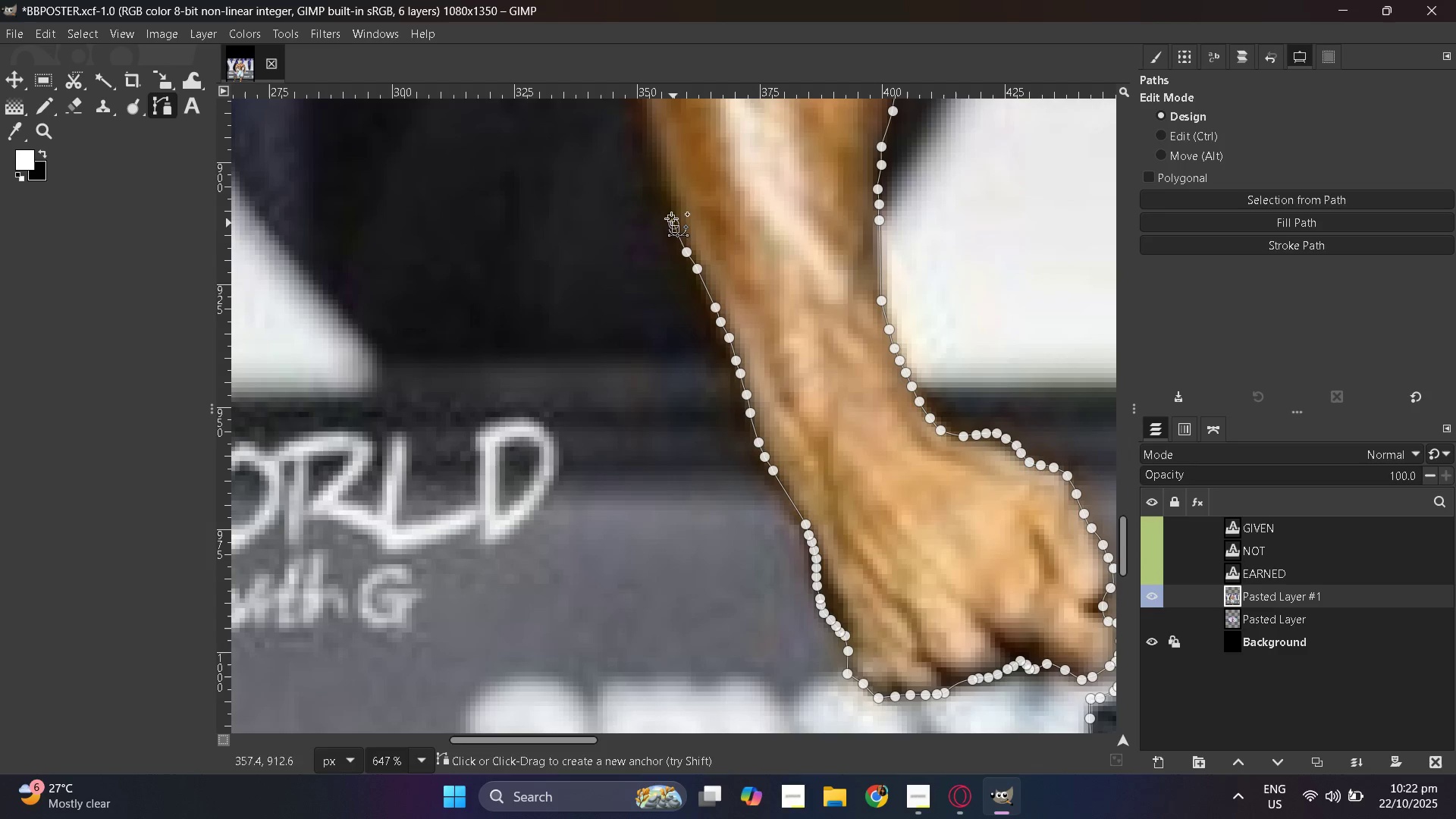 
left_click_drag(start_coordinate=[673, 224], to_coordinate=[671, 218])
 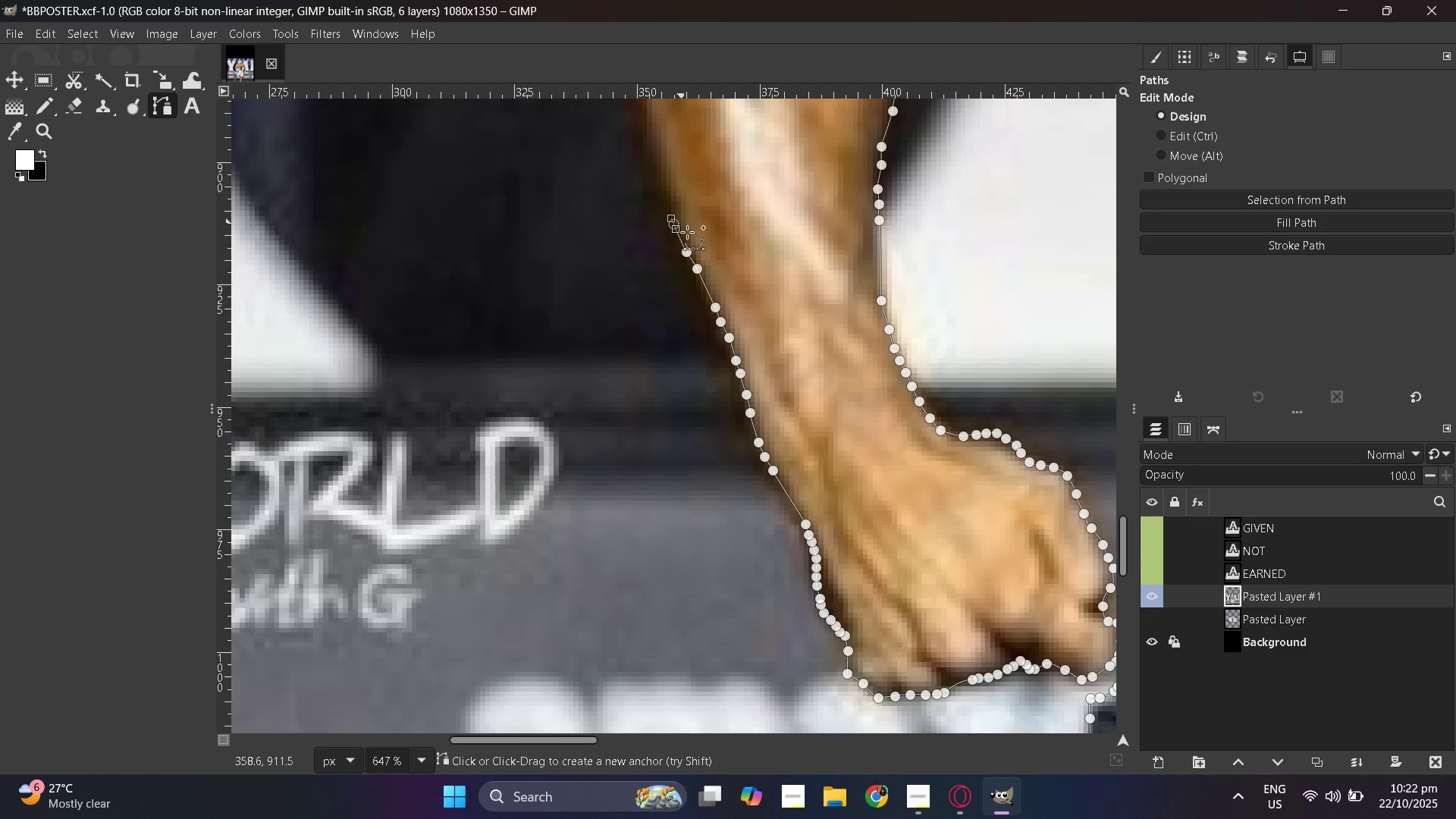 
scroll: coordinate [688, 235], scroll_direction: up, amount: 4.0
 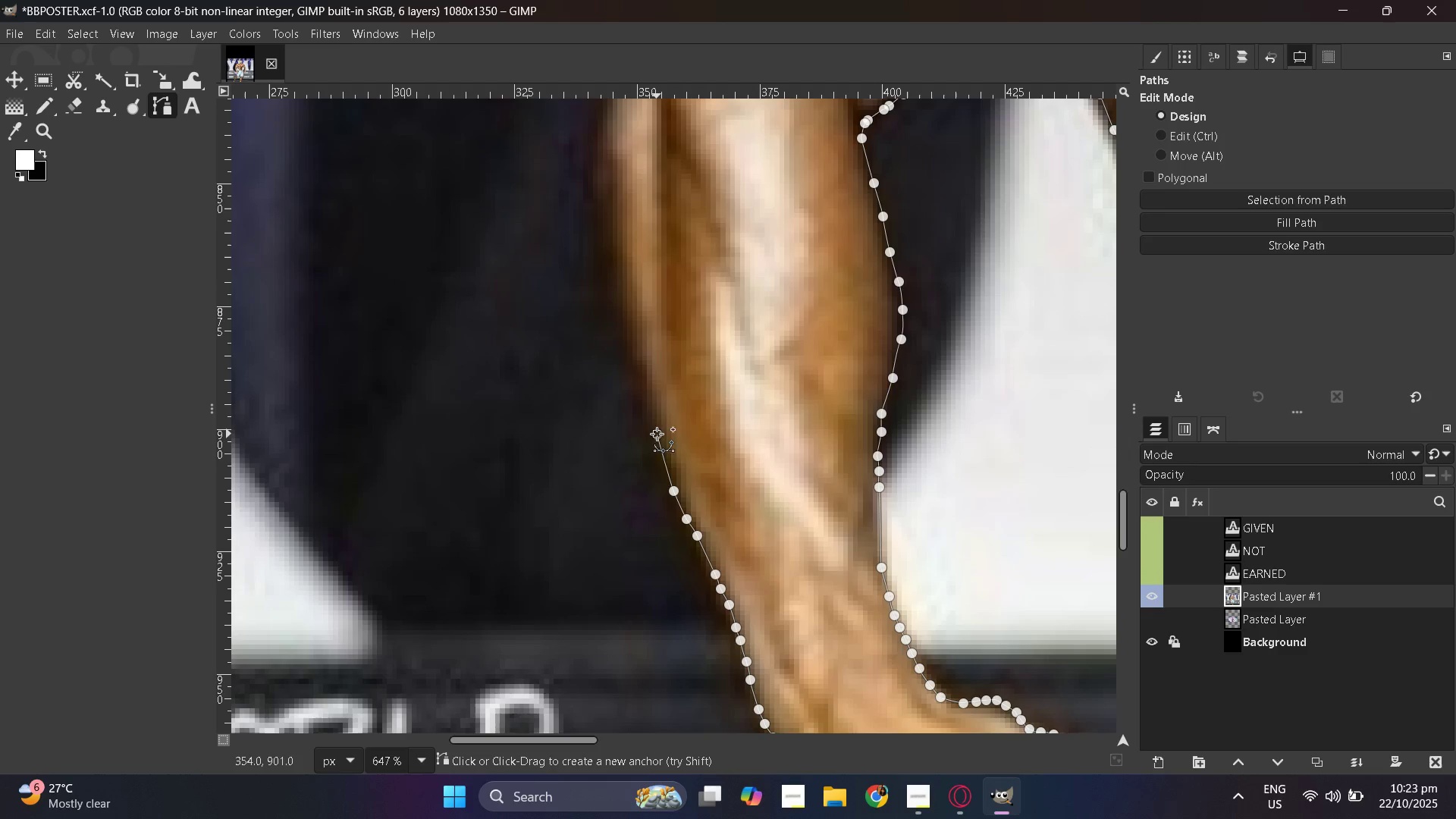 
left_click_drag(start_coordinate=[656, 408], to_coordinate=[652, 402])
 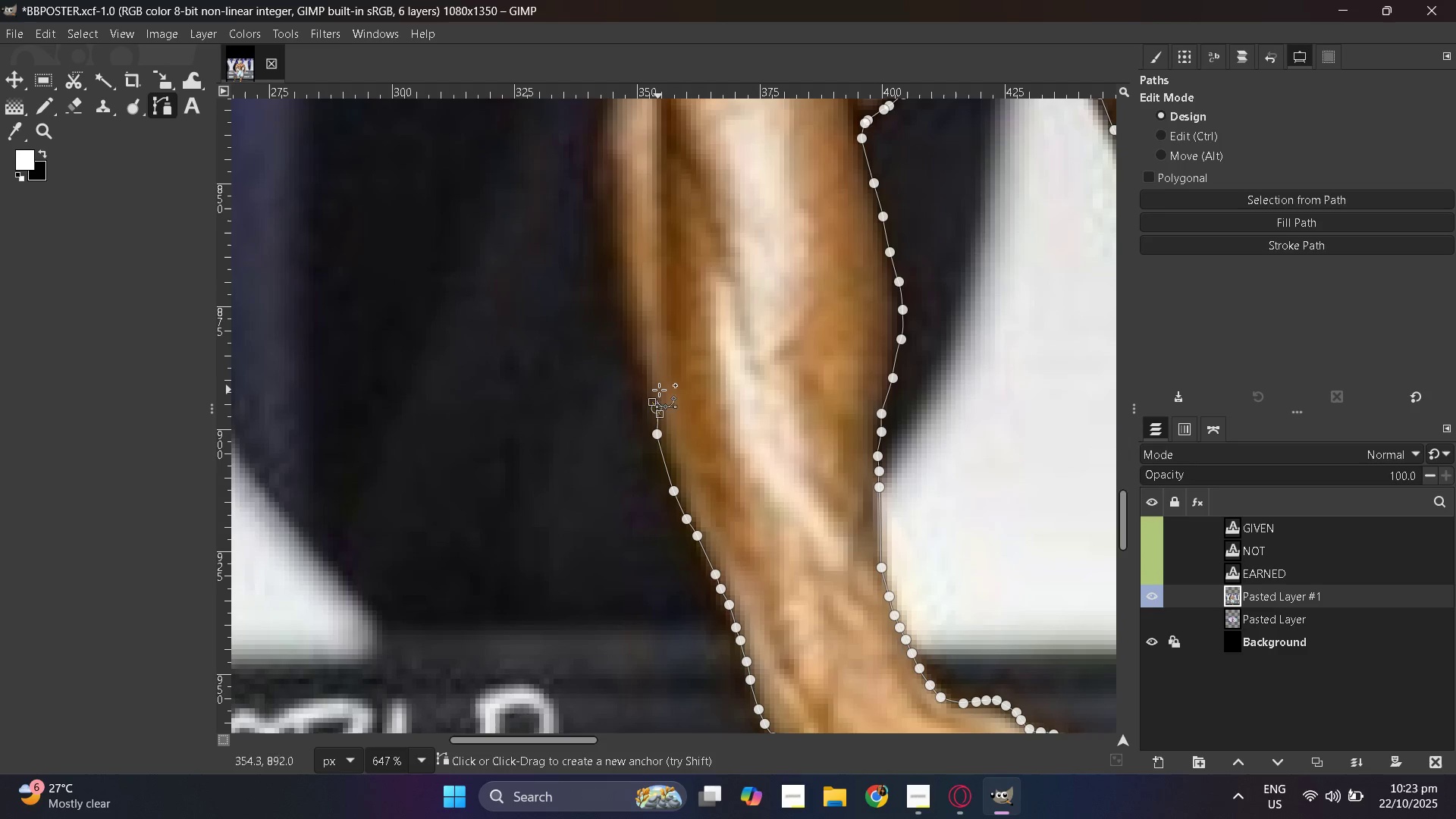 
key(Control+ControlLeft)
 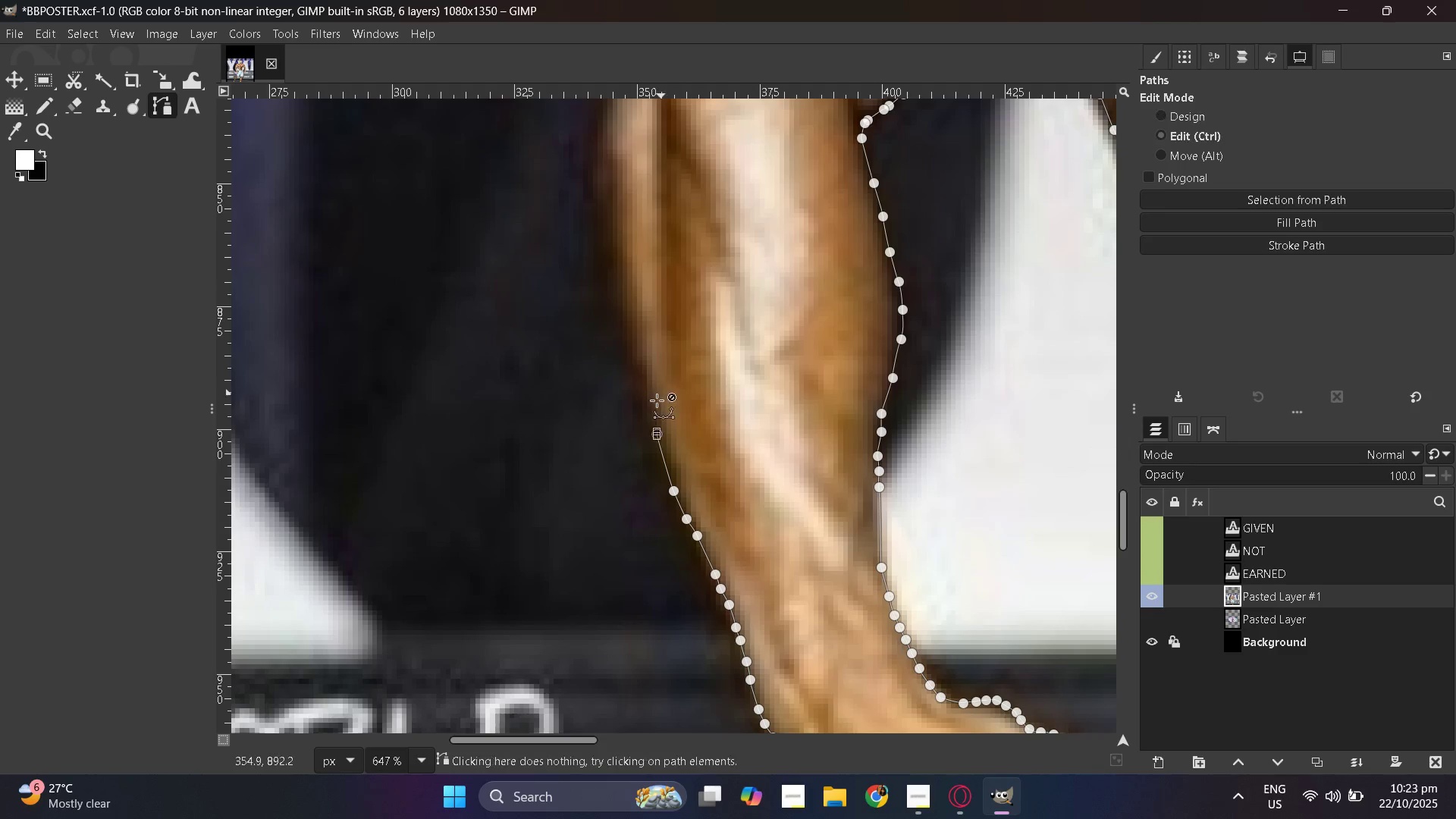 
key(Control+Z)
 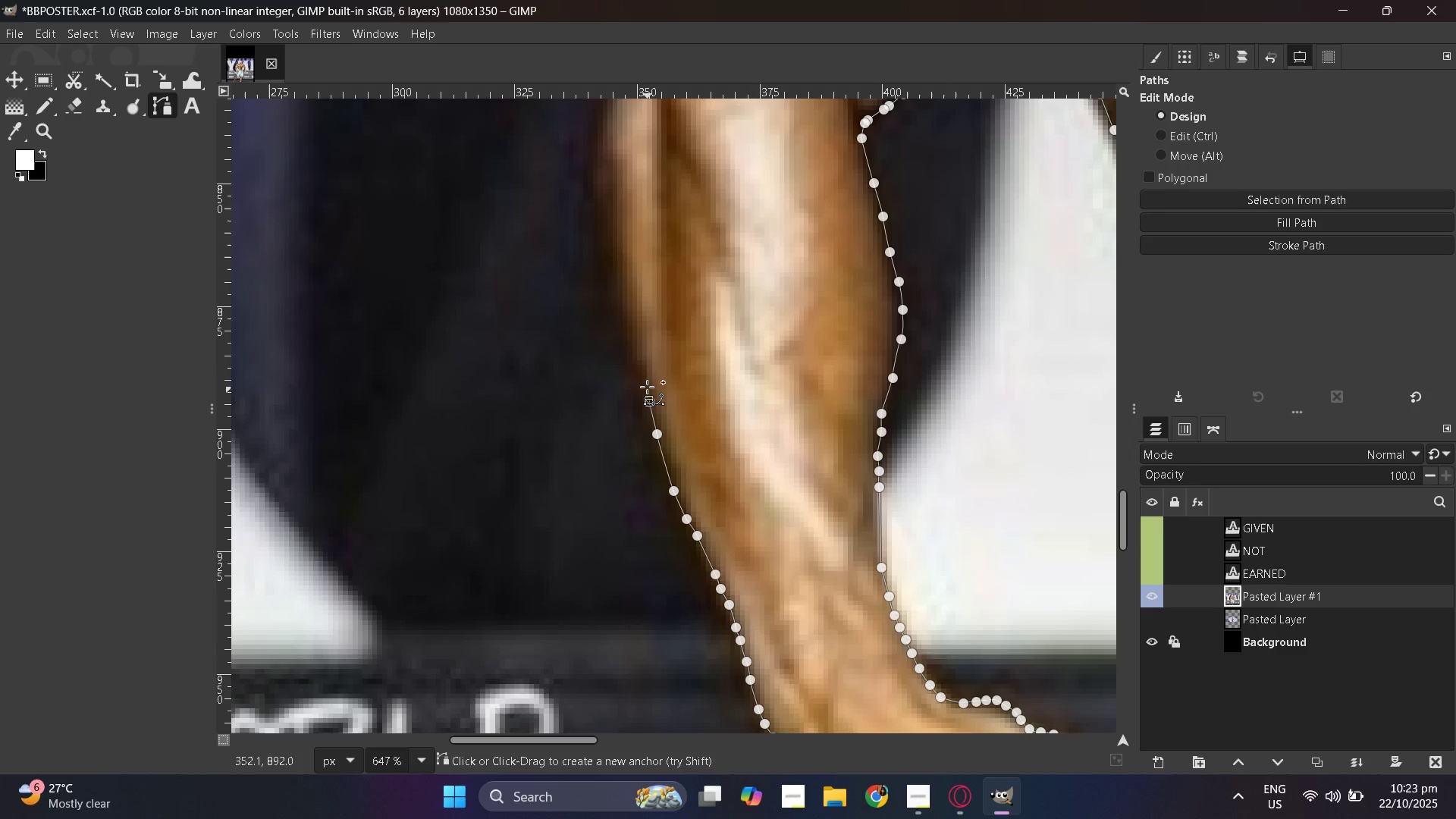 
left_click_drag(start_coordinate=[641, 366], to_coordinate=[639, 359])
 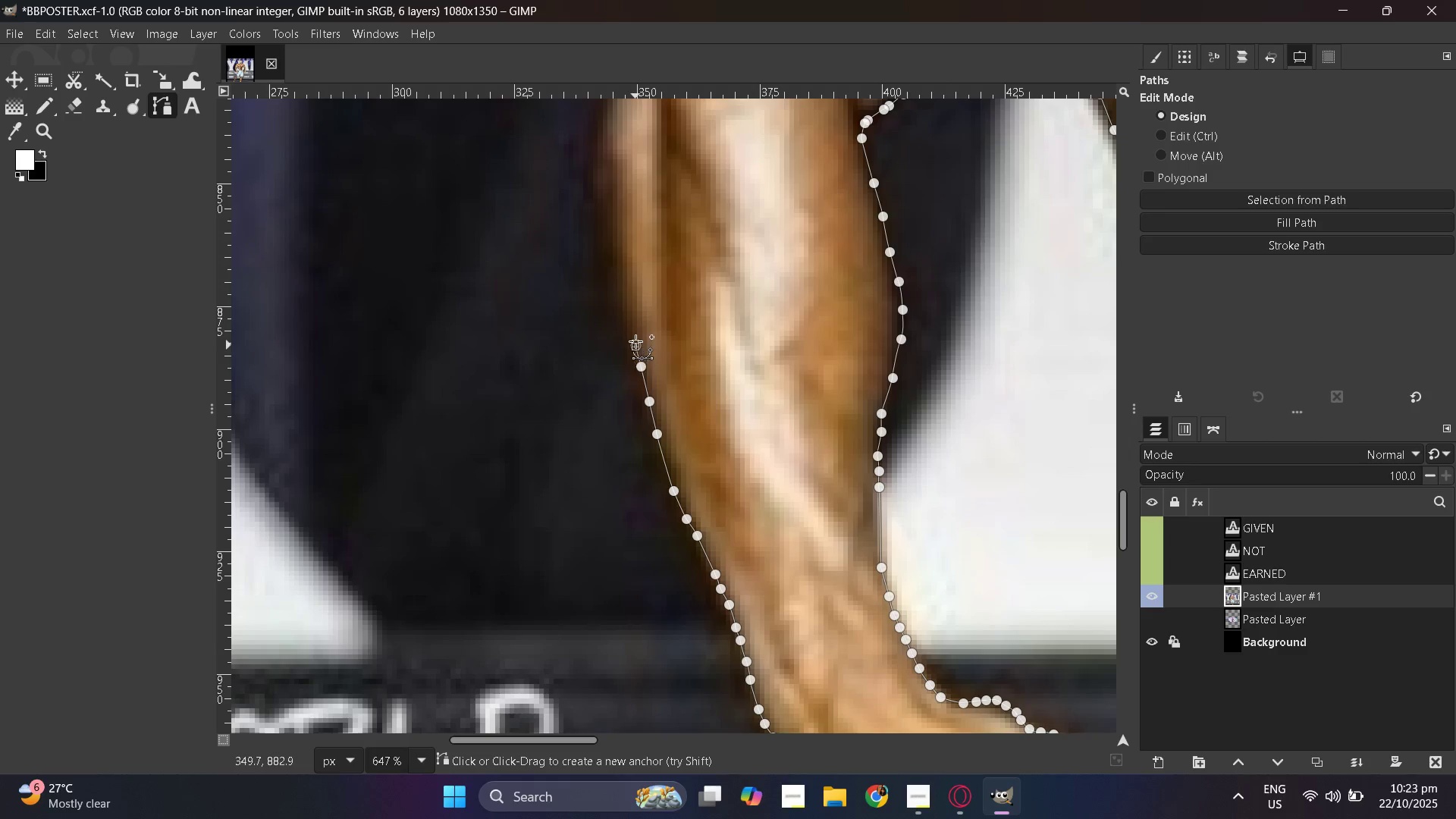 
left_click_drag(start_coordinate=[635, 345], to_coordinate=[633, 337])
 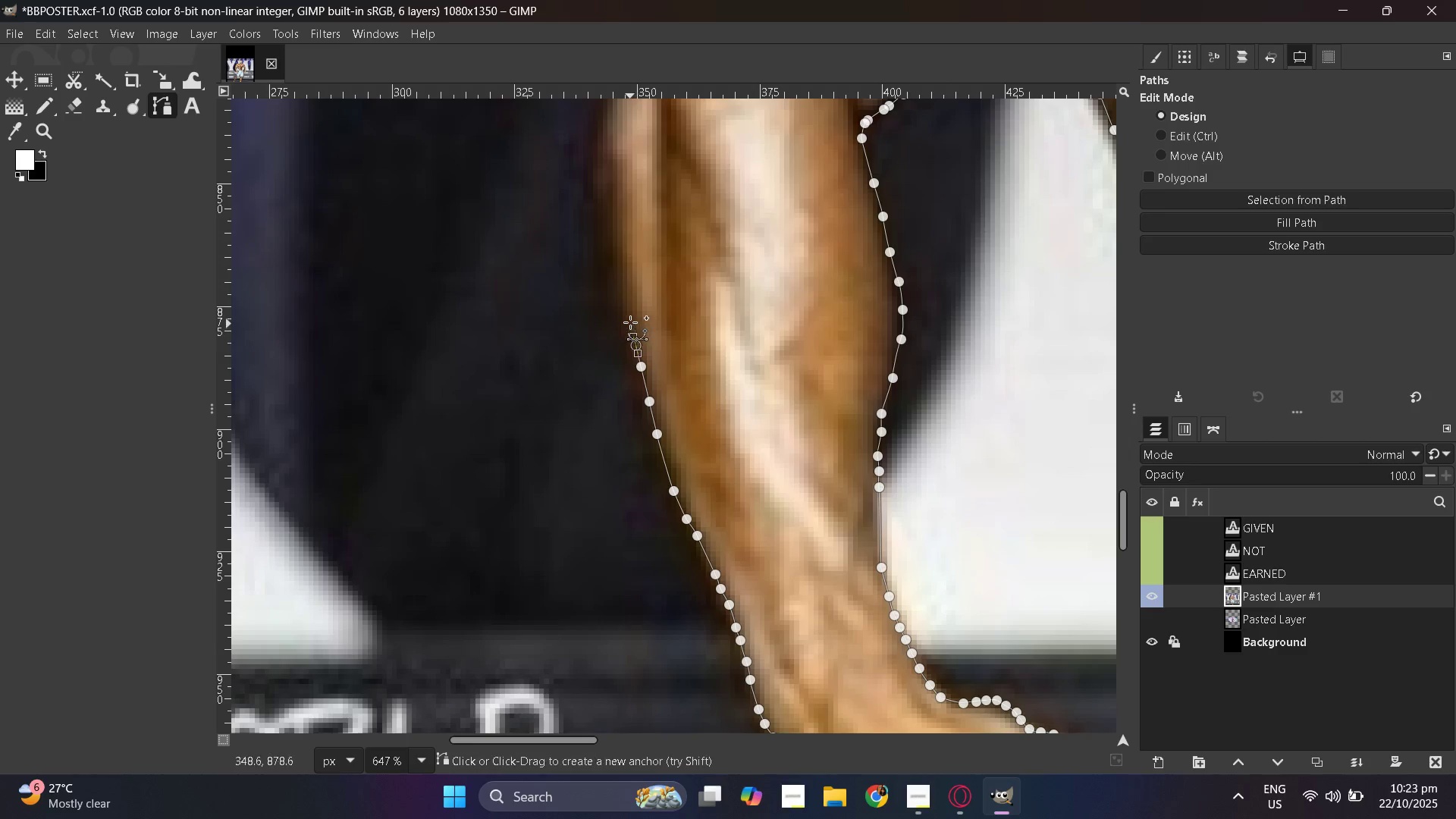 
left_click_drag(start_coordinate=[630, 324], to_coordinate=[629, 314])
 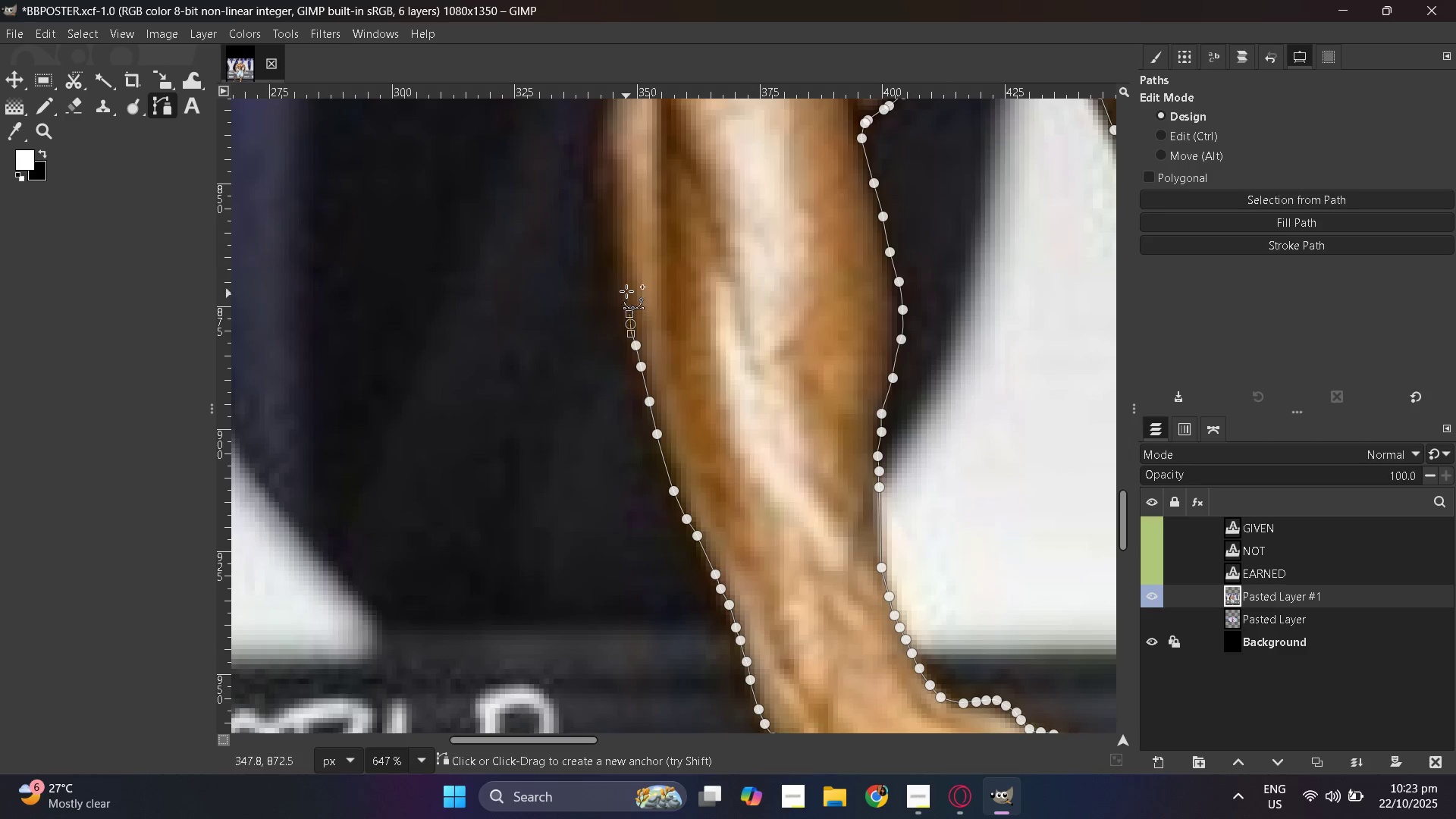 
left_click_drag(start_coordinate=[626, 290], to_coordinate=[625, 282])
 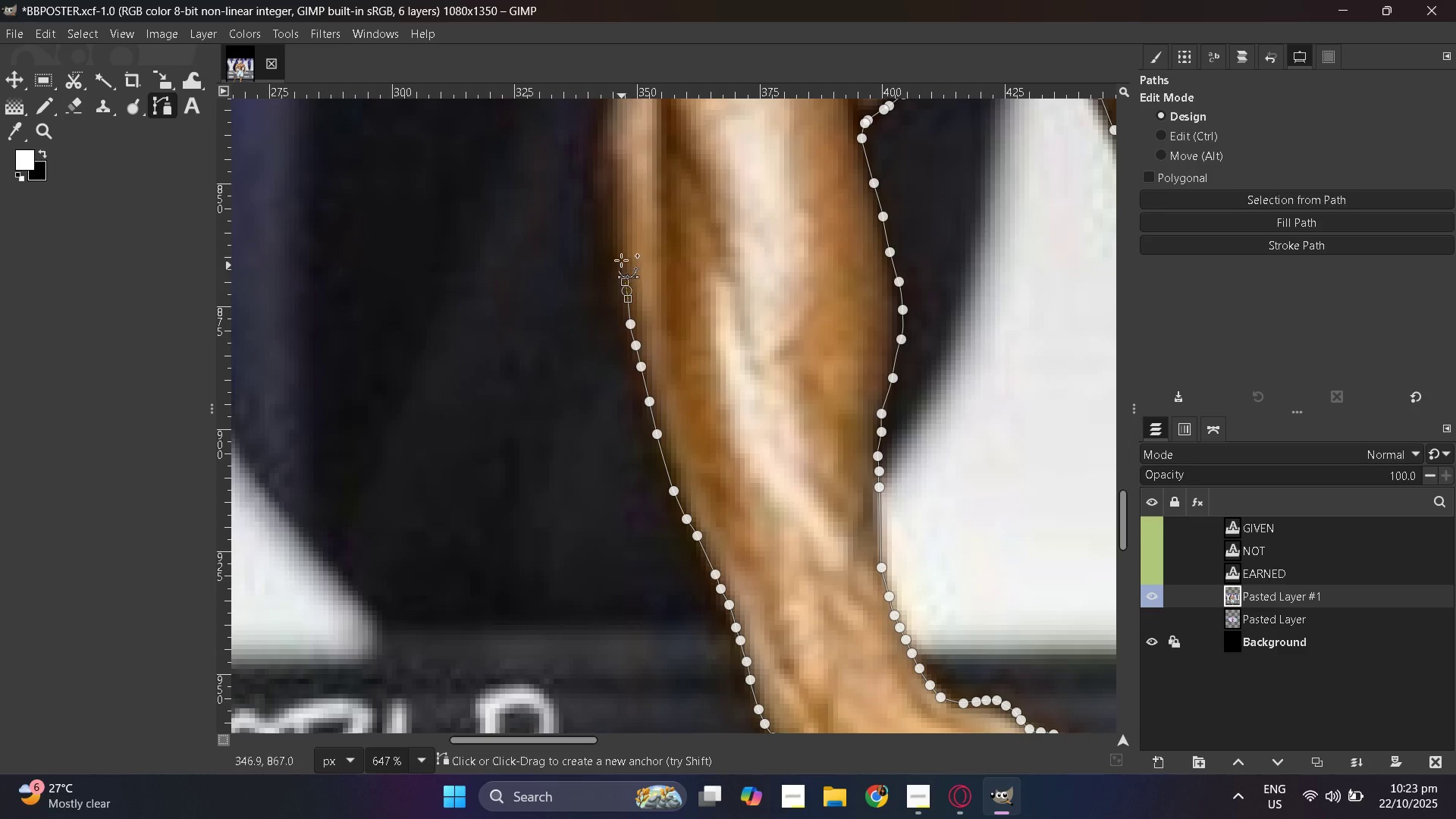 
left_click_drag(start_coordinate=[622, 265], to_coordinate=[621, 258])
 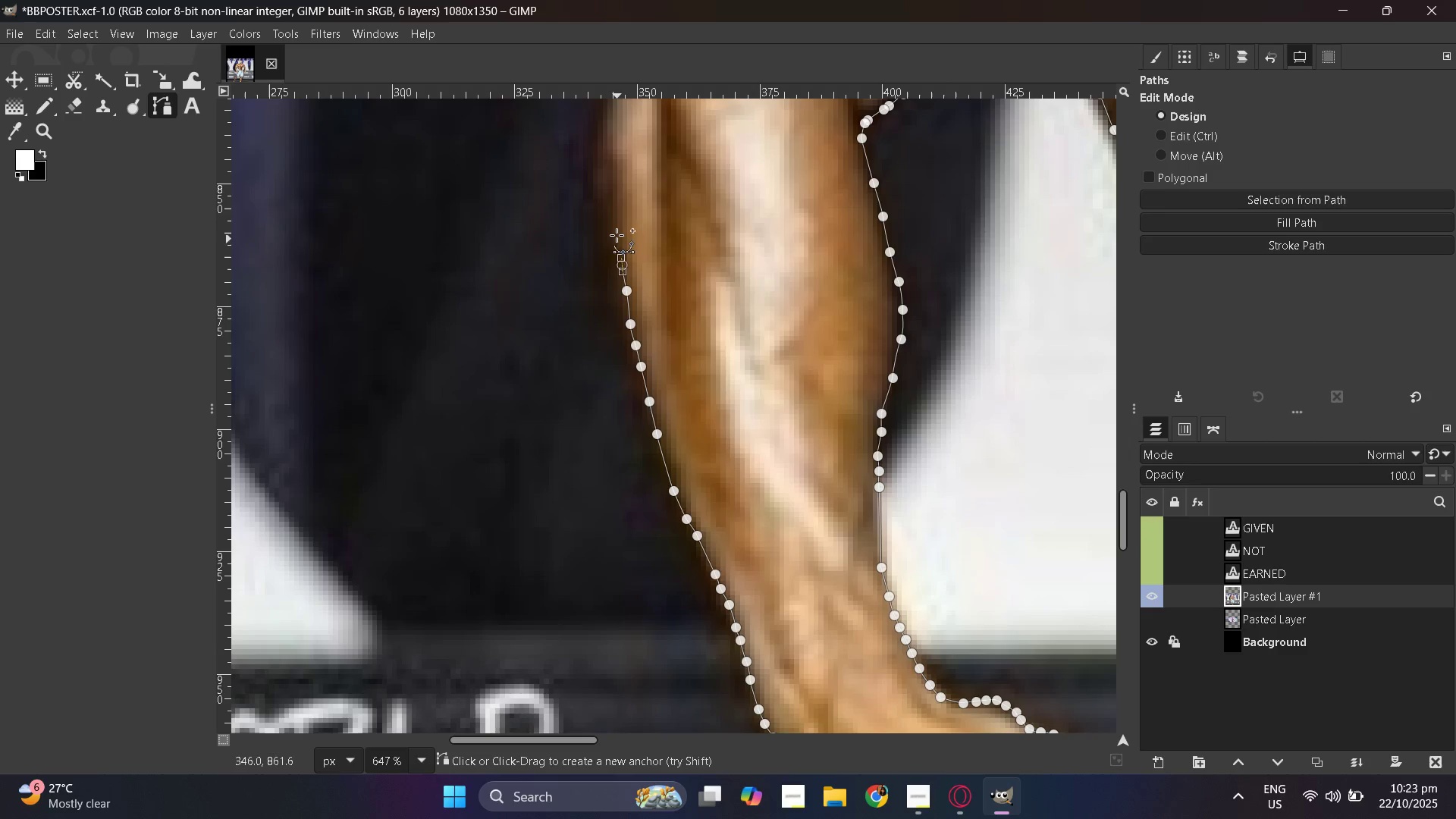 
left_click_drag(start_coordinate=[617, 237], to_coordinate=[614, 228])
 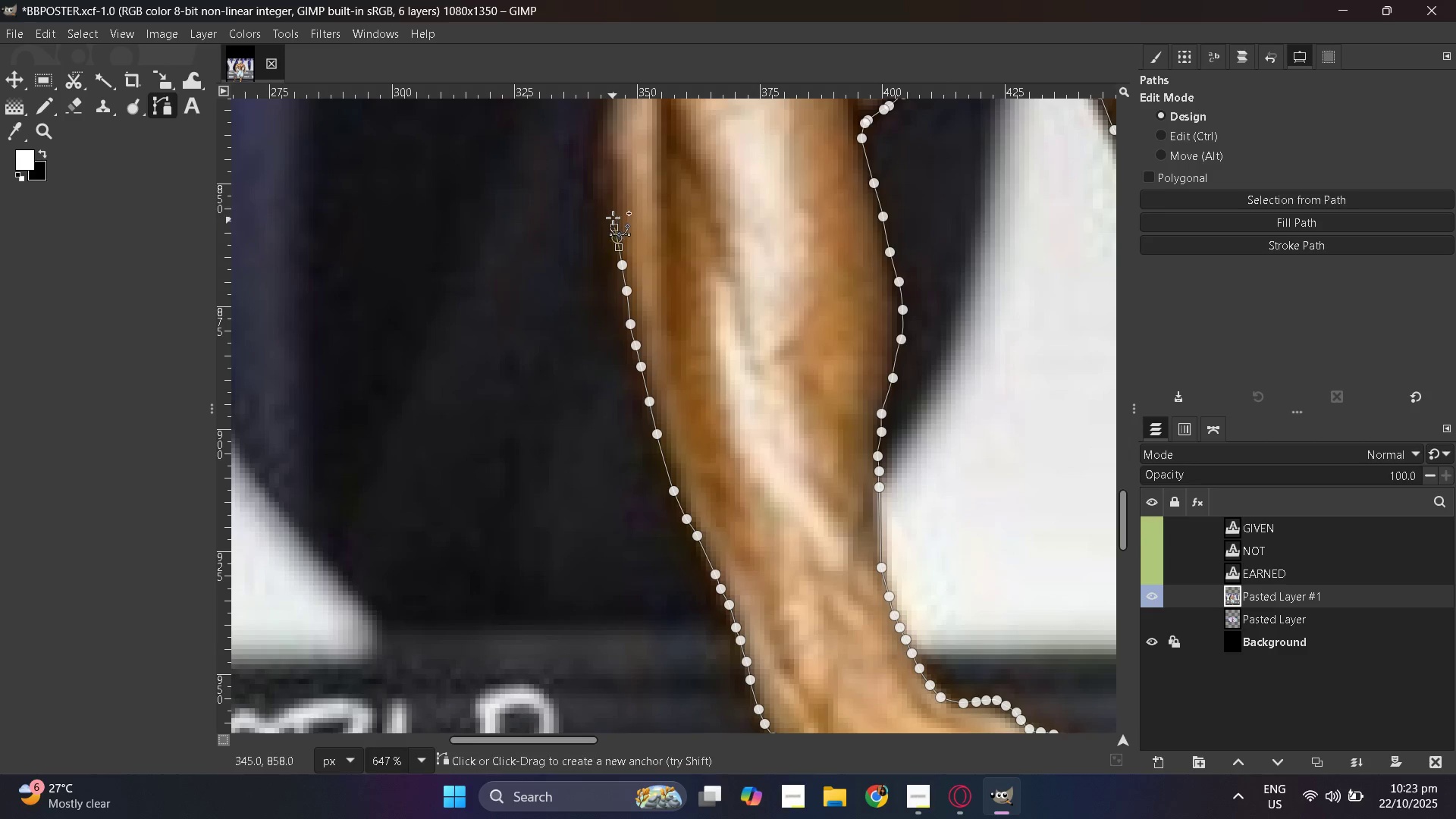 
left_click_drag(start_coordinate=[613, 219], to_coordinate=[610, 212])
 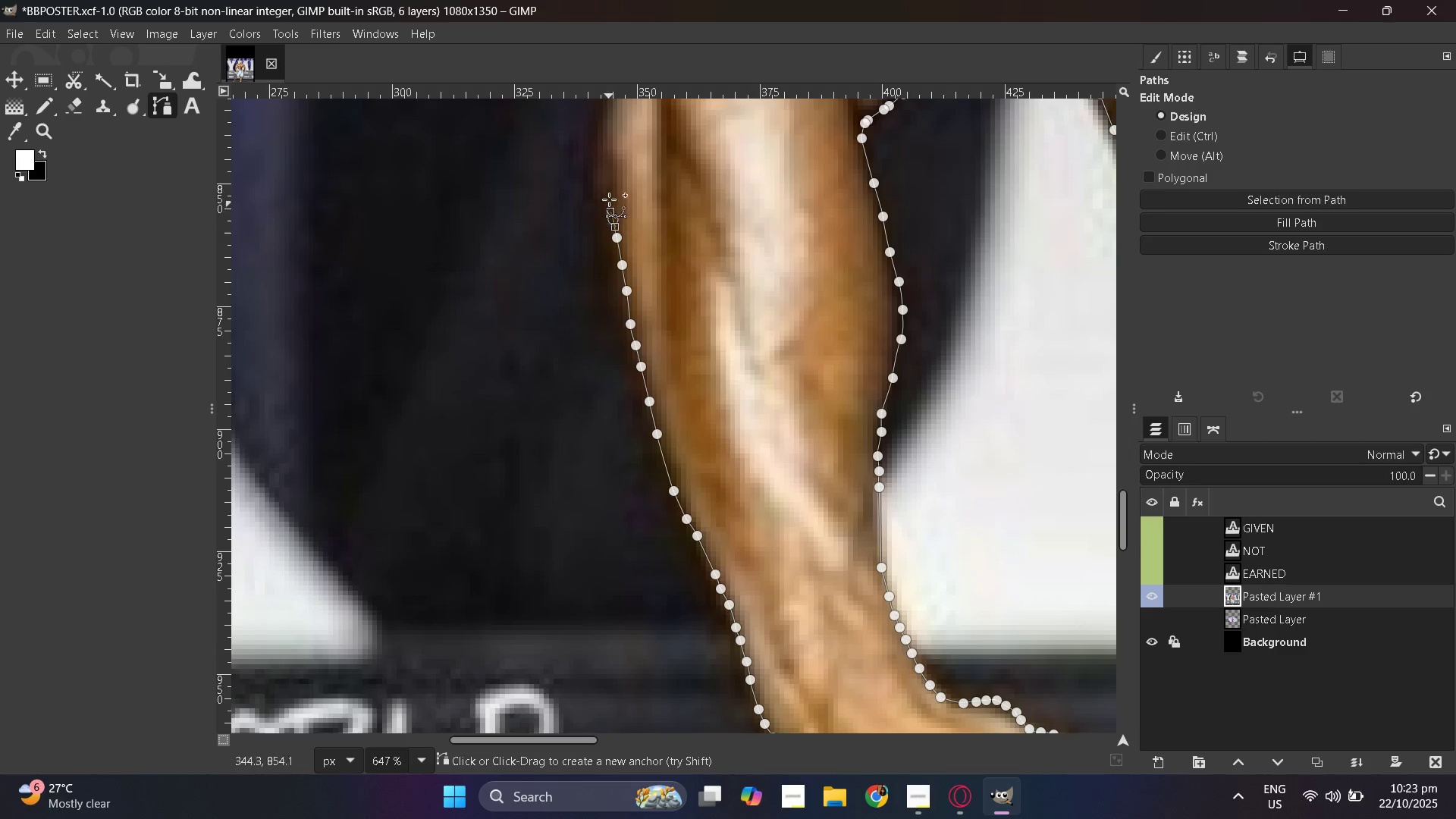 
left_click_drag(start_coordinate=[609, 201], to_coordinate=[607, 185])
 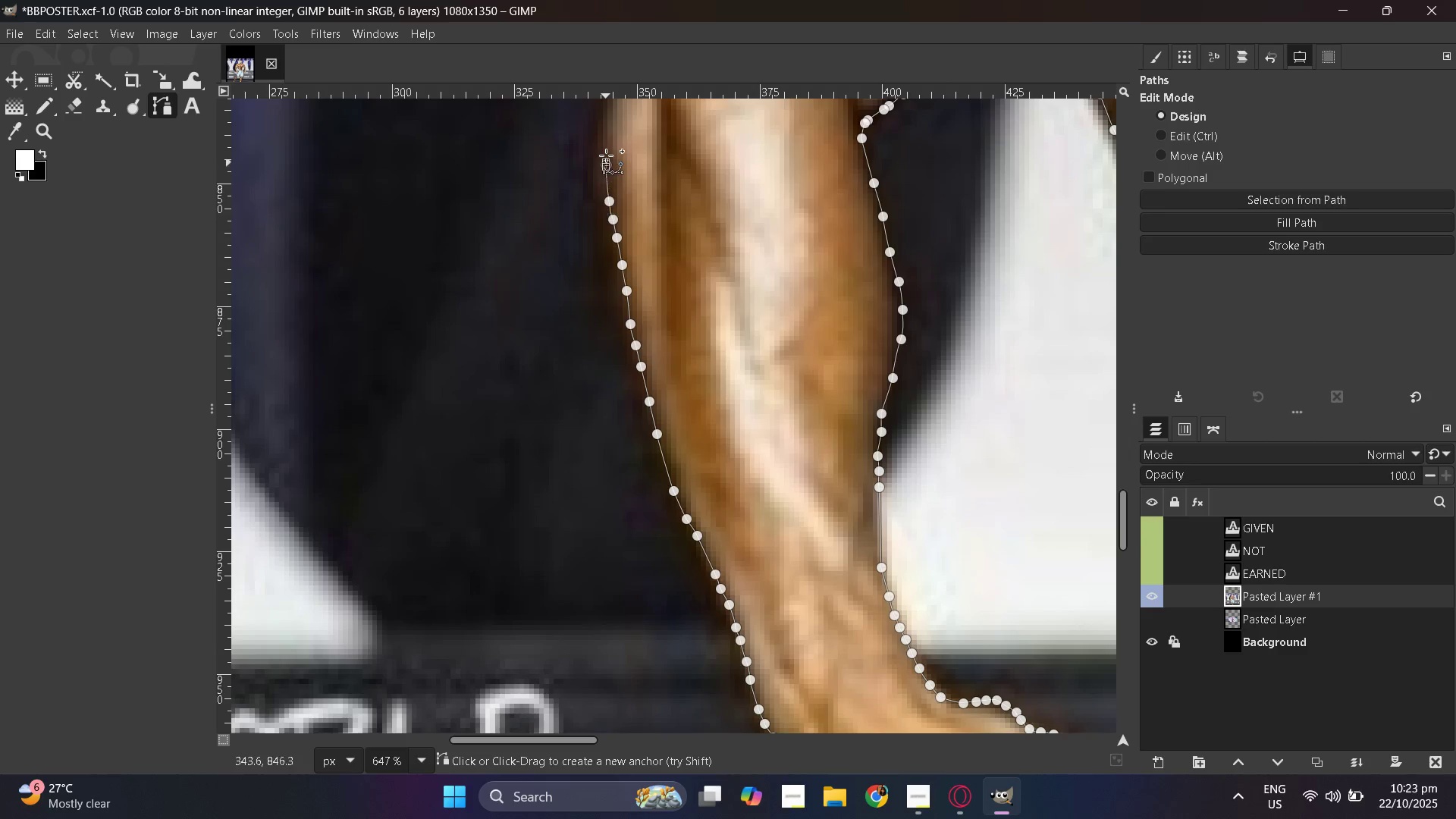 
left_click_drag(start_coordinate=[606, 165], to_coordinate=[606, 153])
 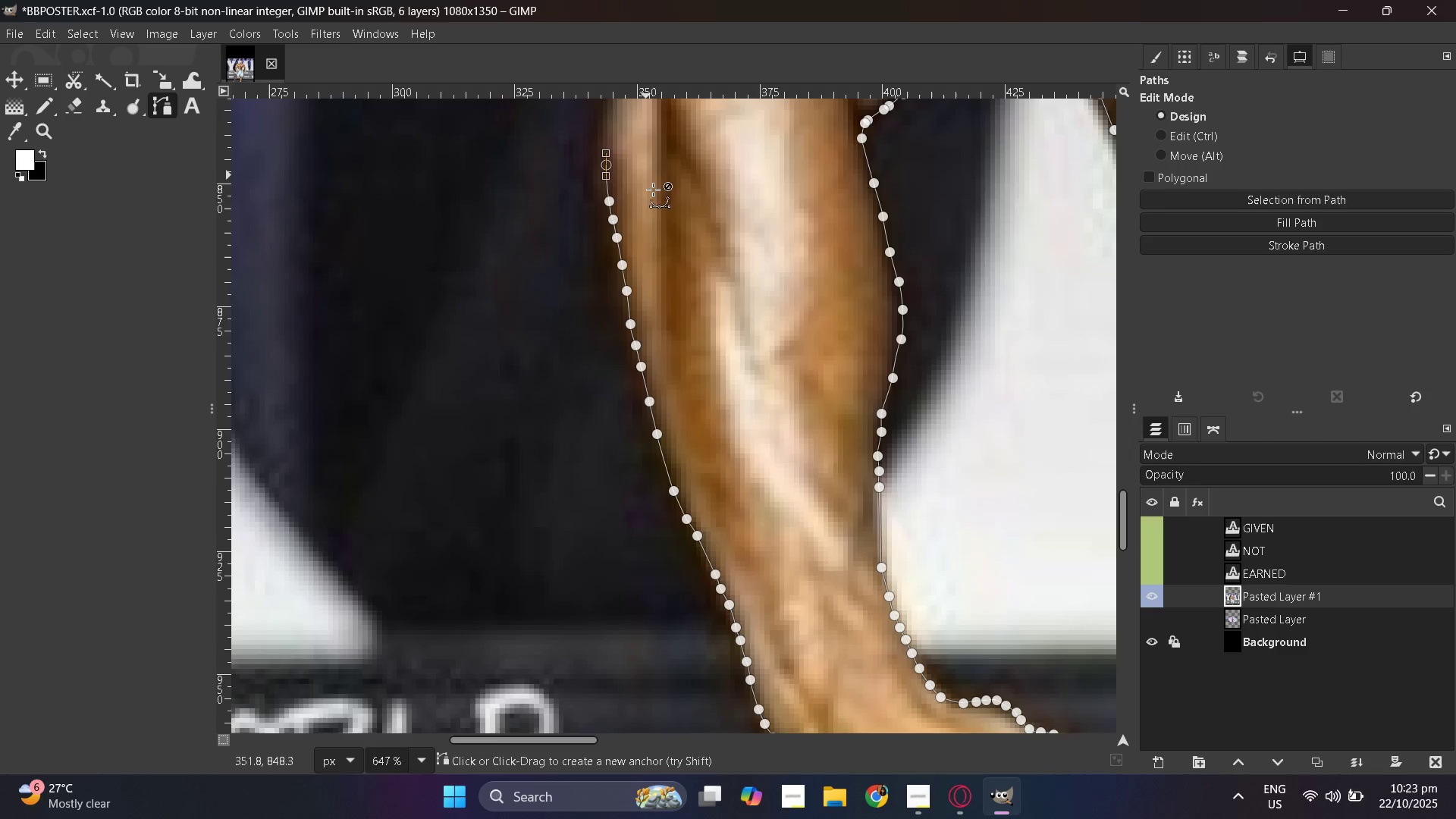 
hold_key(key=ControlLeft, duration=0.47)
scroll: coordinate [613, 277], scroll_direction: down, amount: 1.0
 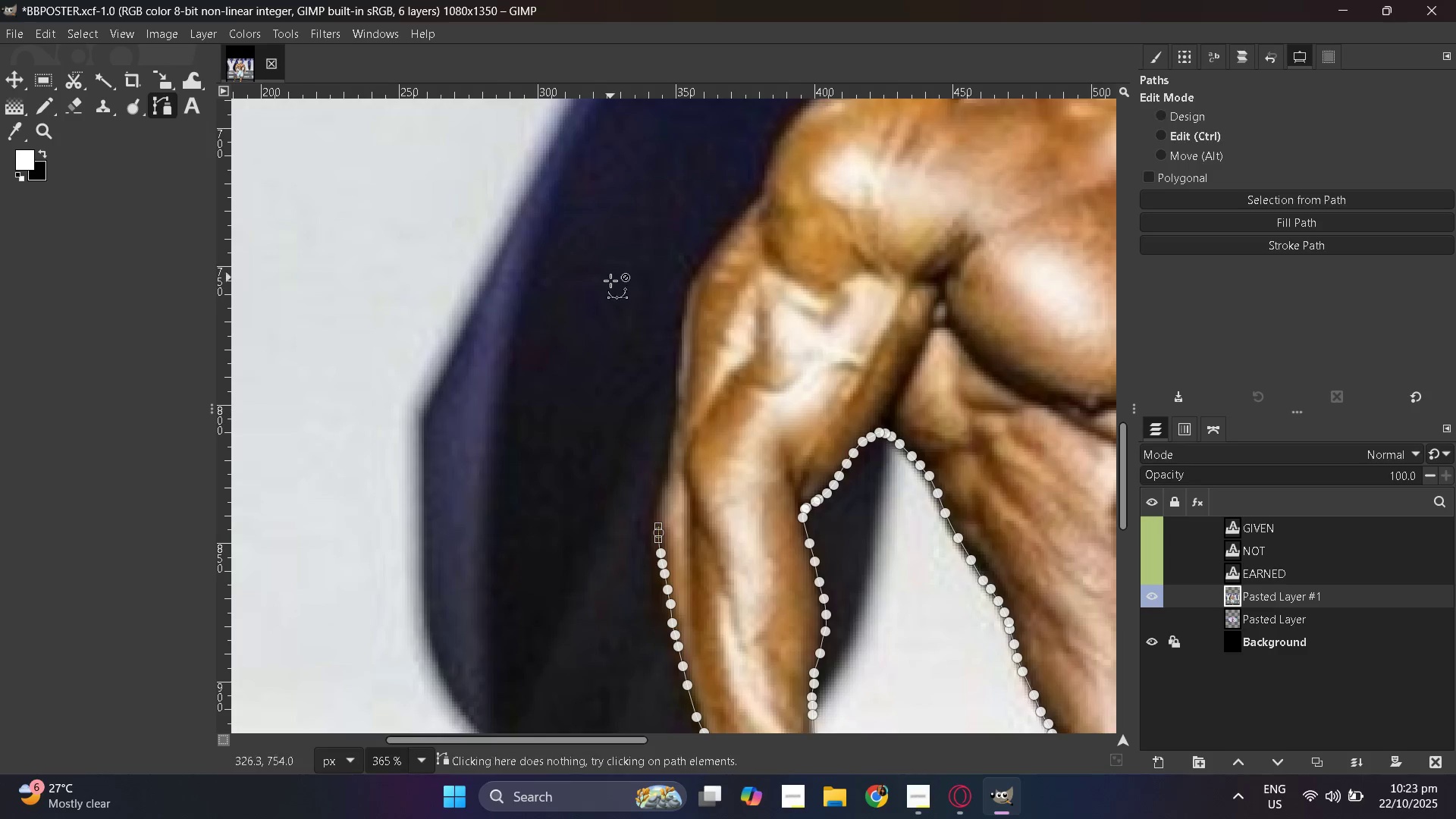 
key(Control+Z)
 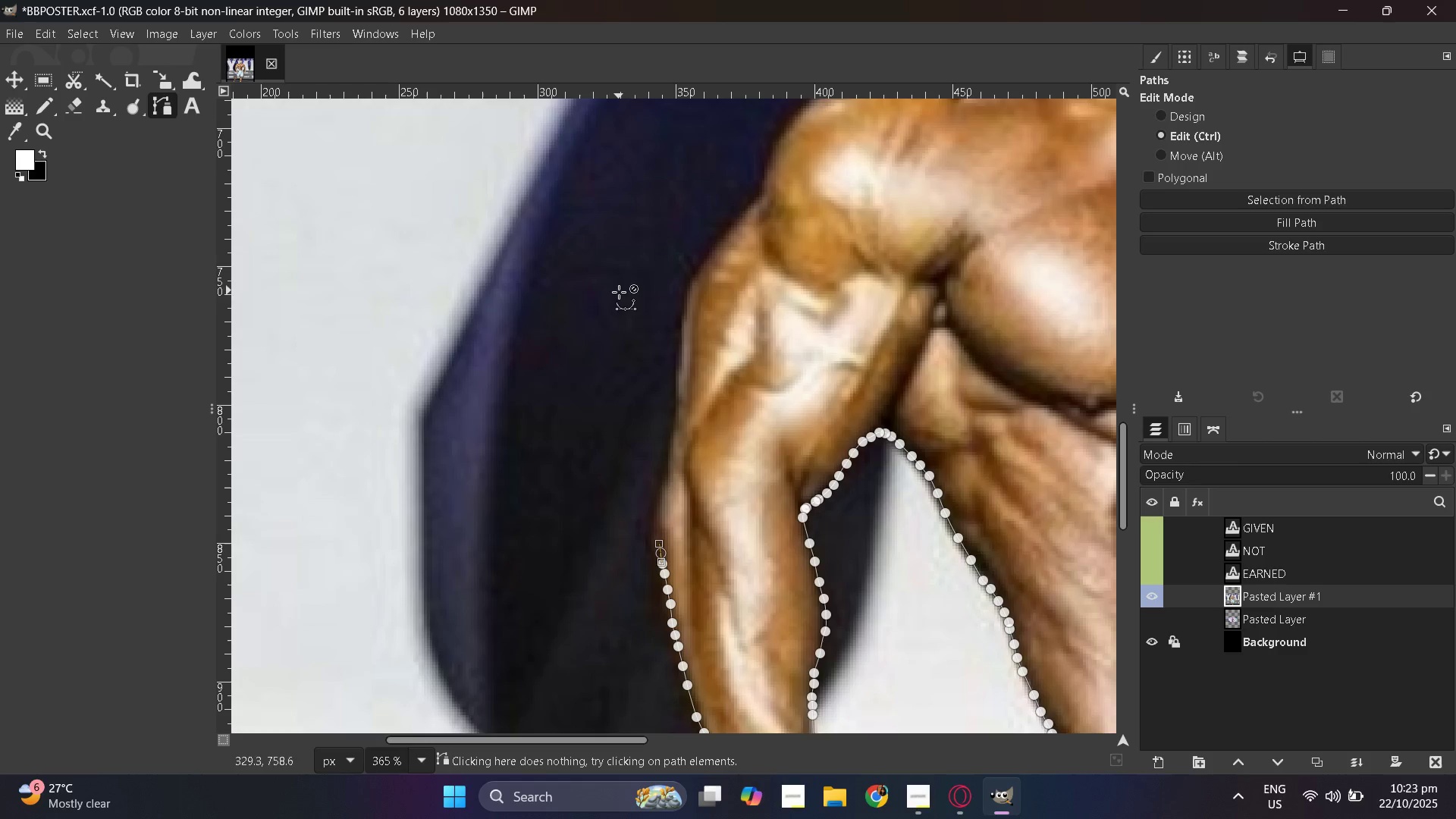 
key(Control+Z)
 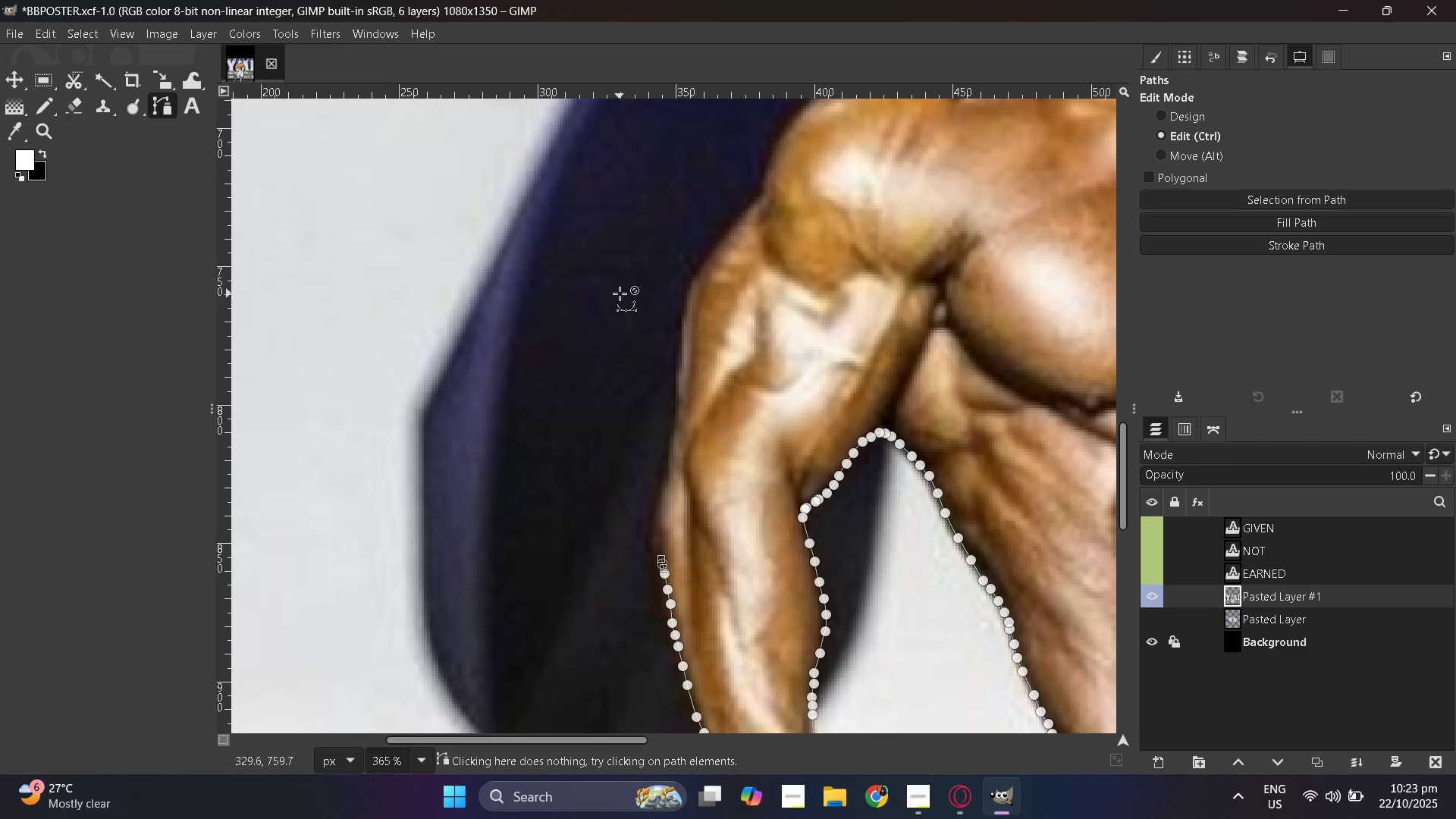 
key(Control+Z)
 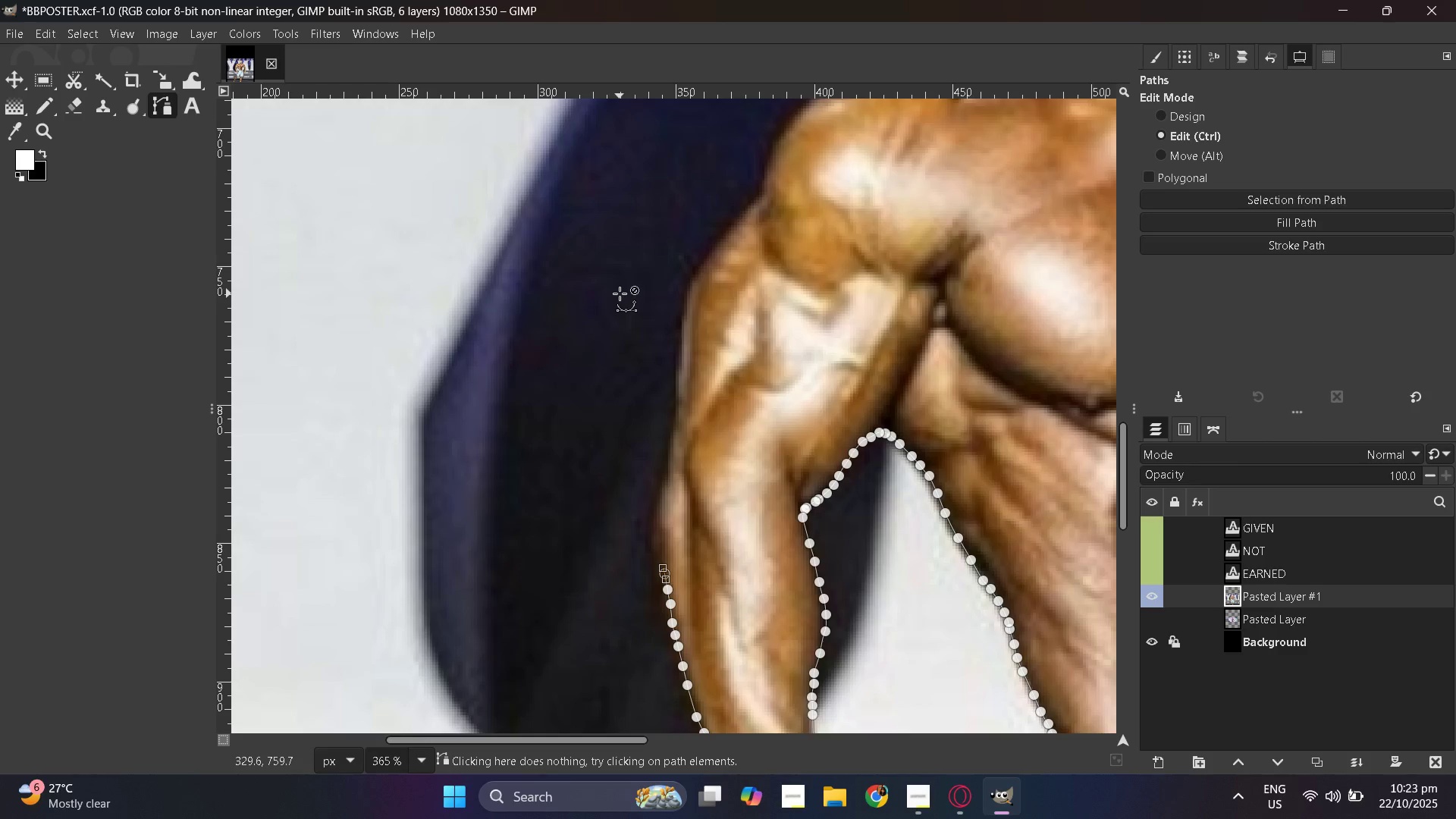 
key(Control+Z)
 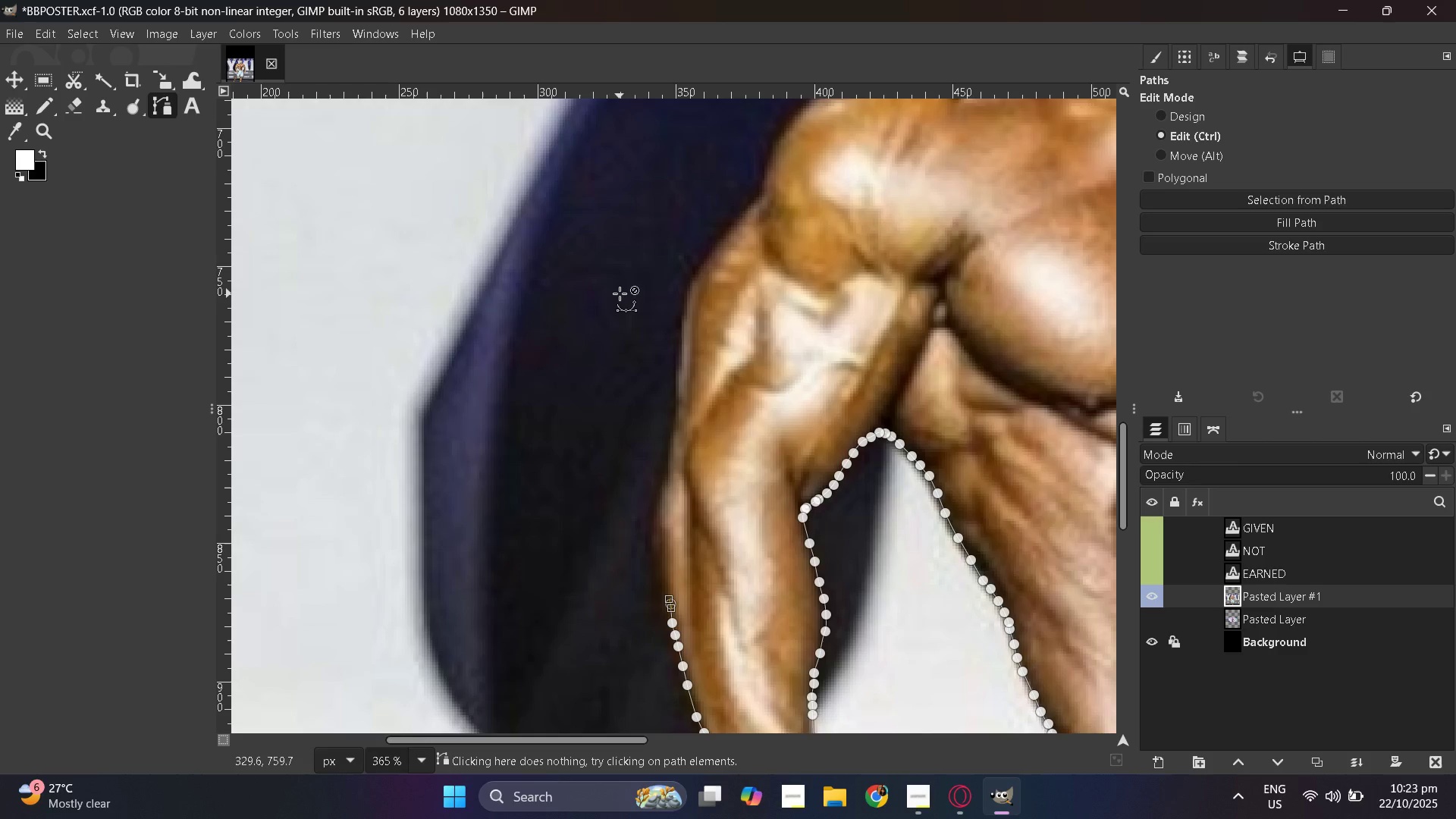 
key(Control+Z)
 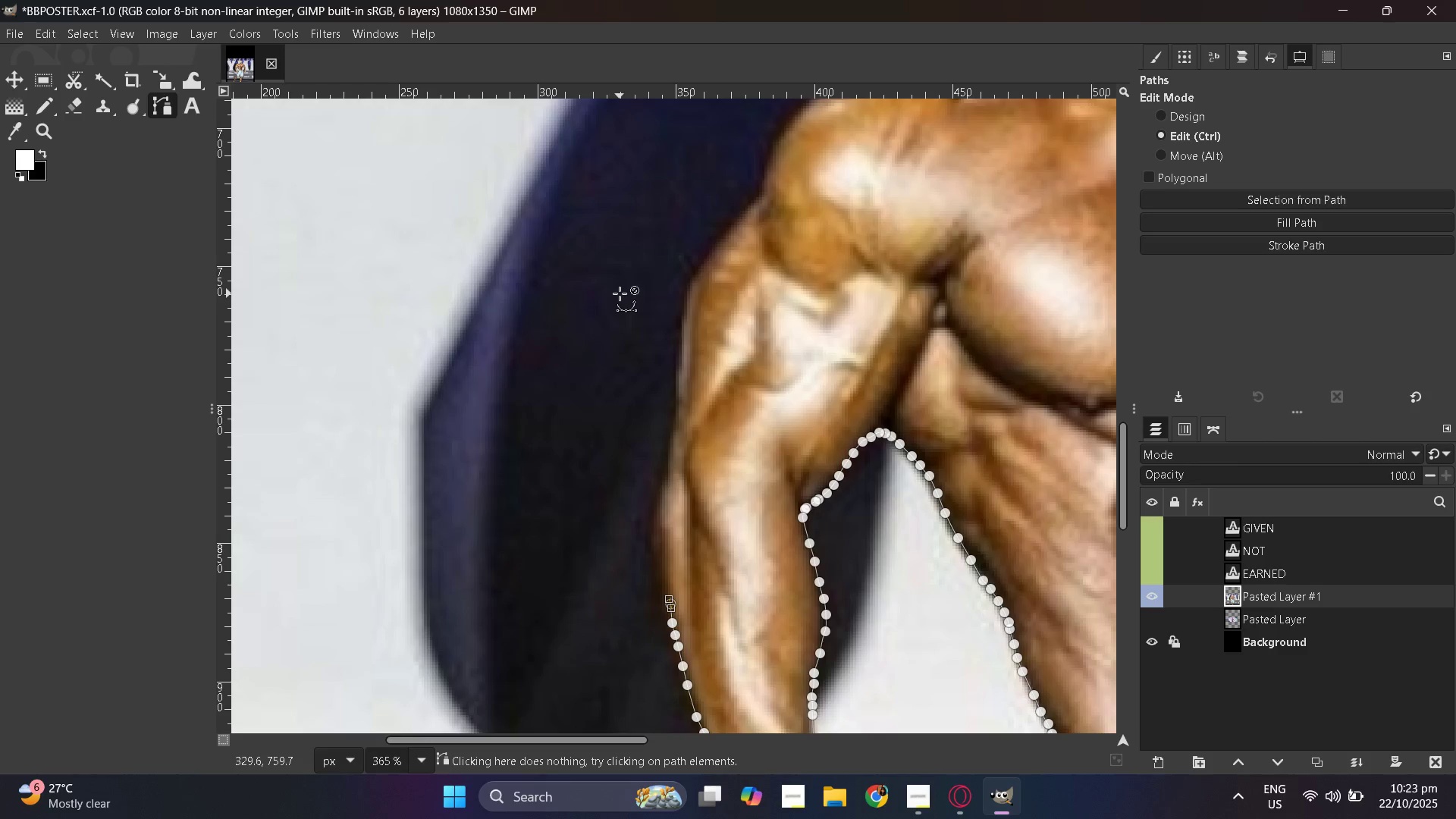 
key(Control+Z)
 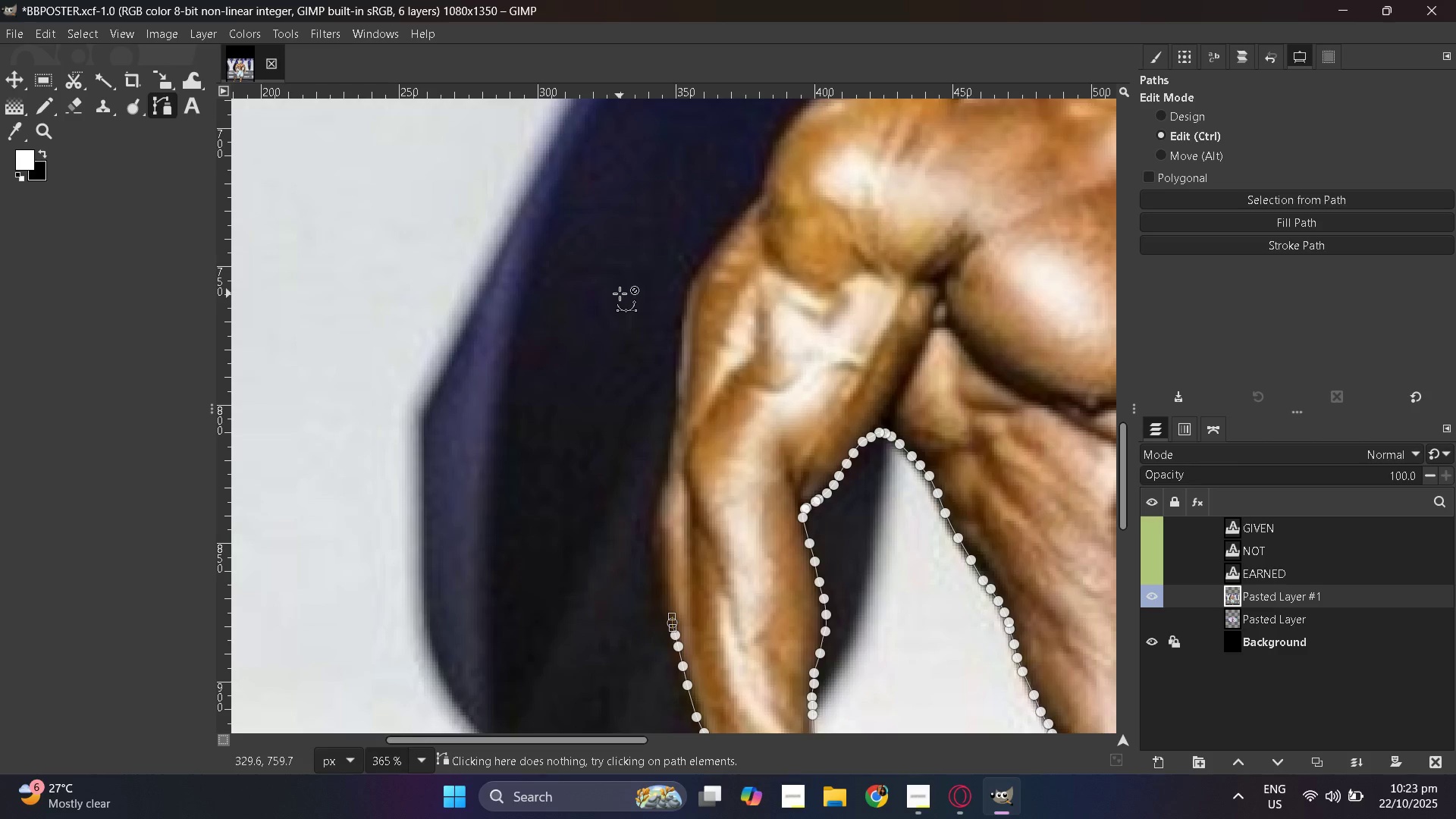 
key(Control+Z)
 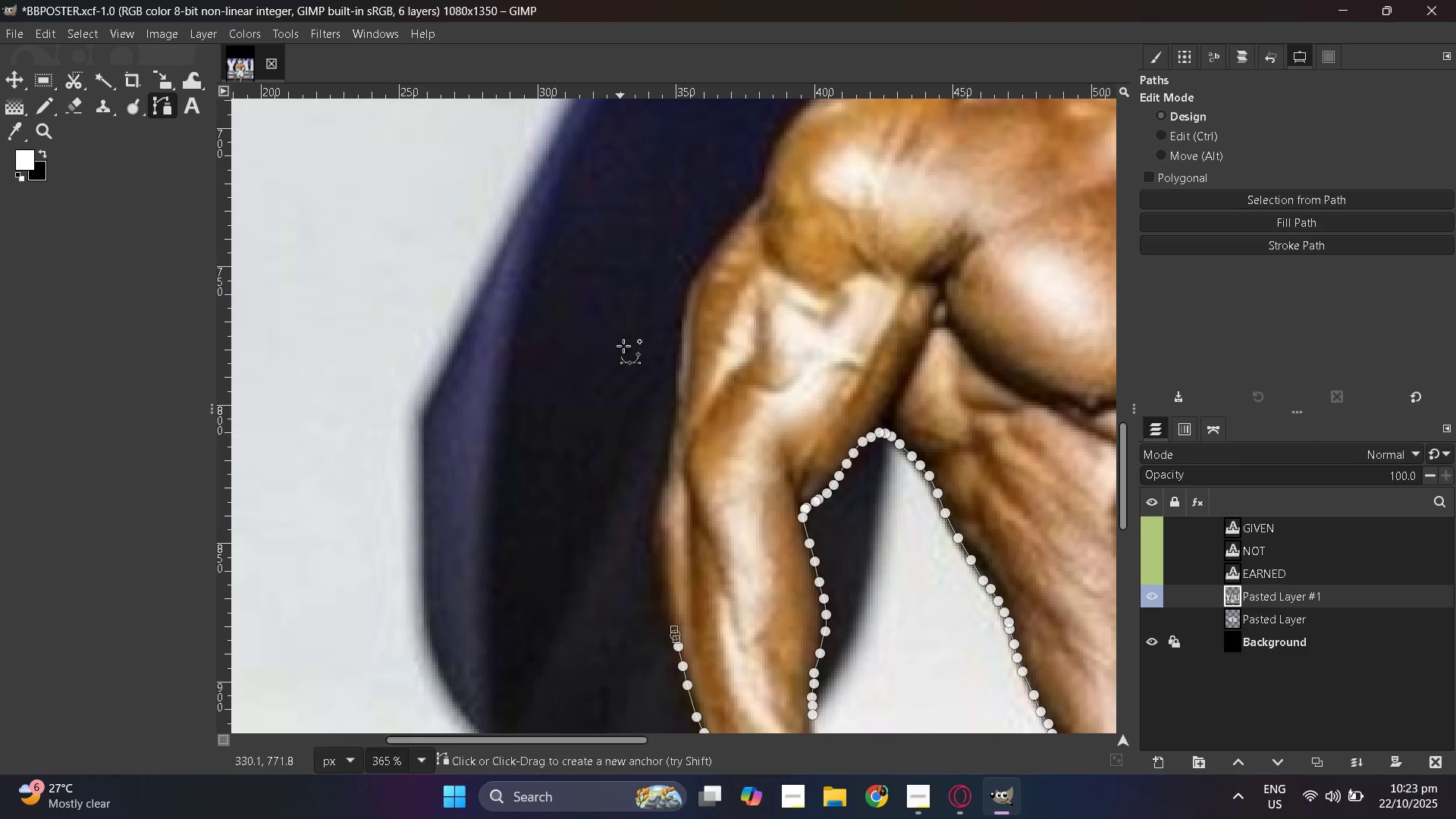 
hold_key(key=ControlLeft, duration=0.46)
scroll: coordinate [624, 384], scroll_direction: up, amount: 1.0
 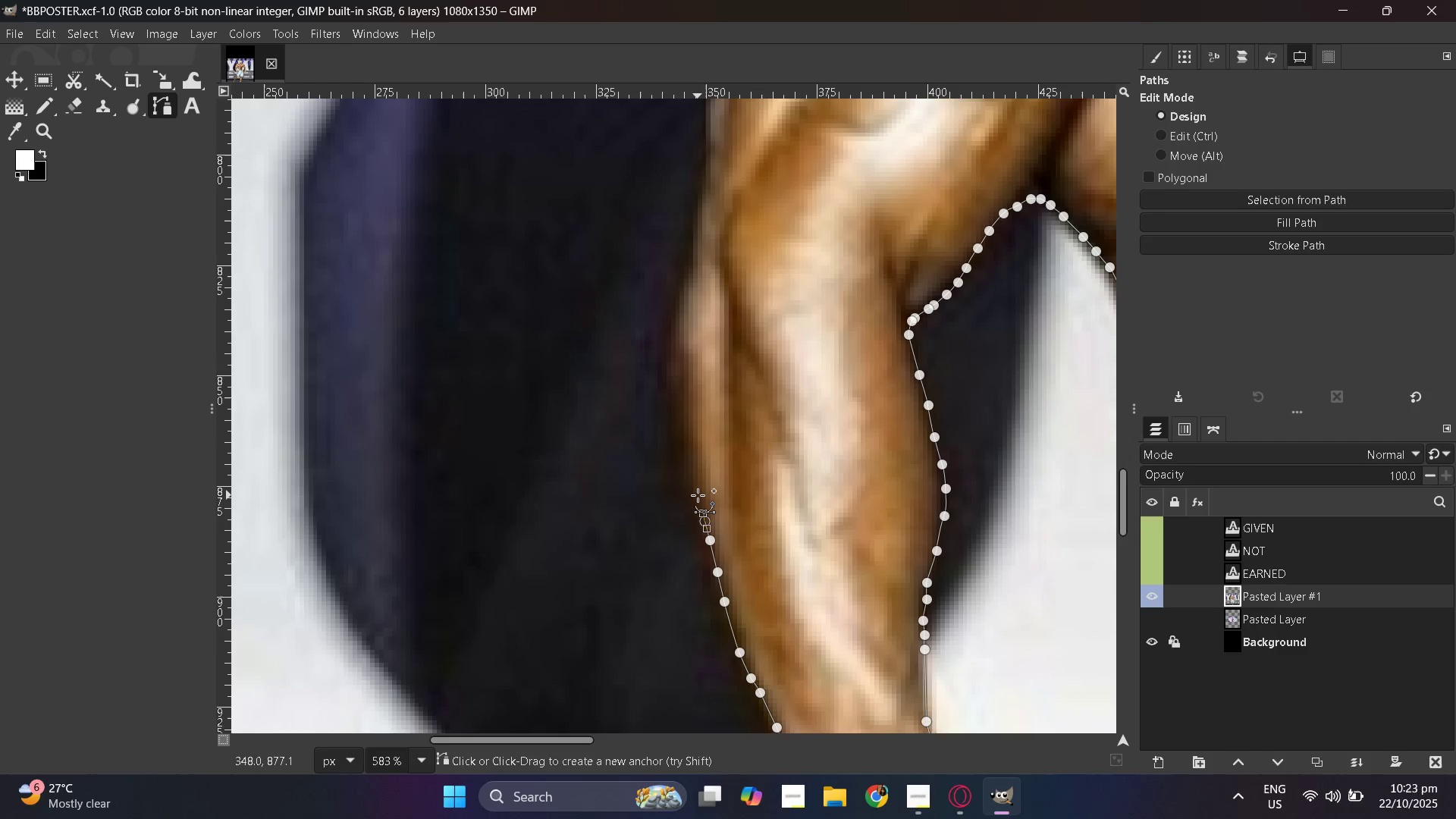 
left_click_drag(start_coordinate=[683, 480], to_coordinate=[682, 476])
 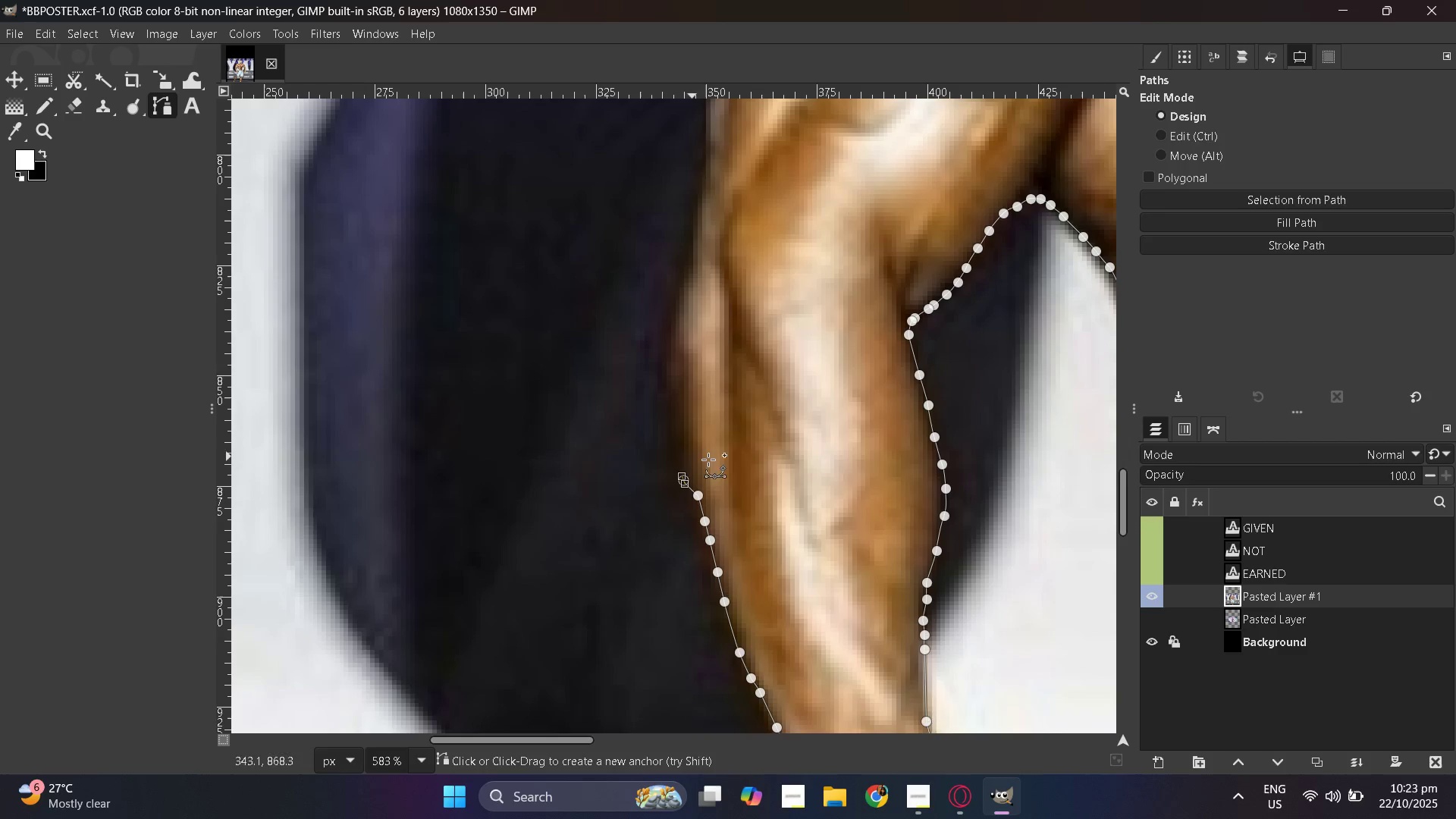 
key(Control+ControlLeft)
 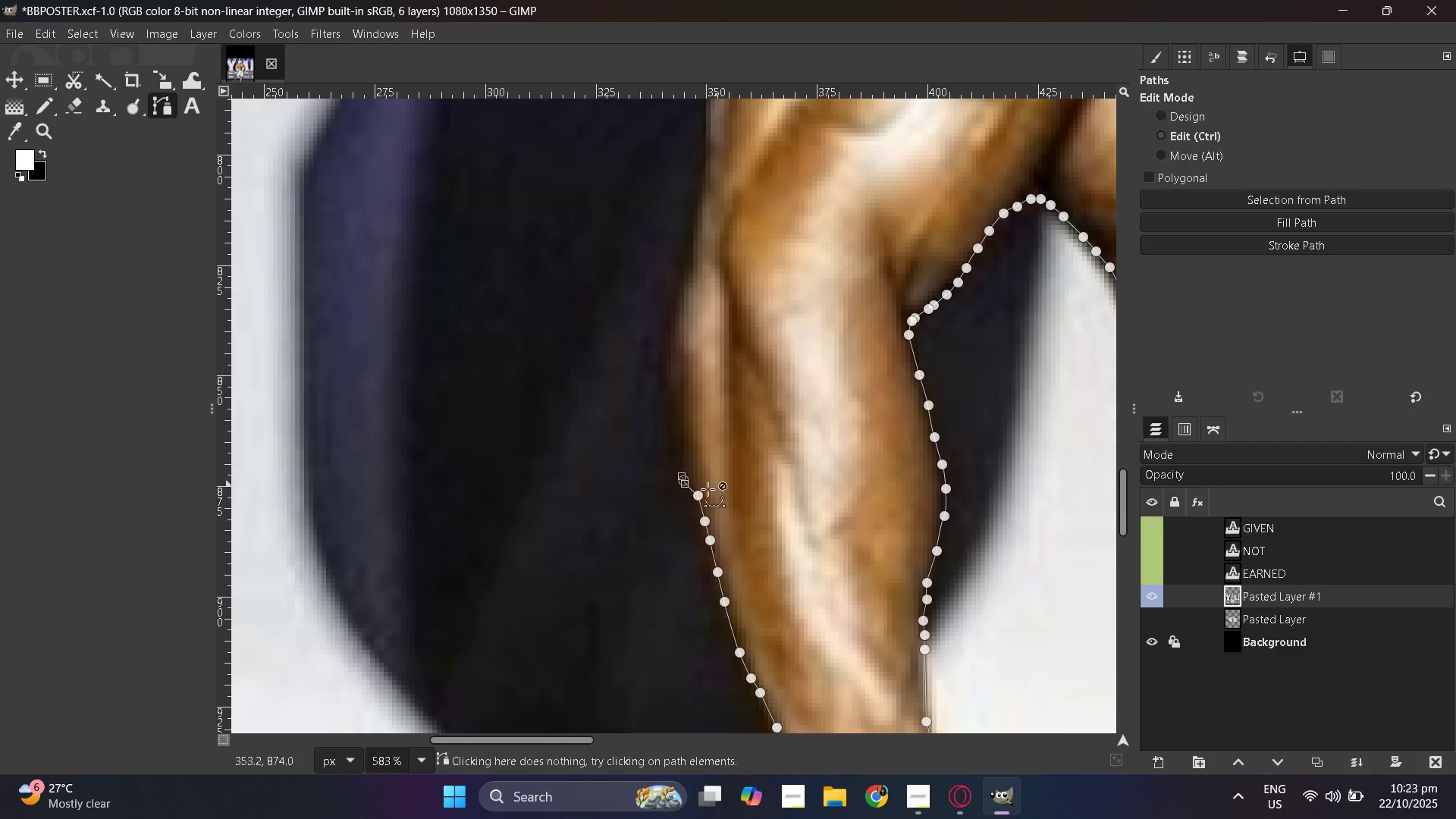 
key(Control+Z)
 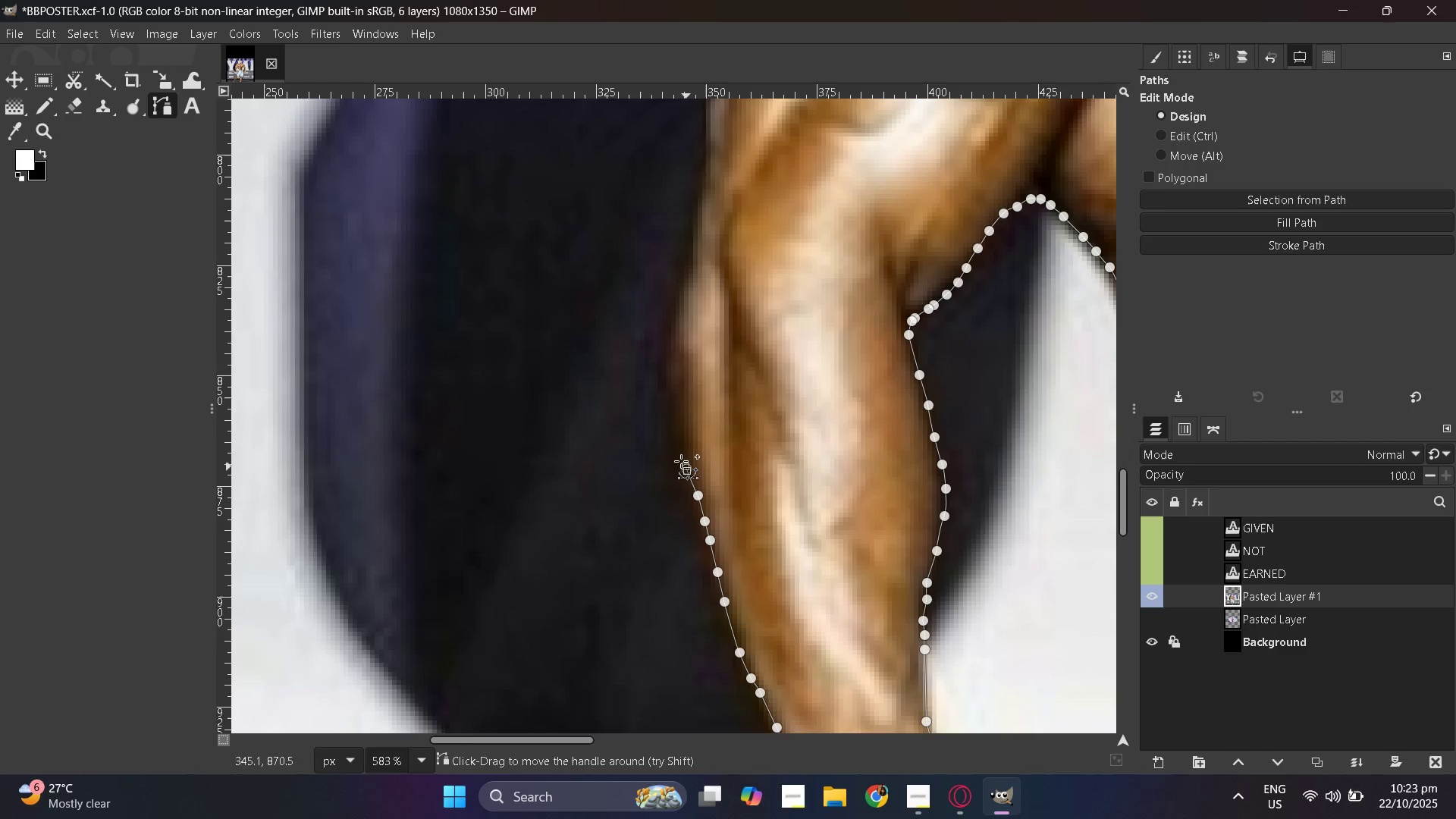 
left_click_drag(start_coordinate=[676, 453], to_coordinate=[675, 449])
 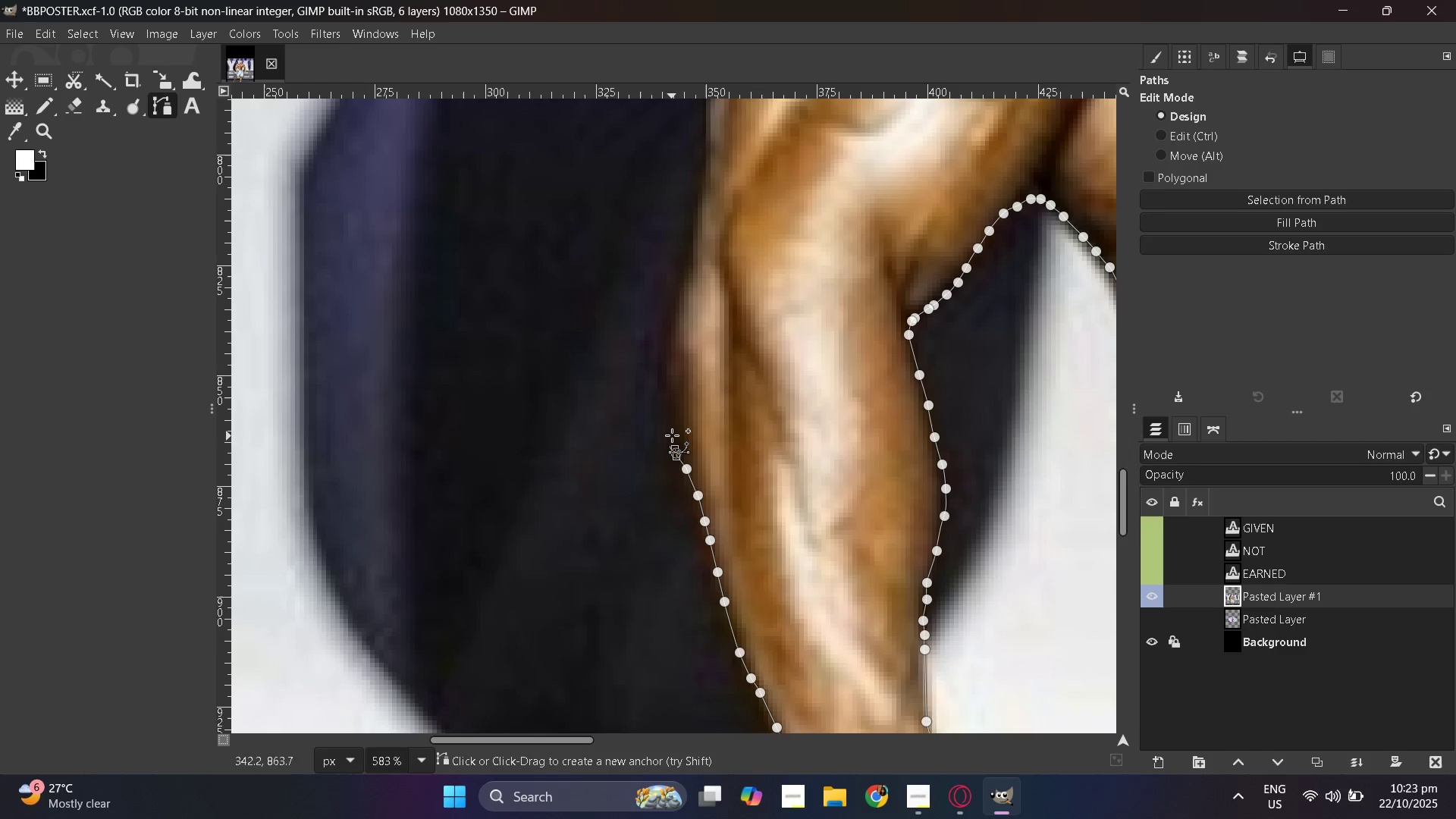 
left_click_drag(start_coordinate=[672, 436], to_coordinate=[671, 431])
 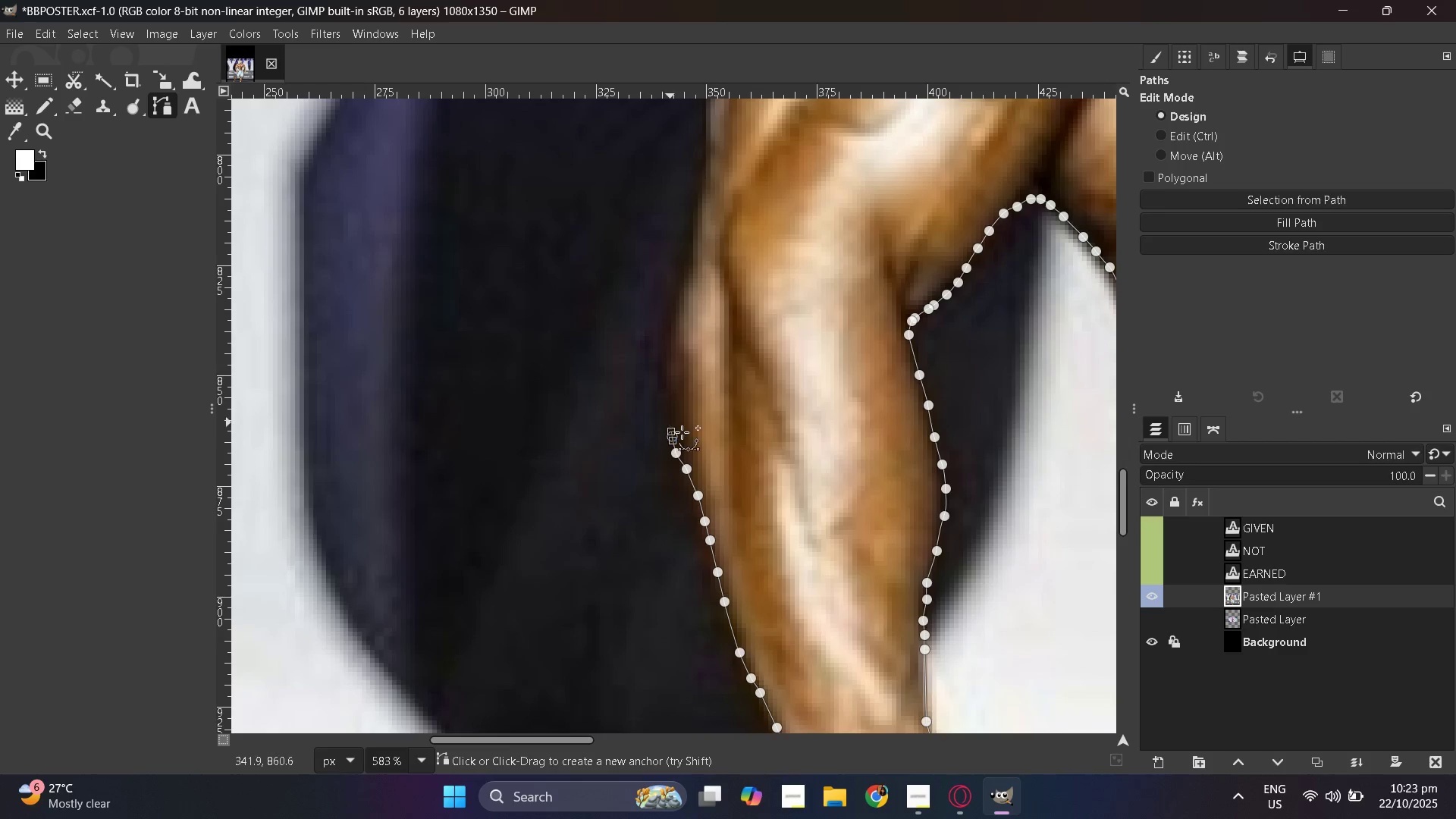 
key(Control+ControlLeft)
 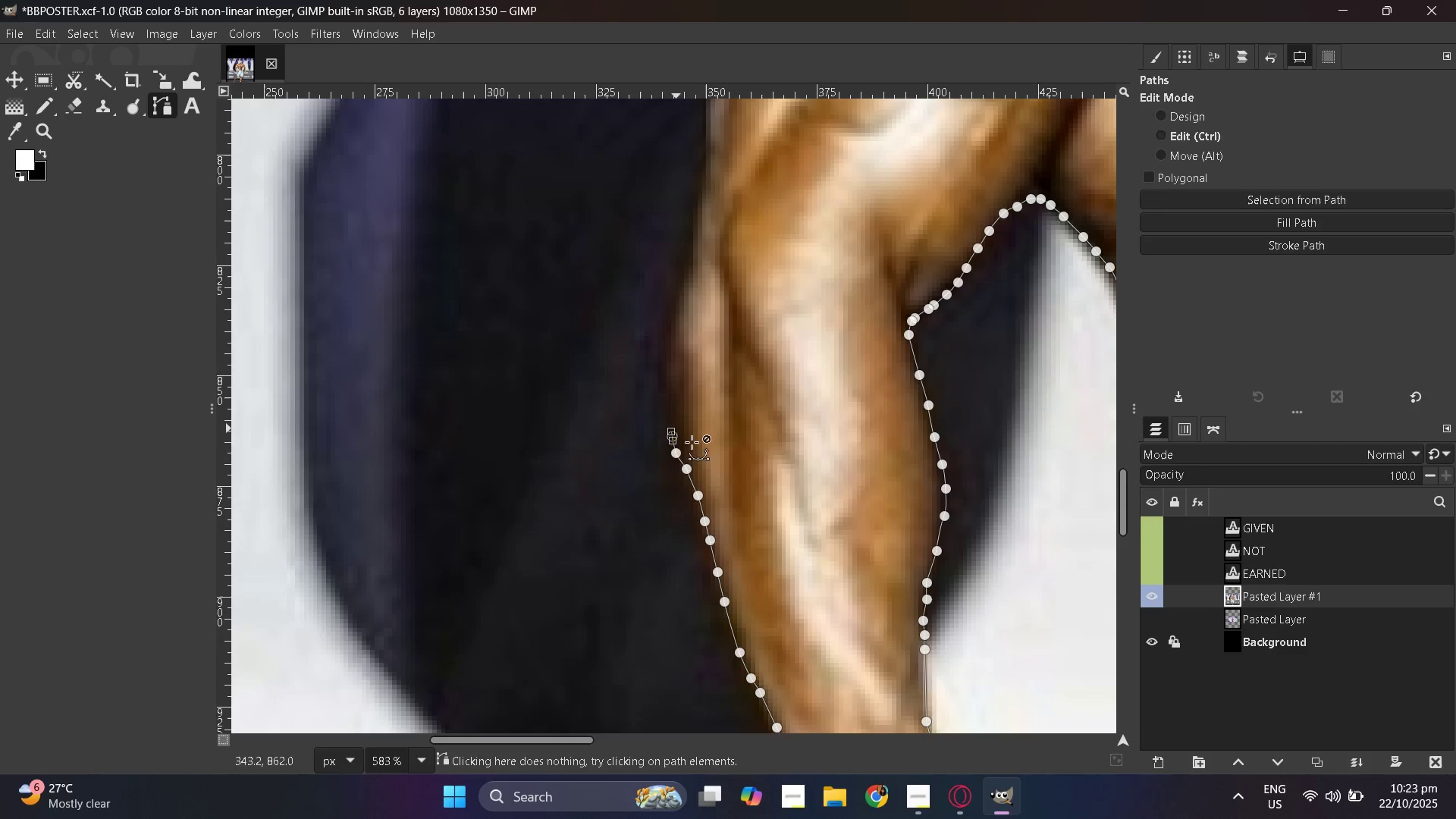 
key(Control+Z)
 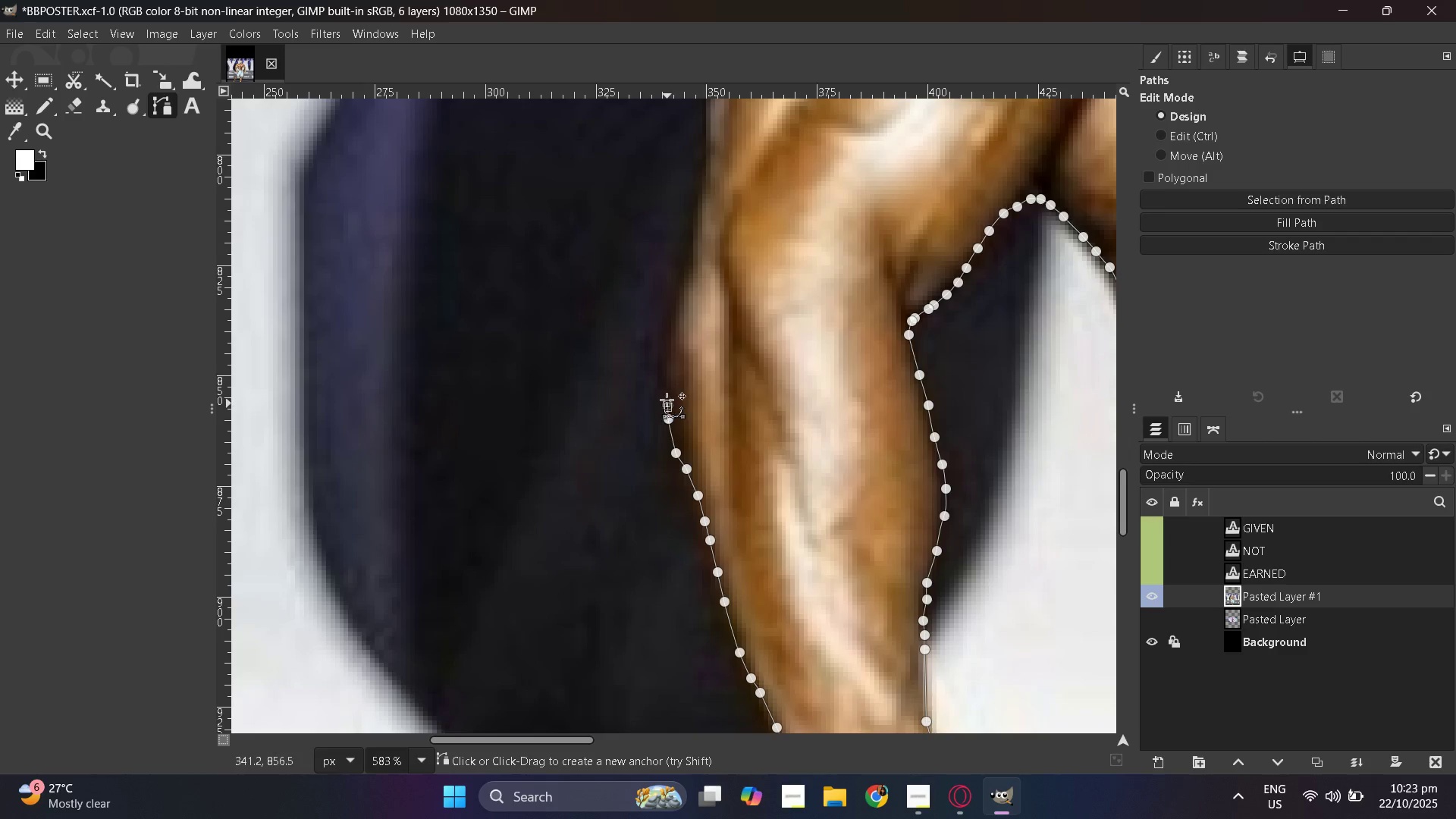 
left_click_drag(start_coordinate=[659, 384], to_coordinate=[657, 381])
 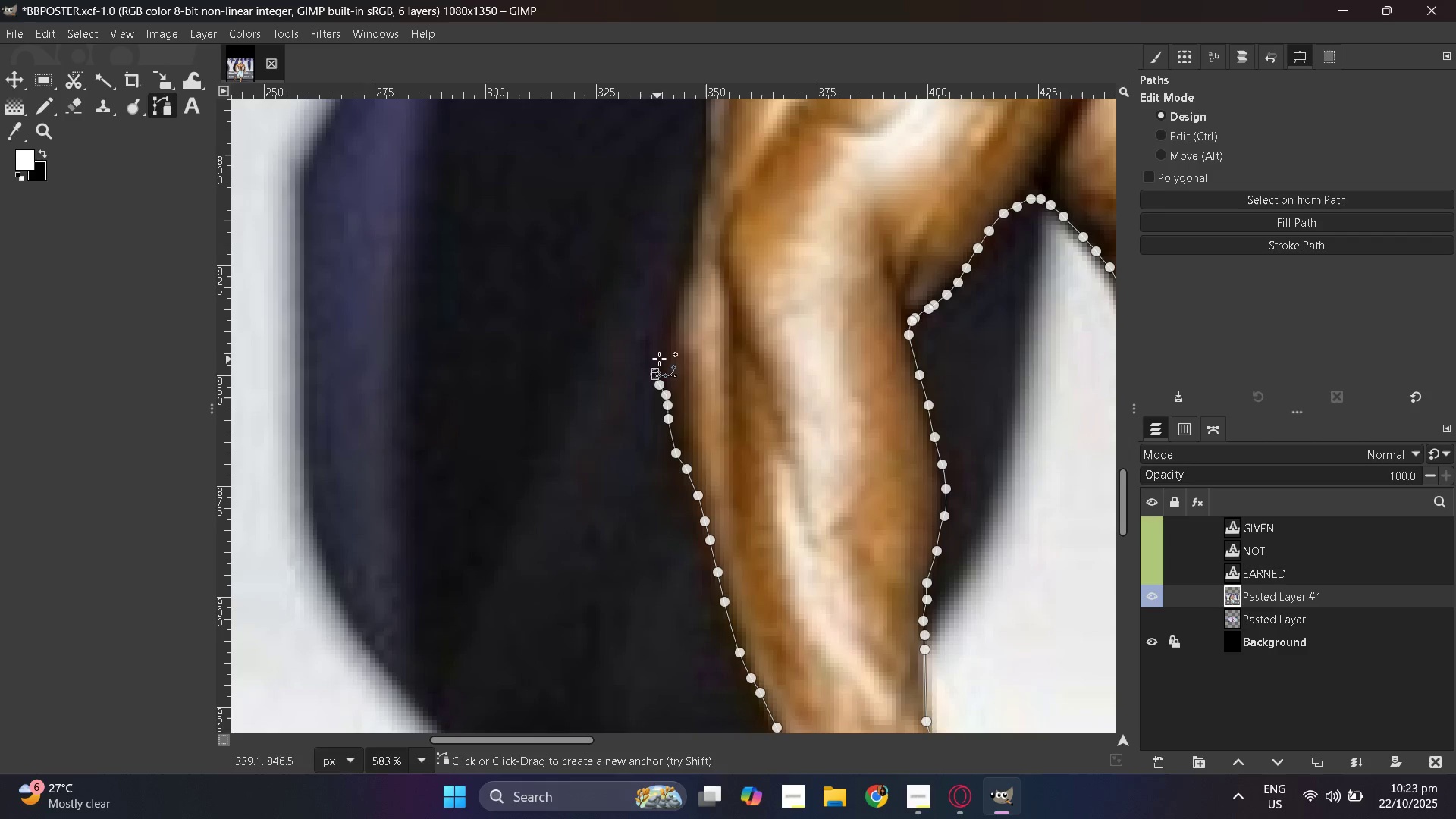 
left_click_drag(start_coordinate=[659, 358], to_coordinate=[661, 352])
 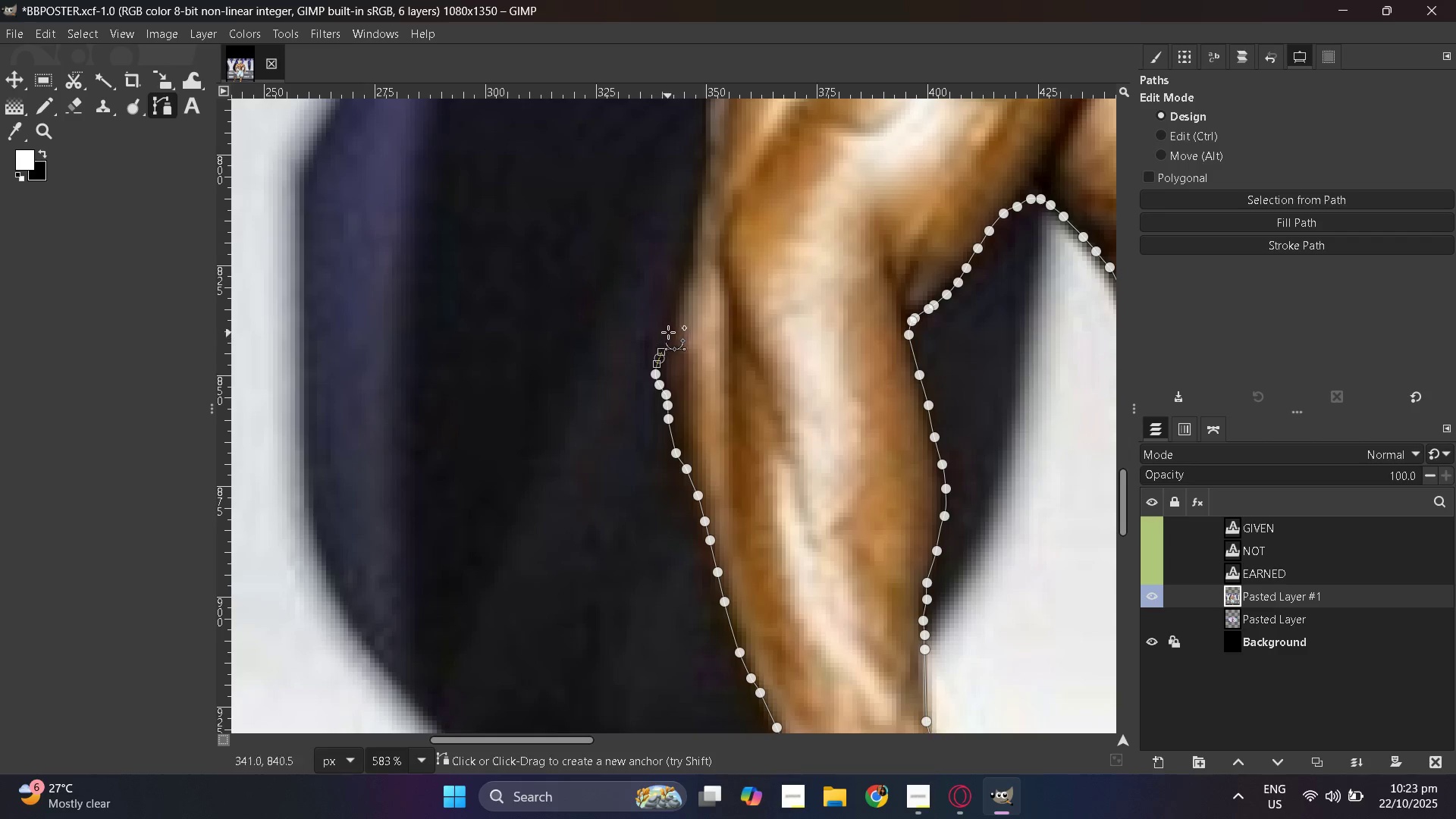 
left_click_drag(start_coordinate=[668, 333], to_coordinate=[670, 329])
 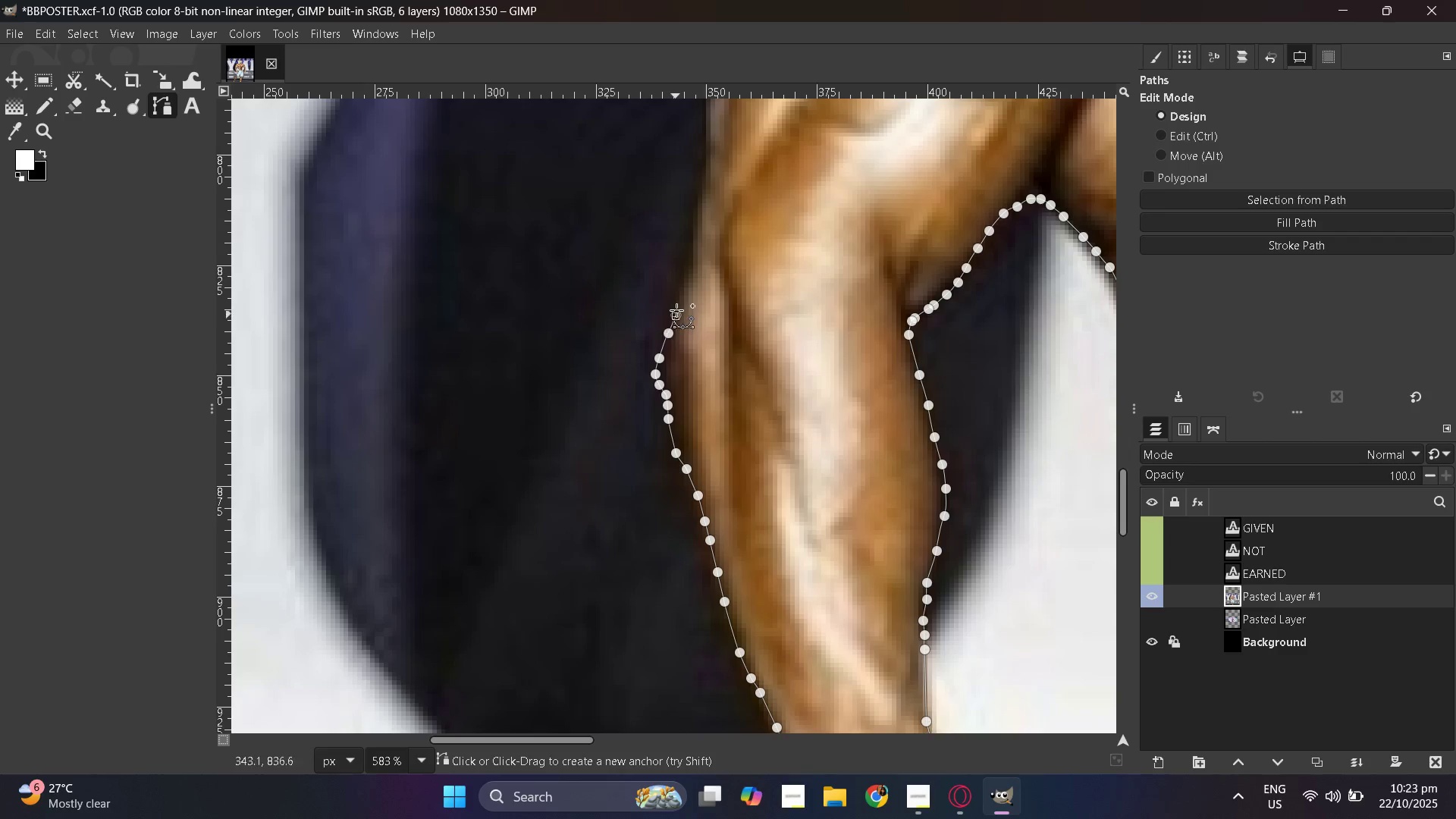 
left_click_drag(start_coordinate=[676, 315], to_coordinate=[677, 309])
 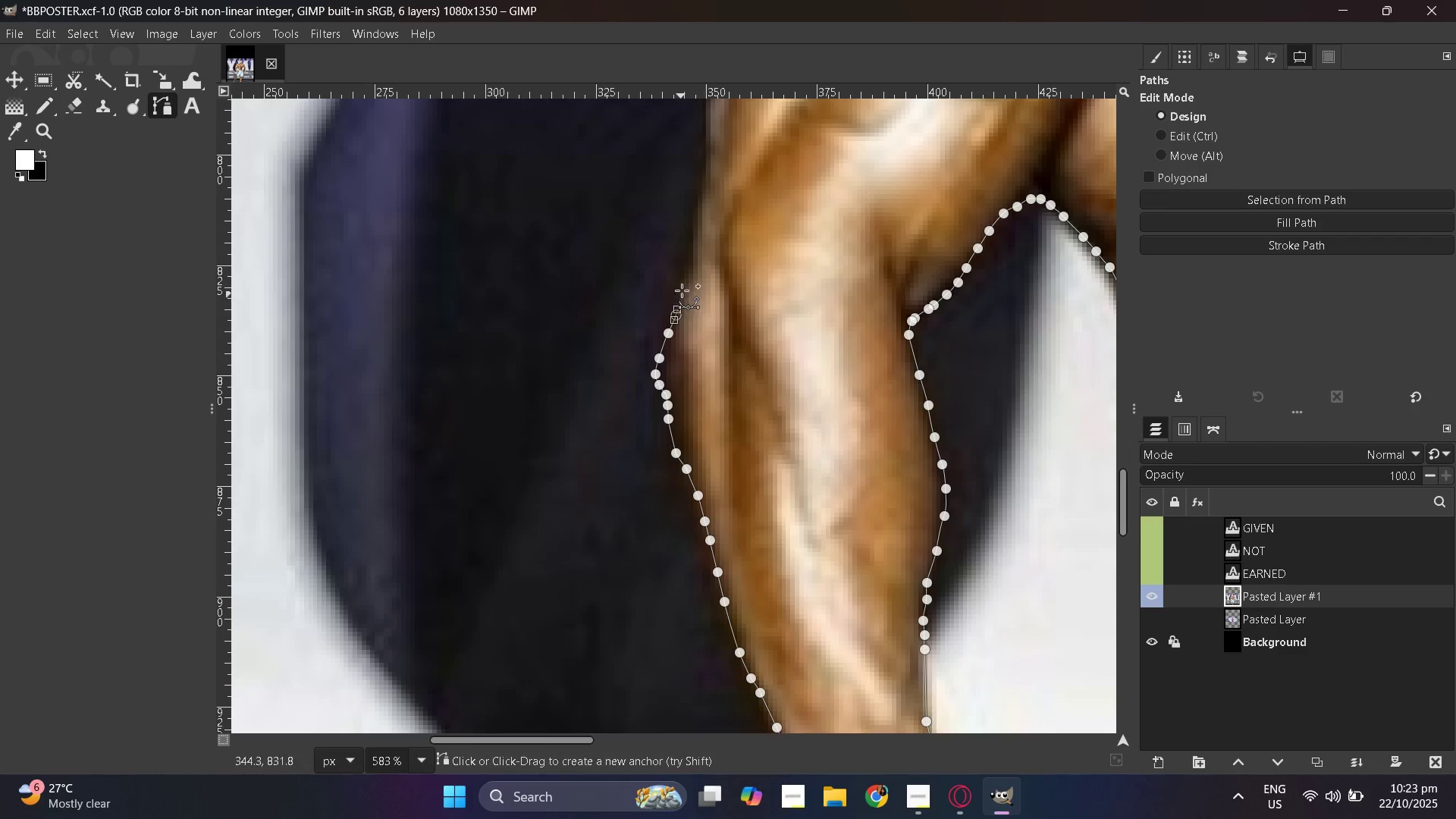 
left_click_drag(start_coordinate=[682, 291], to_coordinate=[683, 286])
 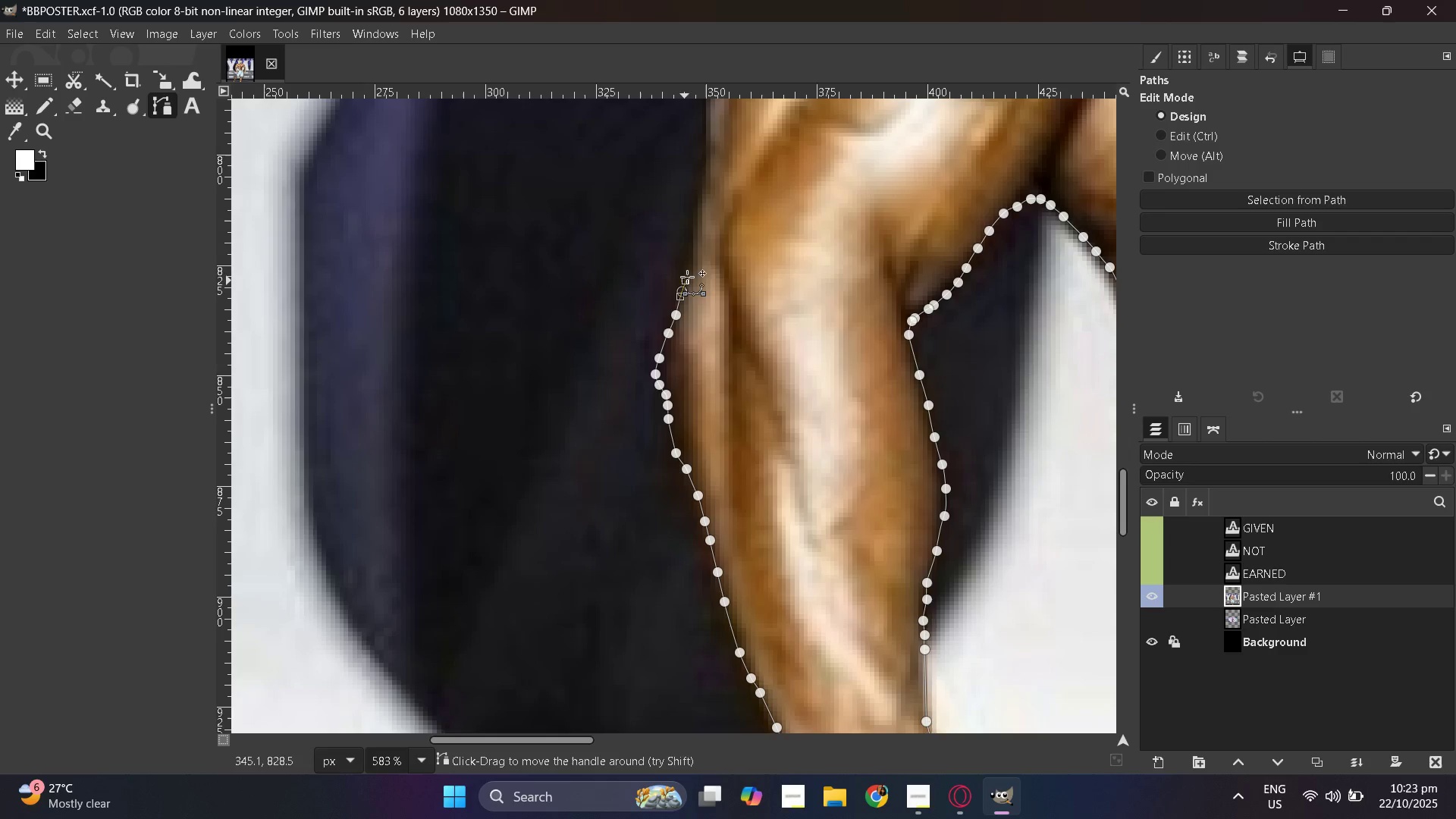 
left_click_drag(start_coordinate=[685, 282], to_coordinate=[687, 278])
 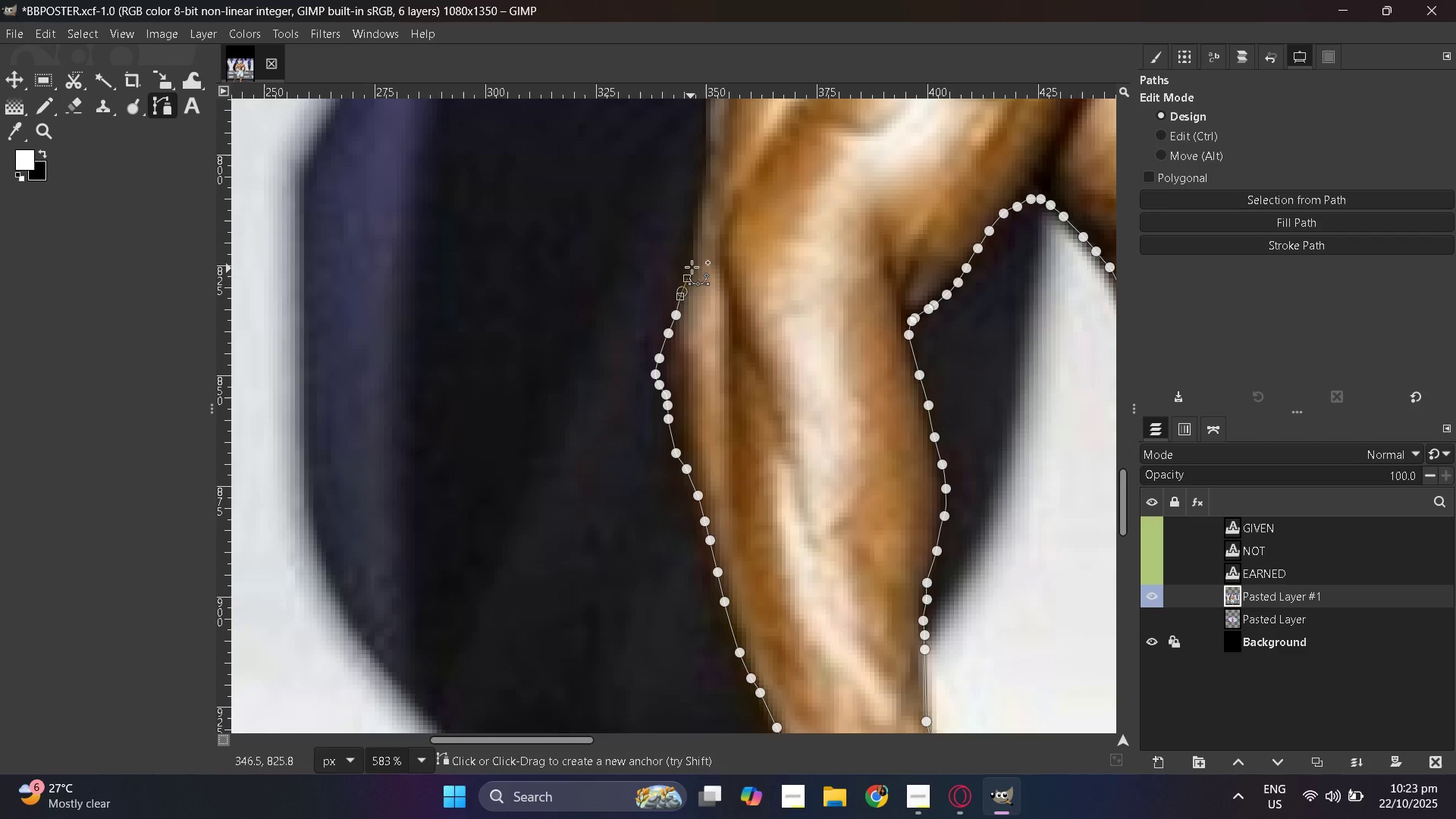 
left_click_drag(start_coordinate=[692, 268], to_coordinate=[692, 263])
 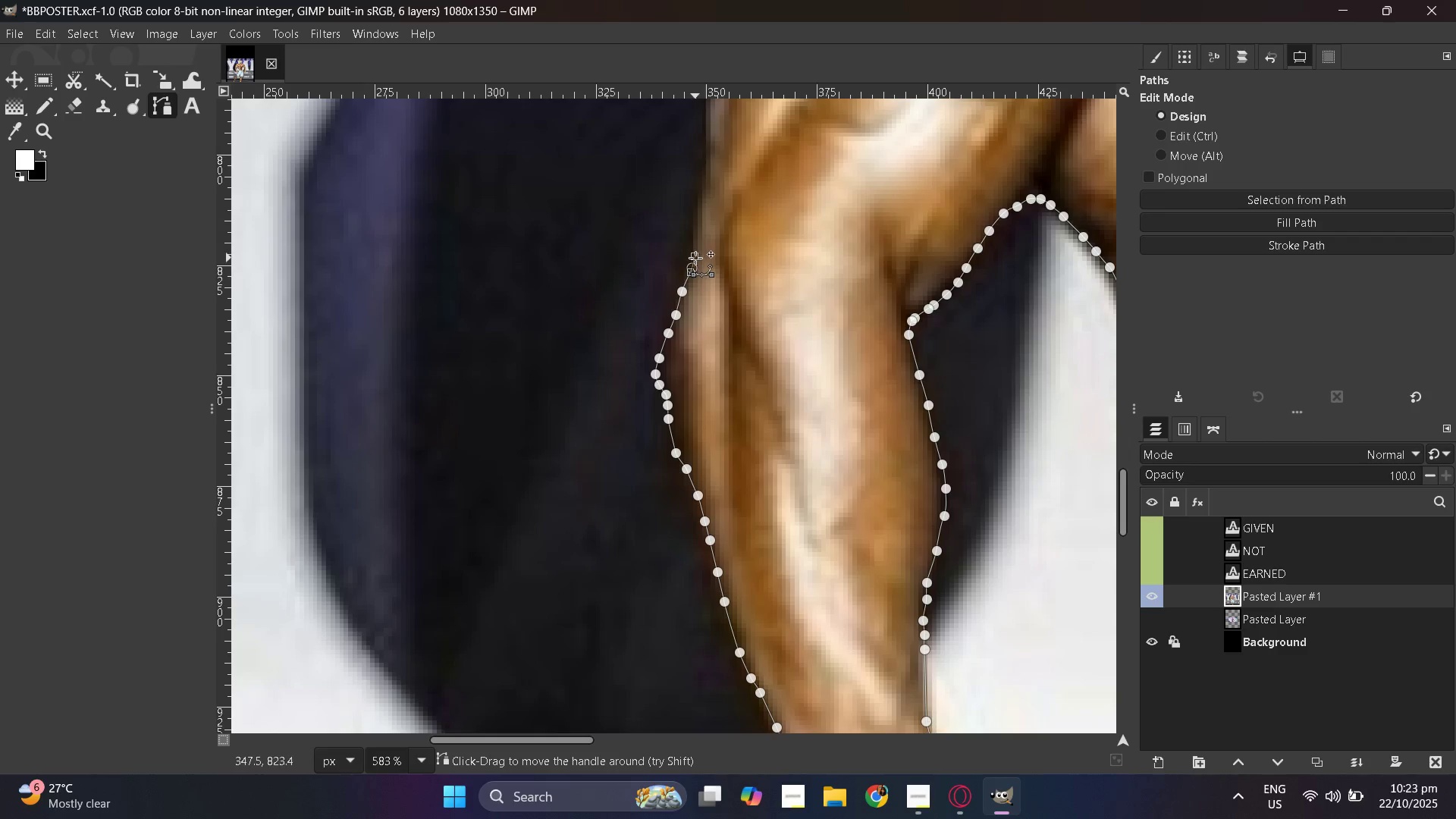 
hold_key(key=ControlLeft, duration=0.39)
scroll: coordinate [696, 269], scroll_direction: down, amount: 3.0
 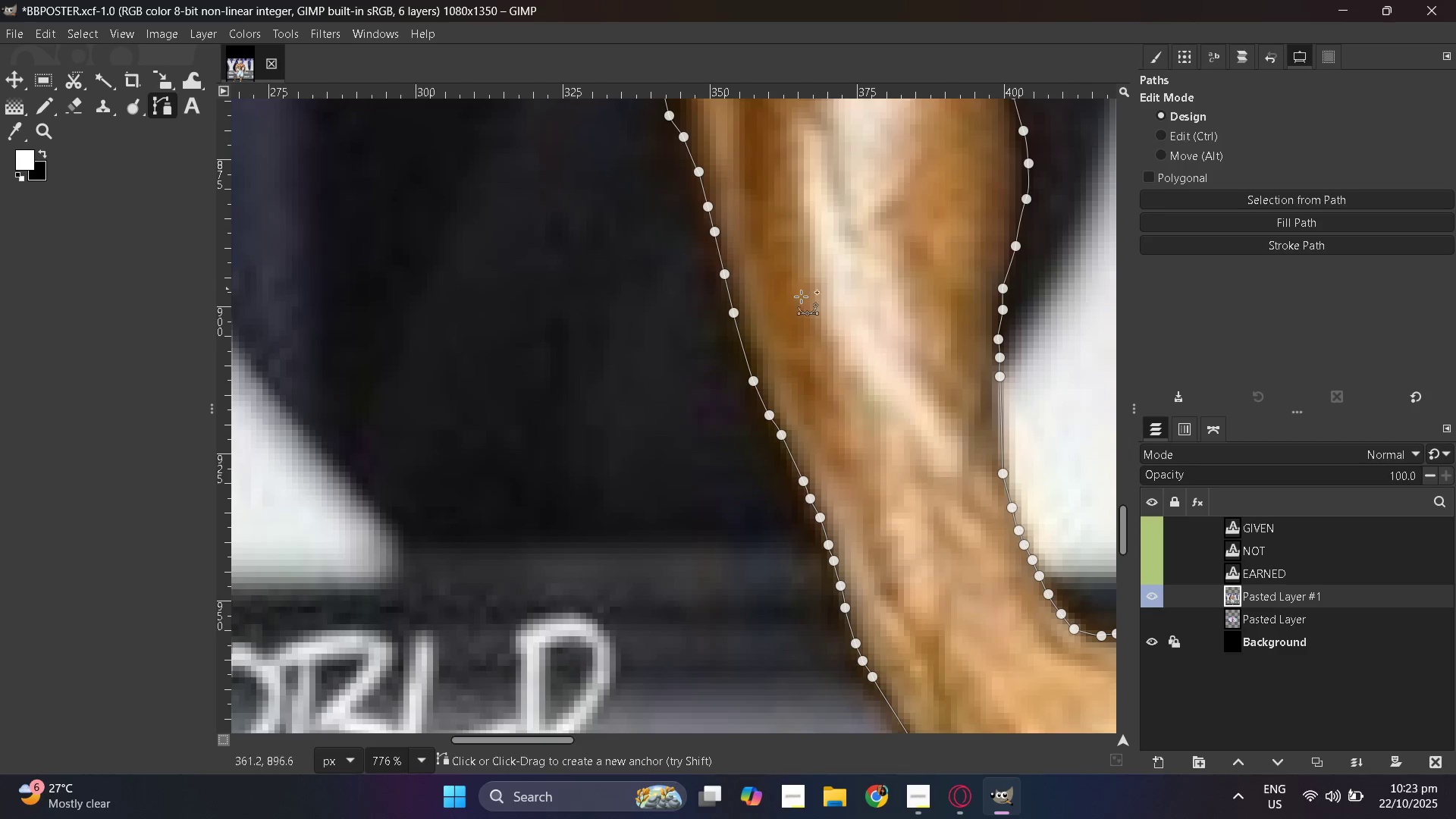 
scroll: coordinate [809, 307], scroll_direction: up, amount: 4.0
 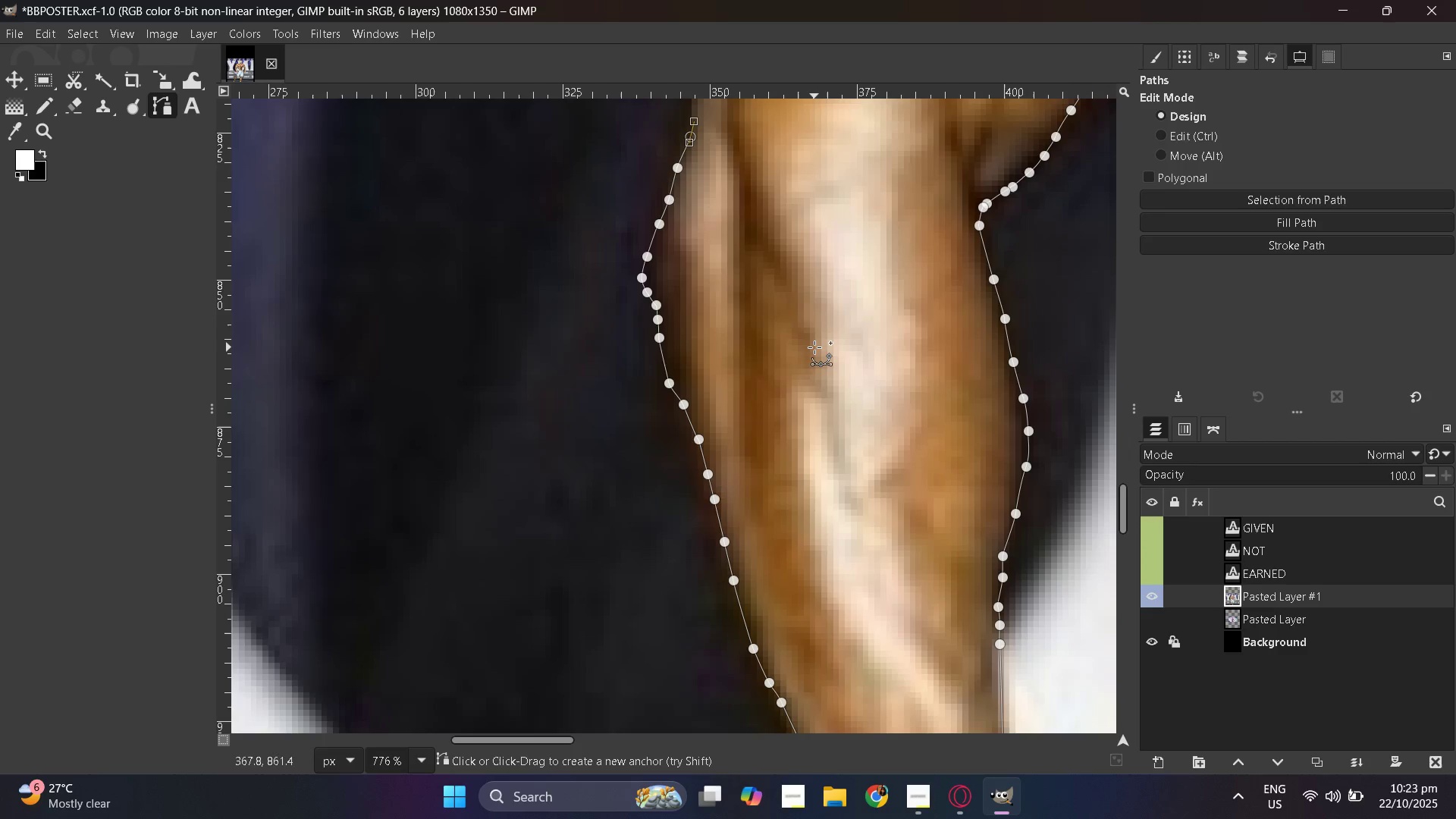 
hold_key(key=ControlLeft, duration=1.5)
scroll: coordinate [604, 360], scroll_direction: down, amount: 16.0
 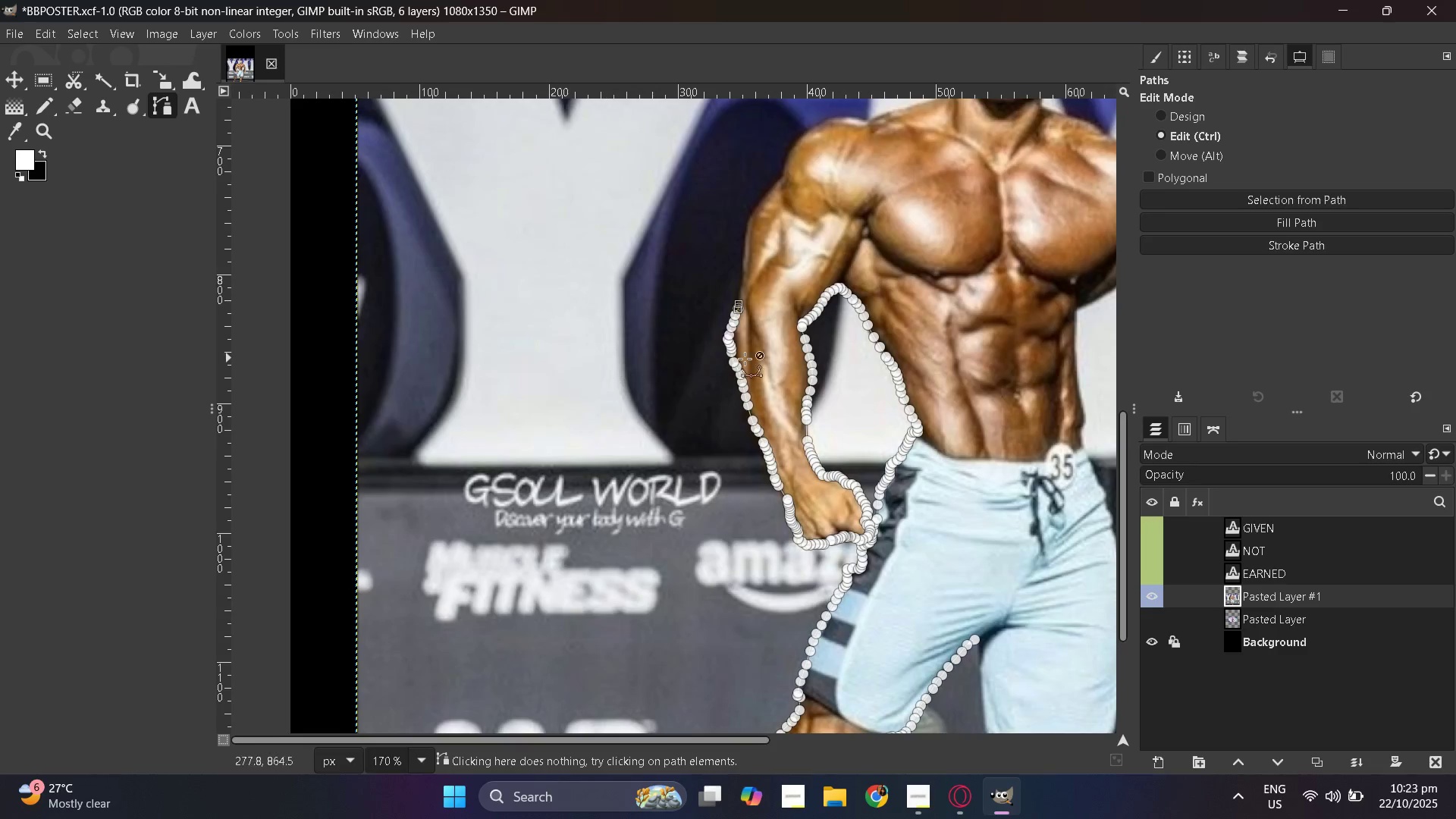 
hold_key(key=ControlLeft, duration=1.51)
scroll: coordinate [841, 365], scroll_direction: up, amount: 8.0
 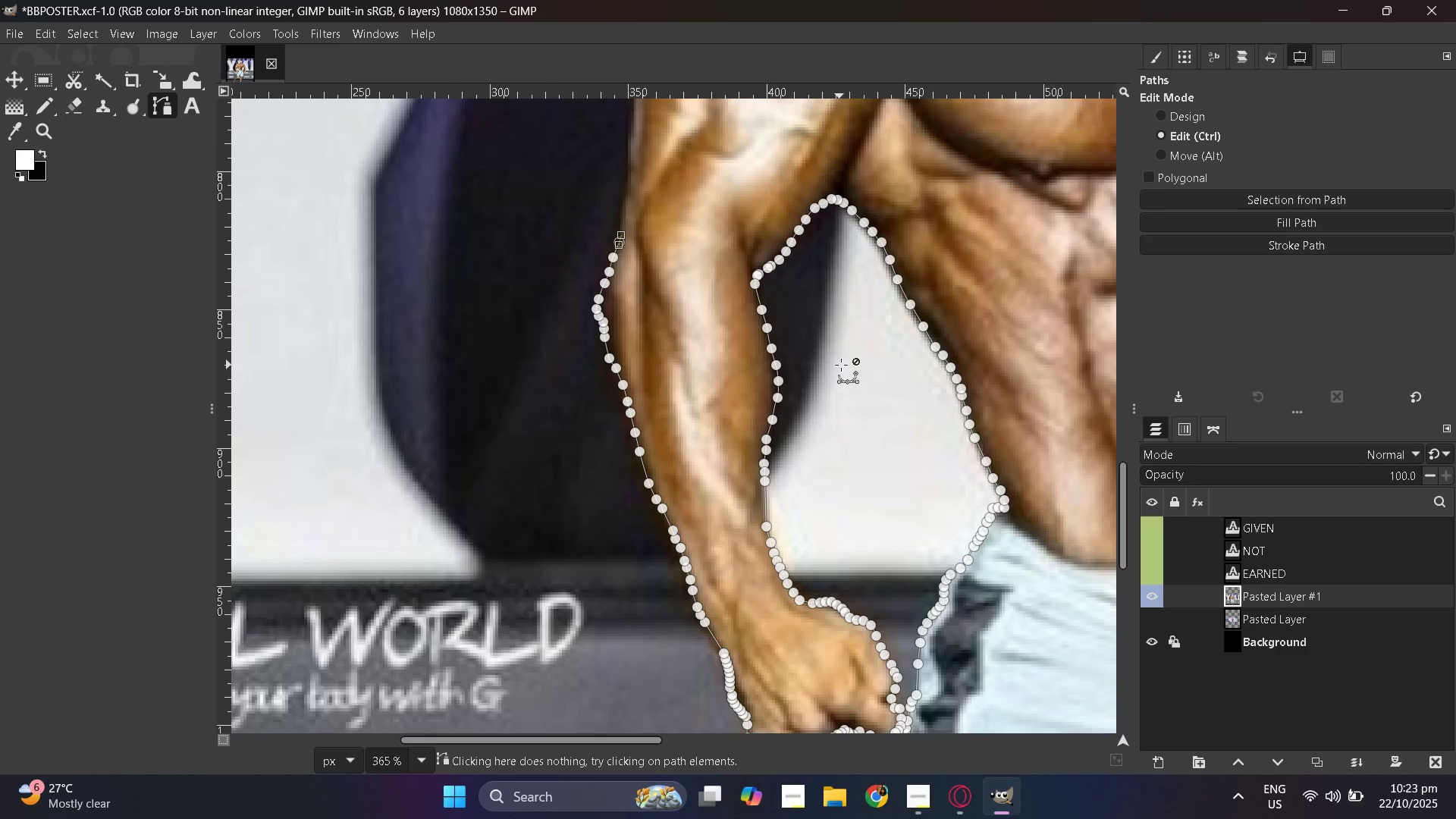 
hold_key(key=ControlLeft, duration=0.32)
scroll: coordinate [698, 373], scroll_direction: up, amount: 8.0
 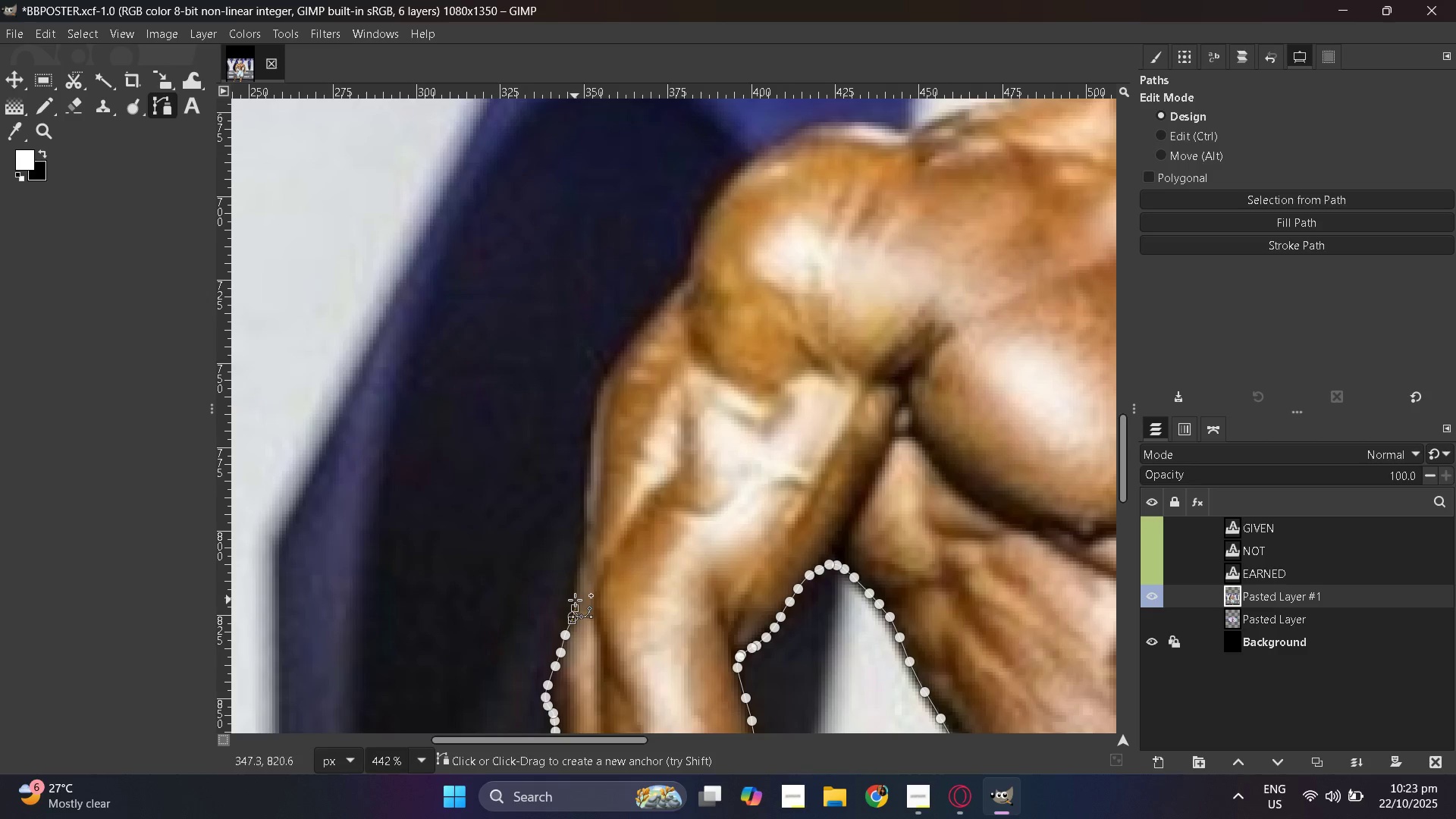 
left_click([575, 589])
 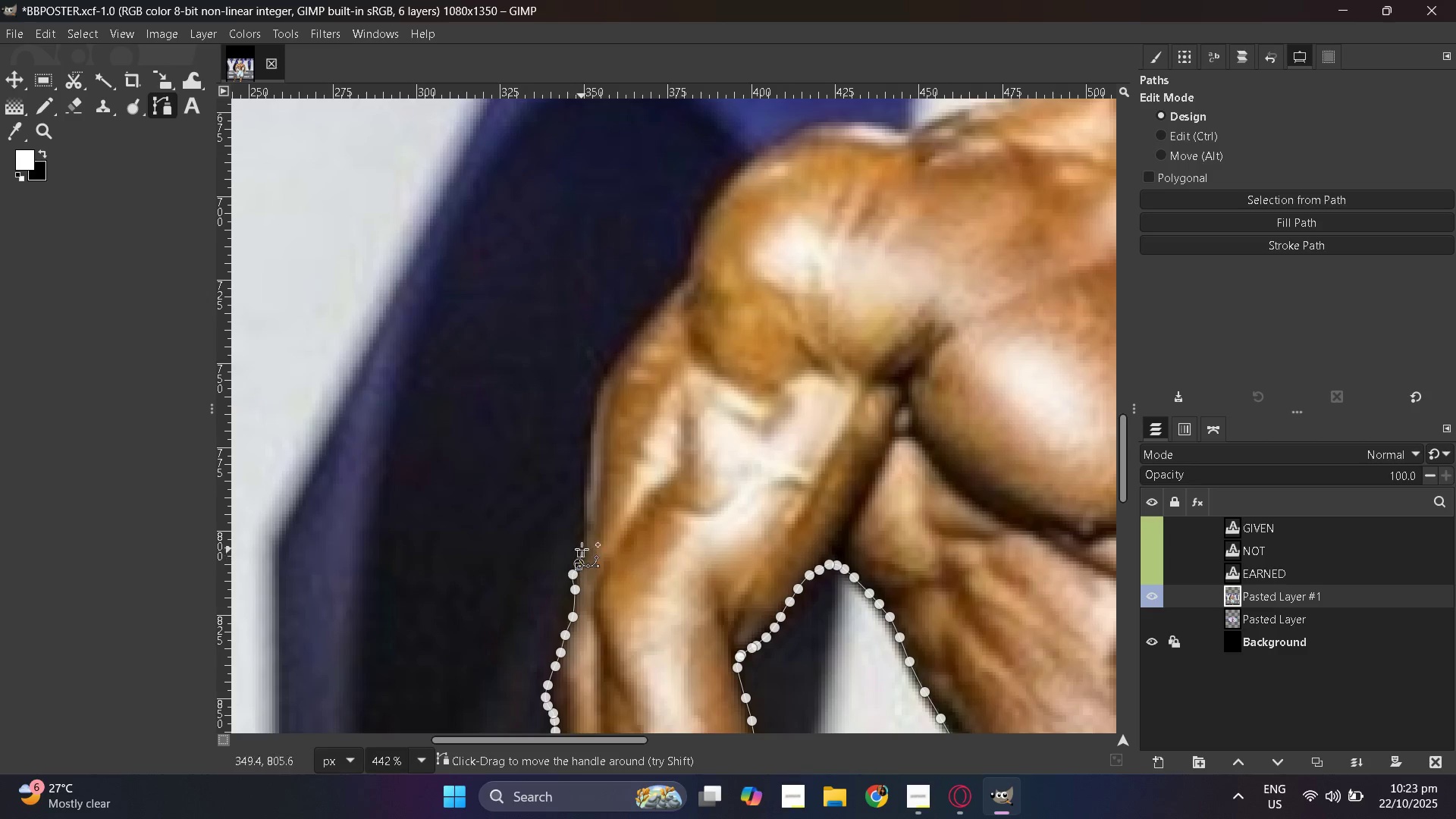 
left_click_drag(start_coordinate=[582, 538], to_coordinate=[583, 533])
 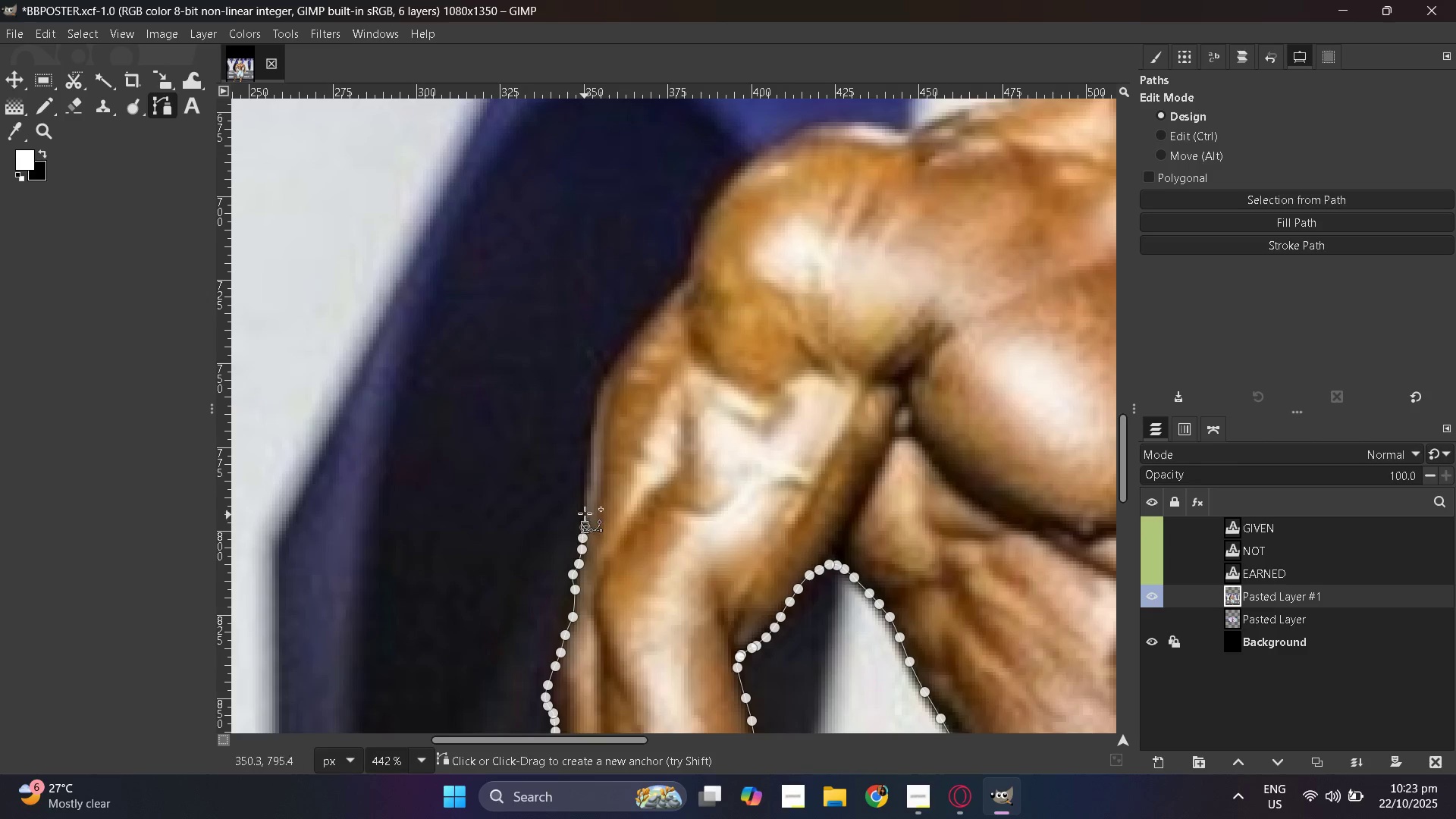 
left_click_drag(start_coordinate=[585, 513], to_coordinate=[585, 510])
 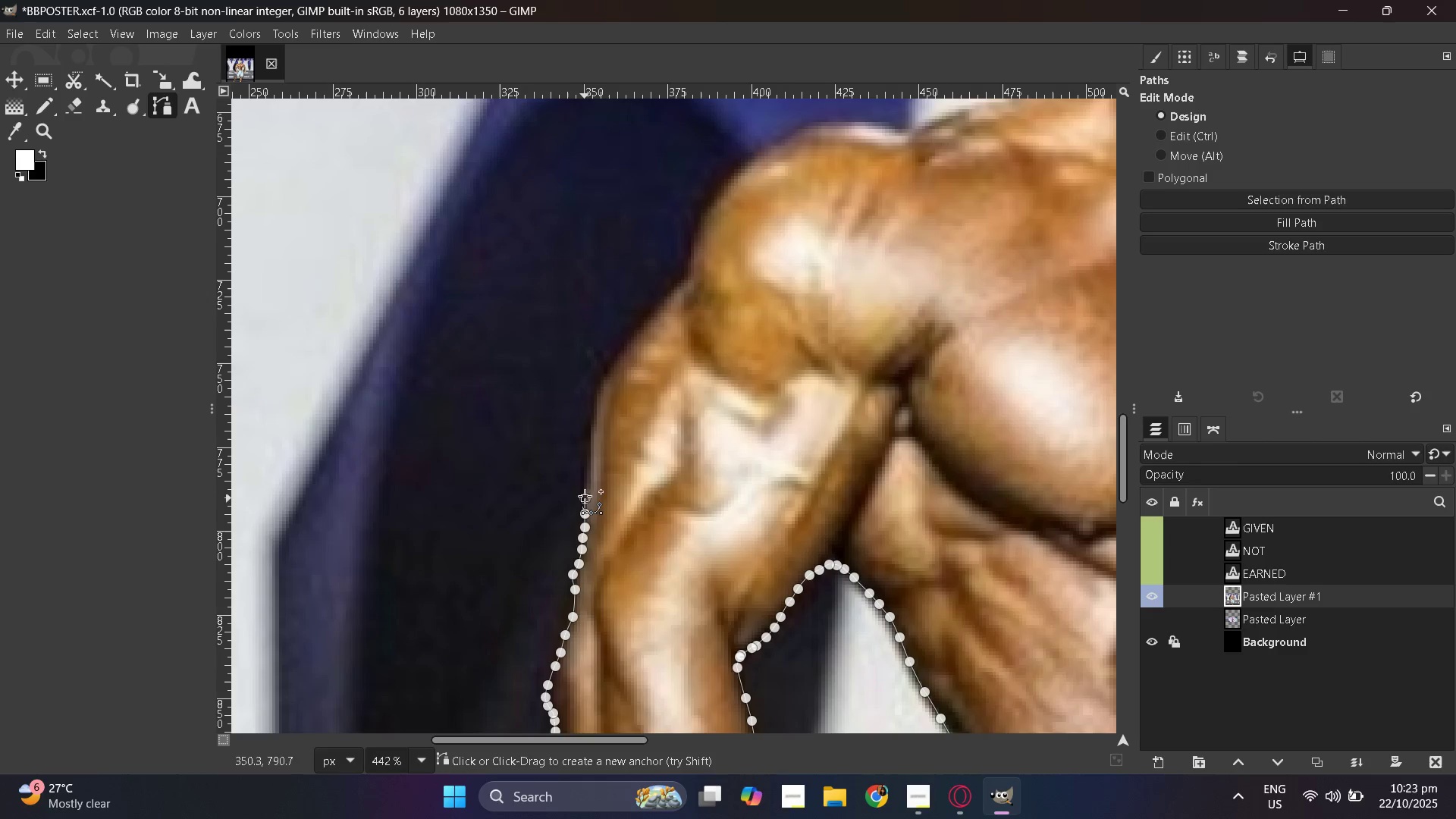 
left_click_drag(start_coordinate=[585, 498], to_coordinate=[585, 491])
 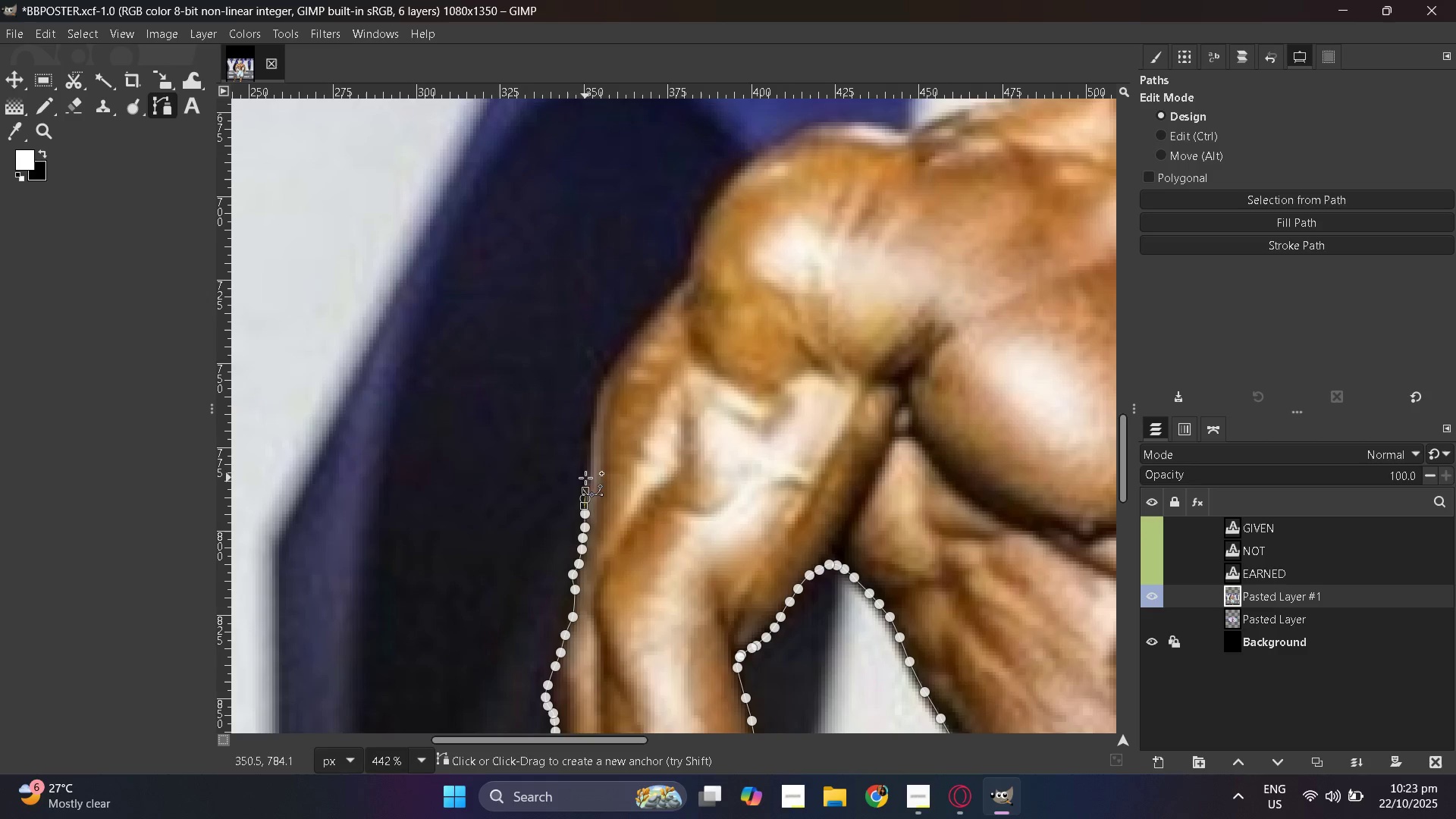 
left_click_drag(start_coordinate=[585, 478], to_coordinate=[585, 474])
 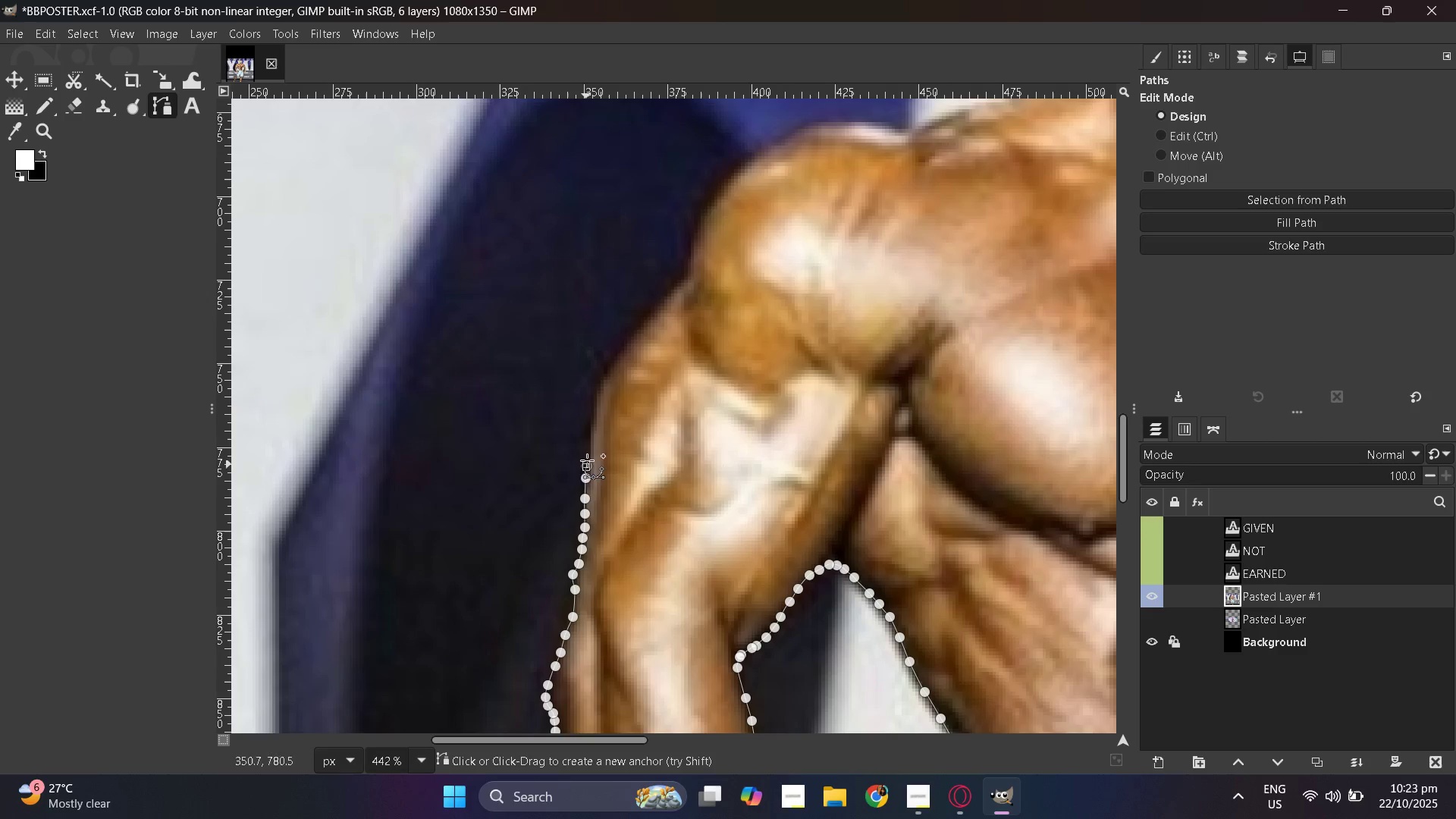 
left_click_drag(start_coordinate=[586, 466], to_coordinate=[587, 459])
 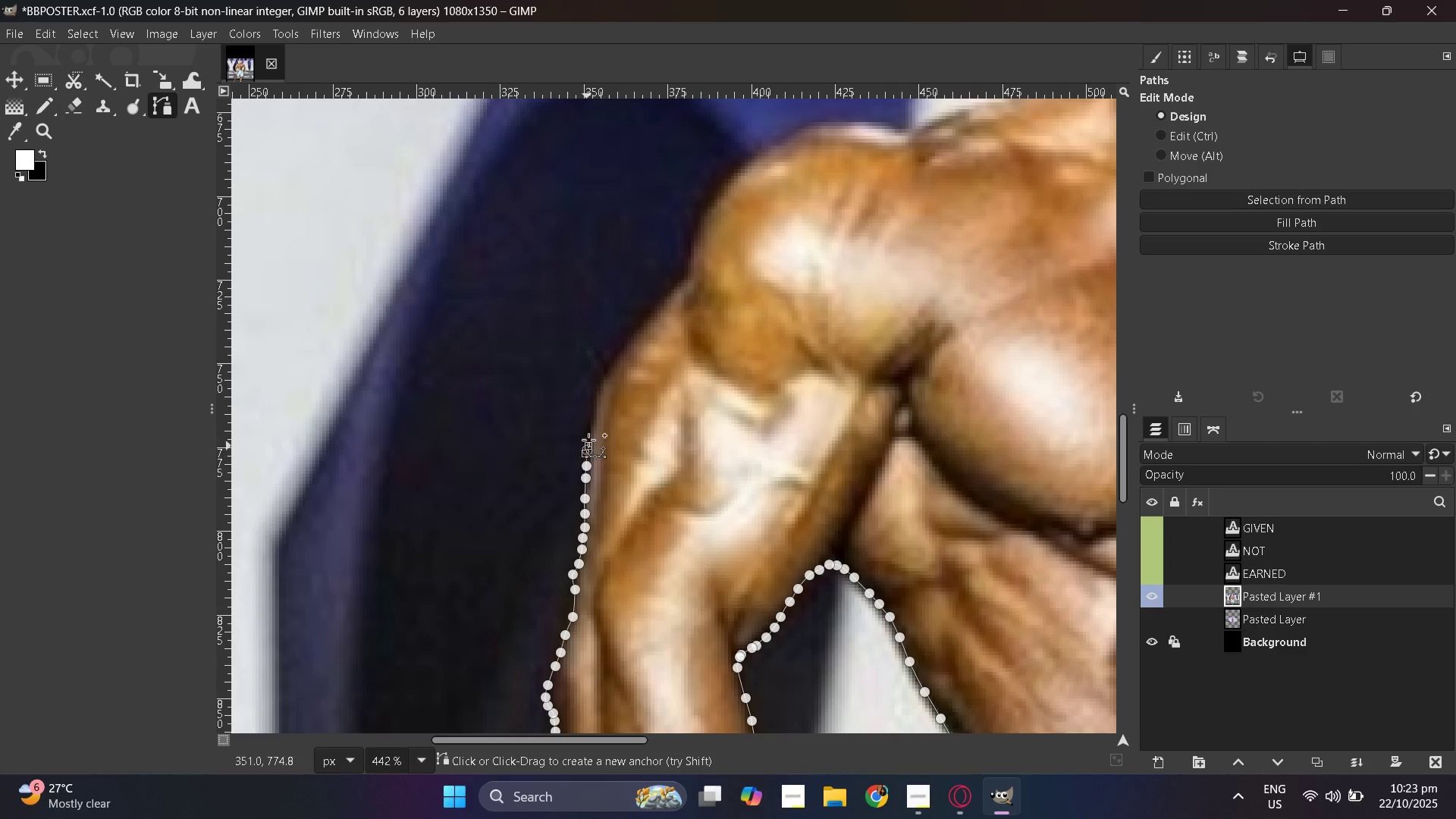 
left_click_drag(start_coordinate=[587, 450], to_coordinate=[588, 442])
 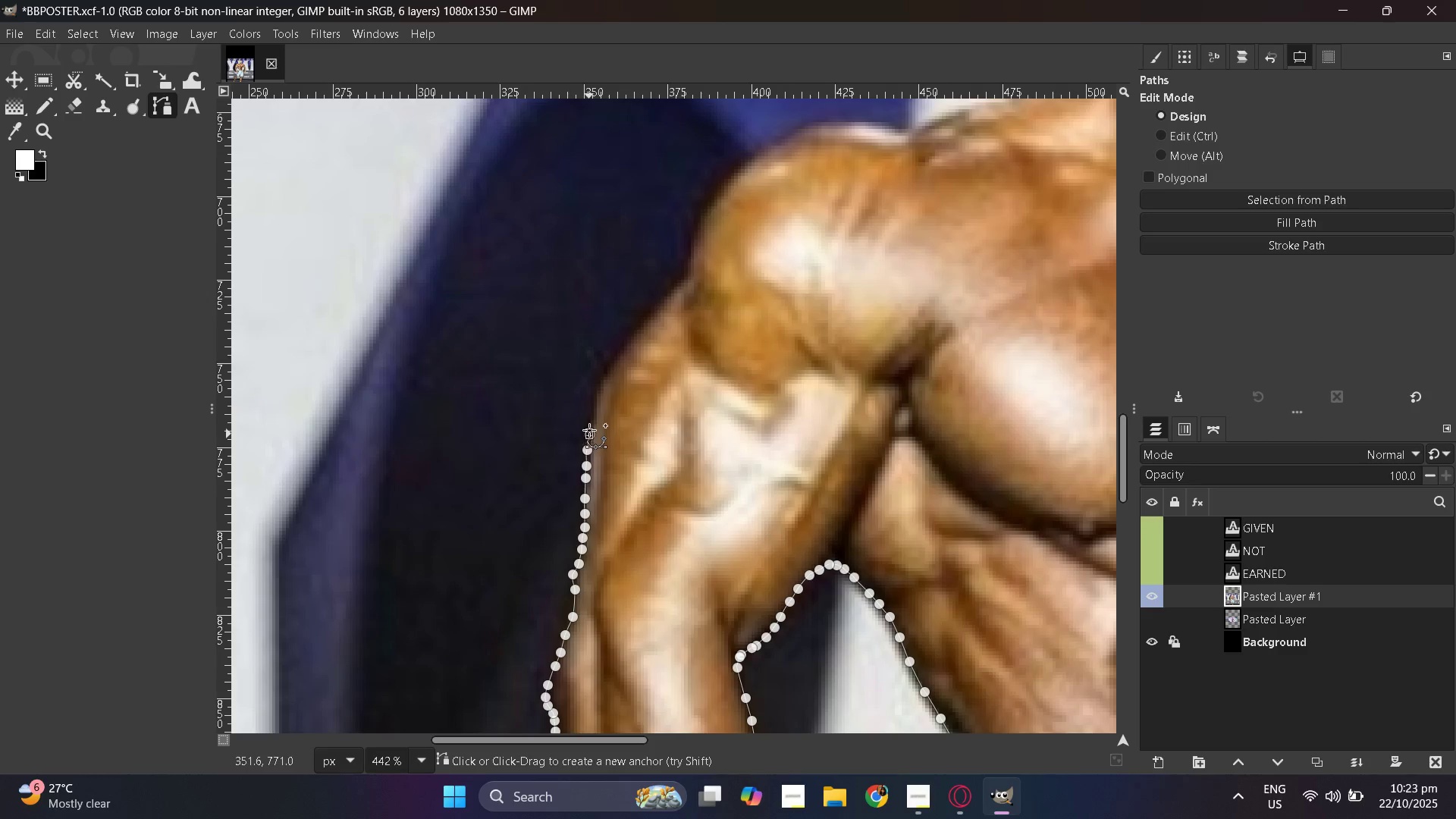 
left_click_drag(start_coordinate=[589, 434], to_coordinate=[590, 428])
 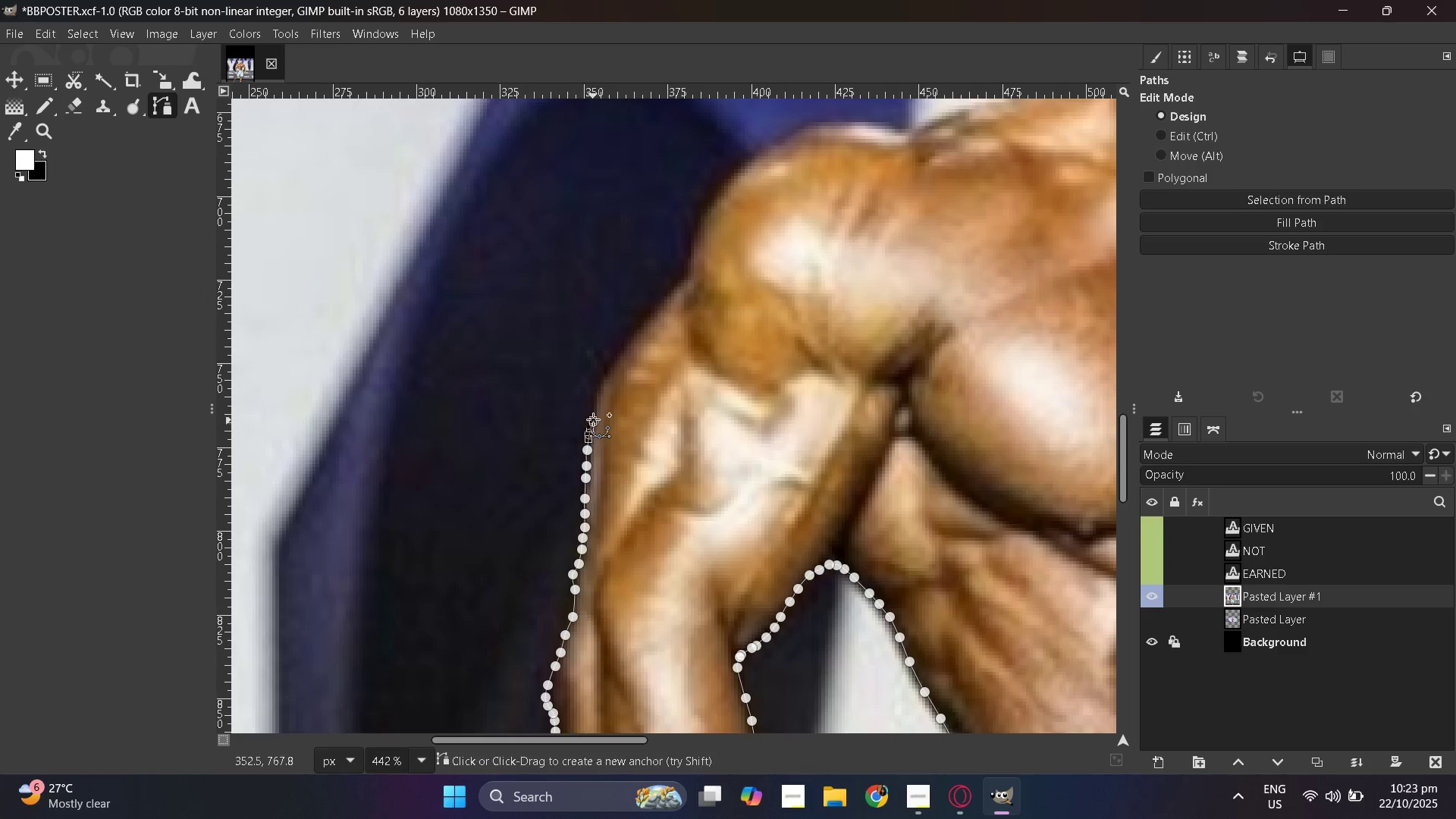 
left_click_drag(start_coordinate=[593, 421], to_coordinate=[595, 416])
 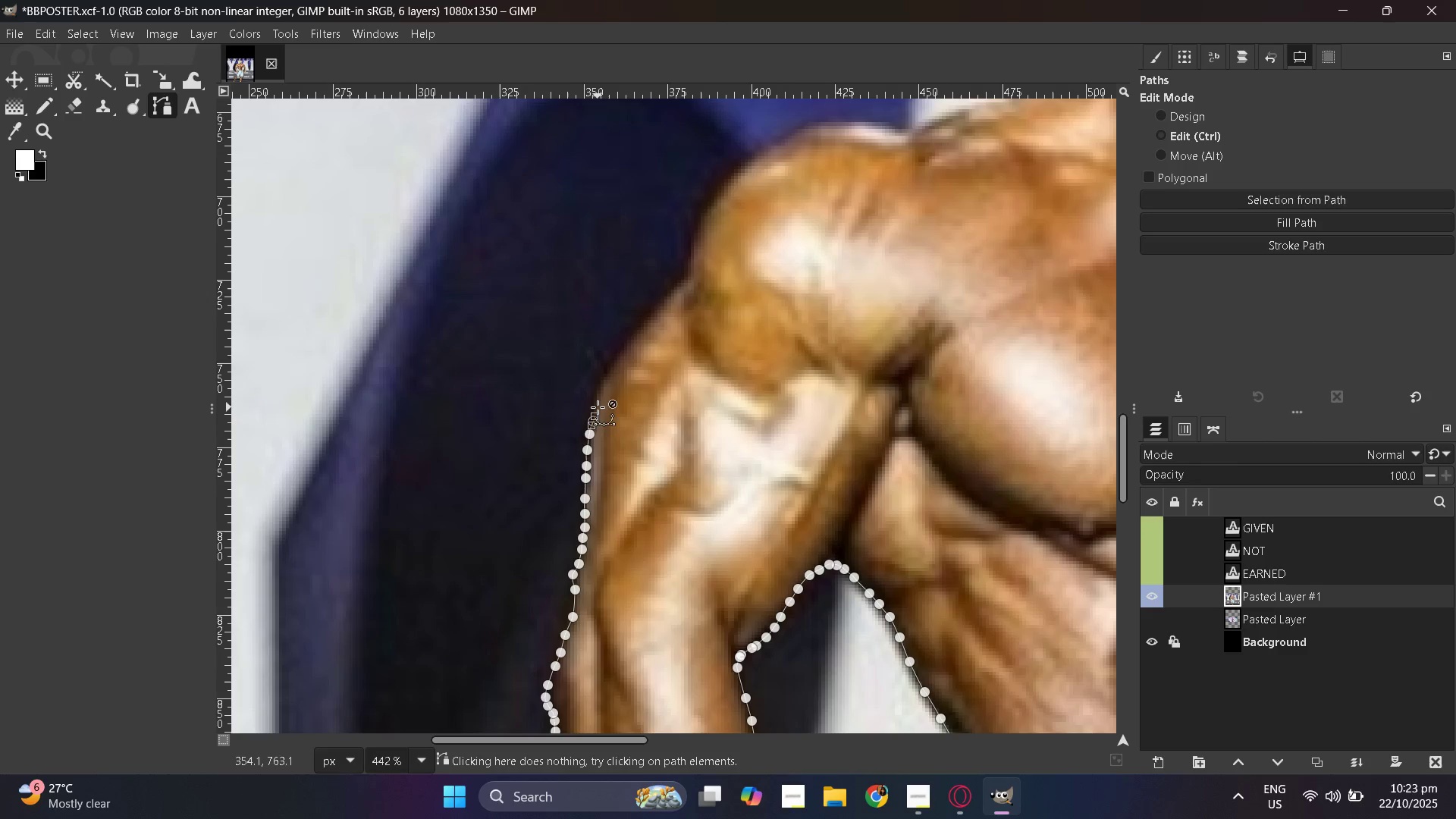 
key(Control+Z)
 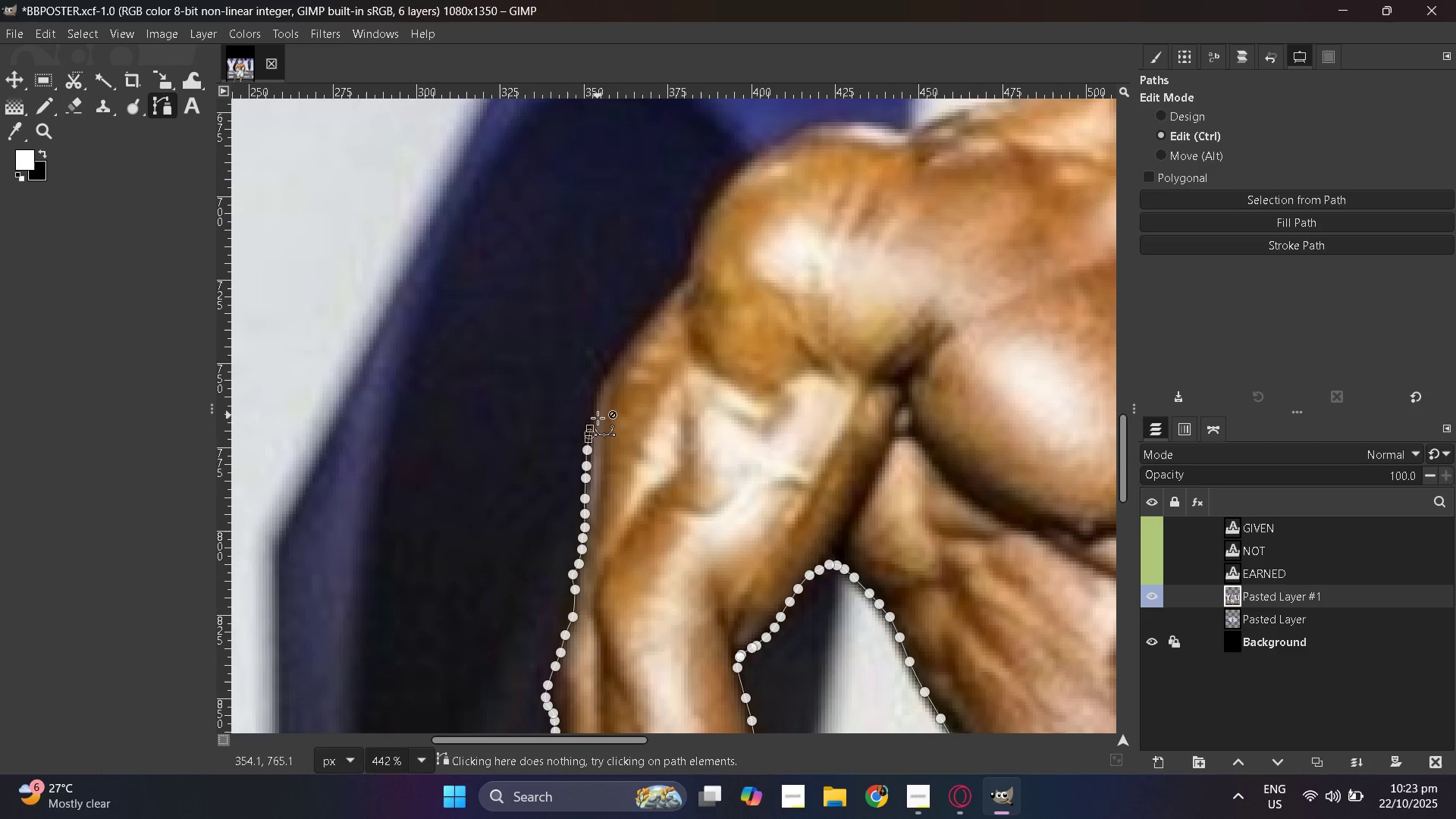 
key(Control+Z)
 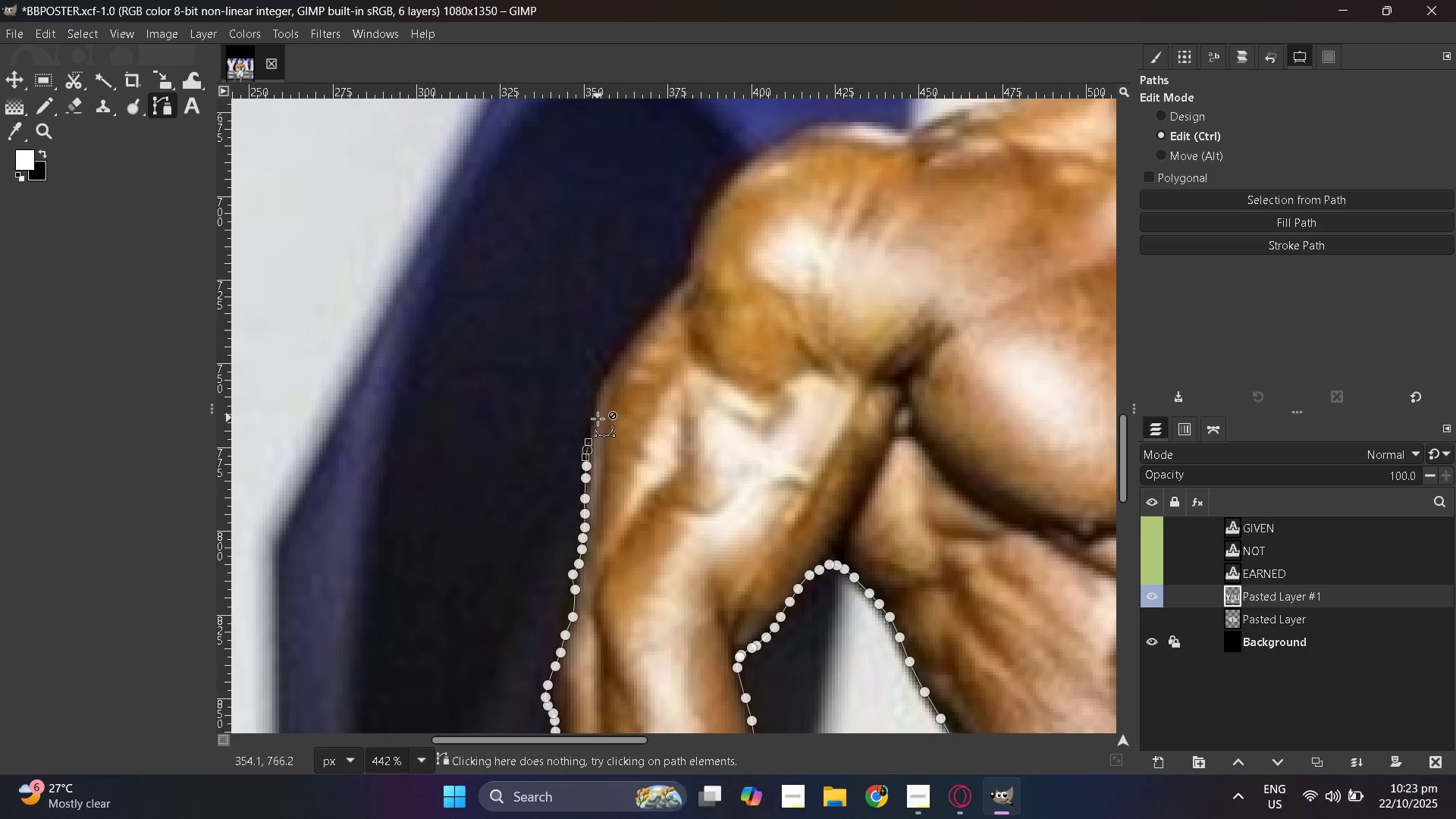 
key(Control+Z)
 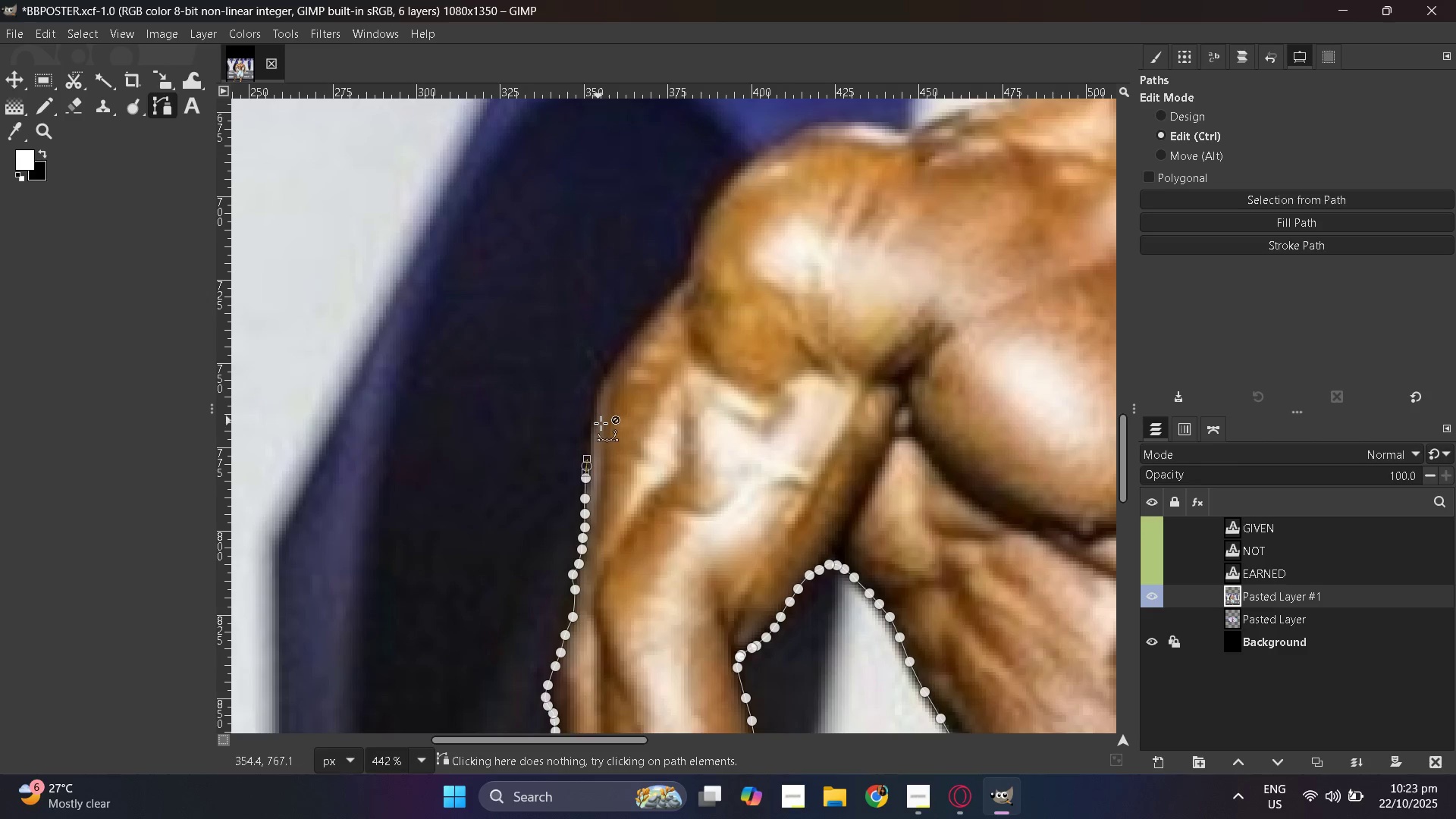 
key(Control+Z)
 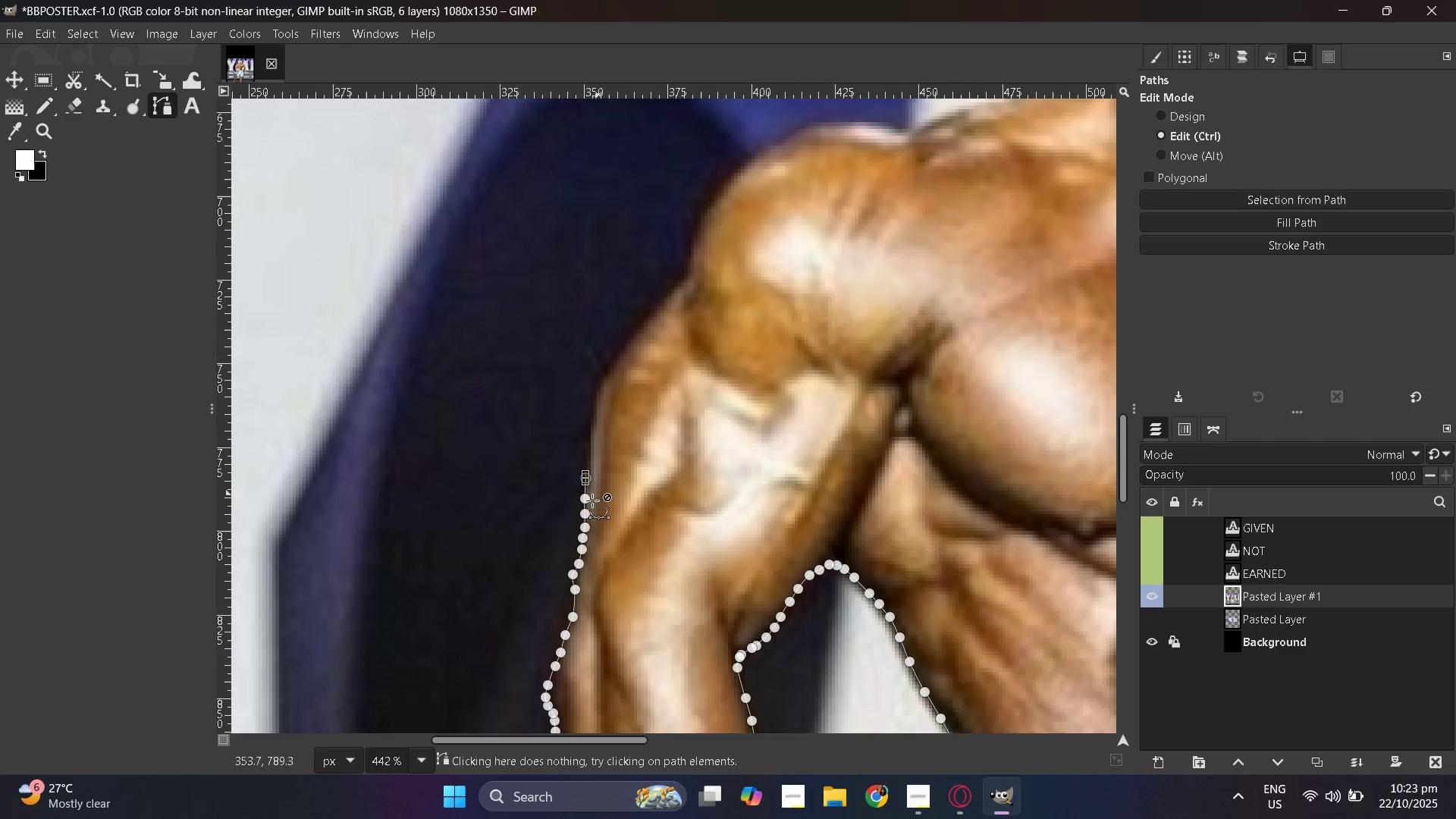 
scroll: coordinate [582, 516], scroll_direction: up, amount: 6.0
 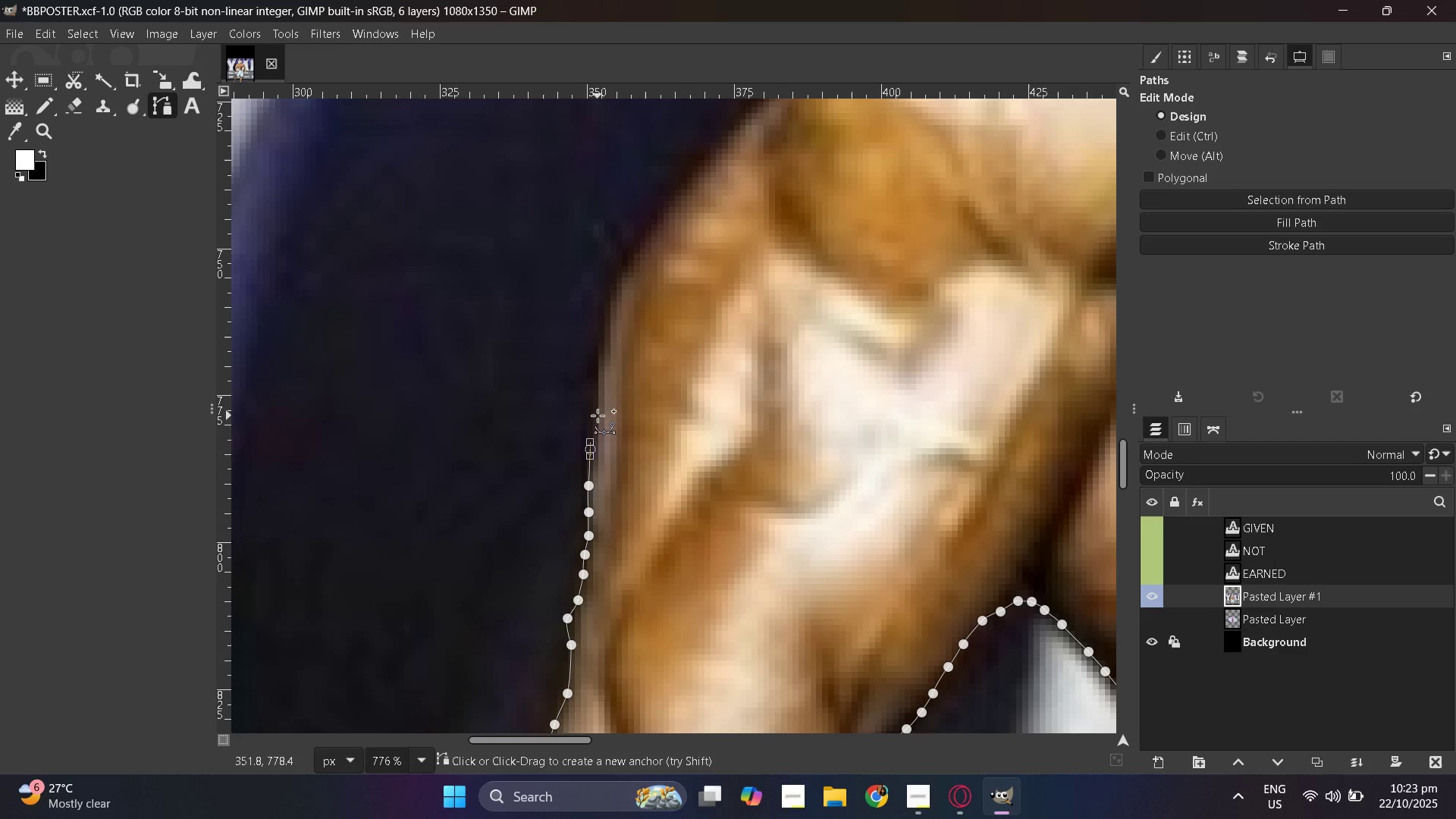 
left_click_drag(start_coordinate=[598, 398], to_coordinate=[598, 392])
 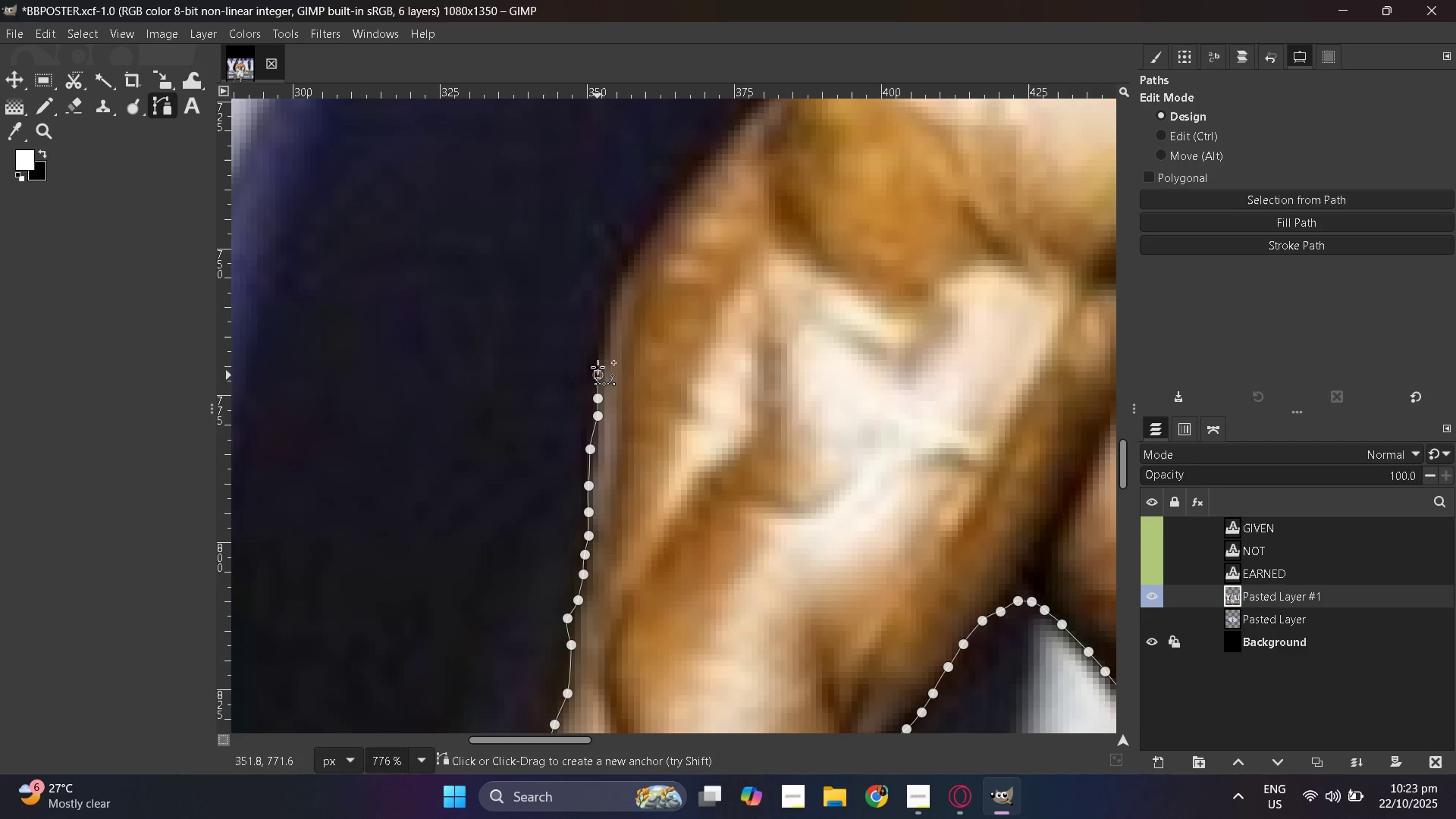 
left_click_drag(start_coordinate=[598, 375], to_coordinate=[598, 366])
 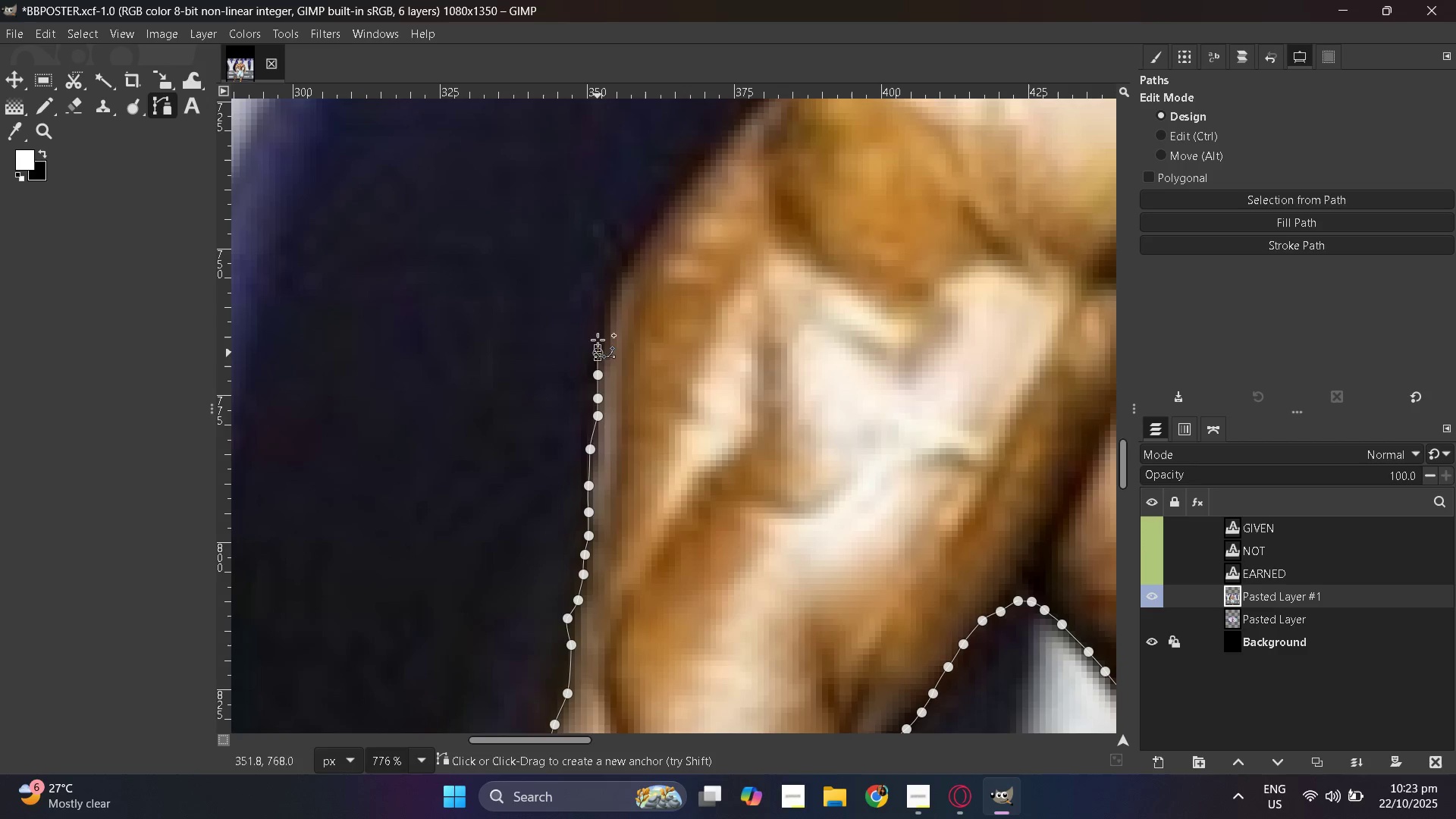 
left_click_drag(start_coordinate=[598, 353], to_coordinate=[598, 343])
 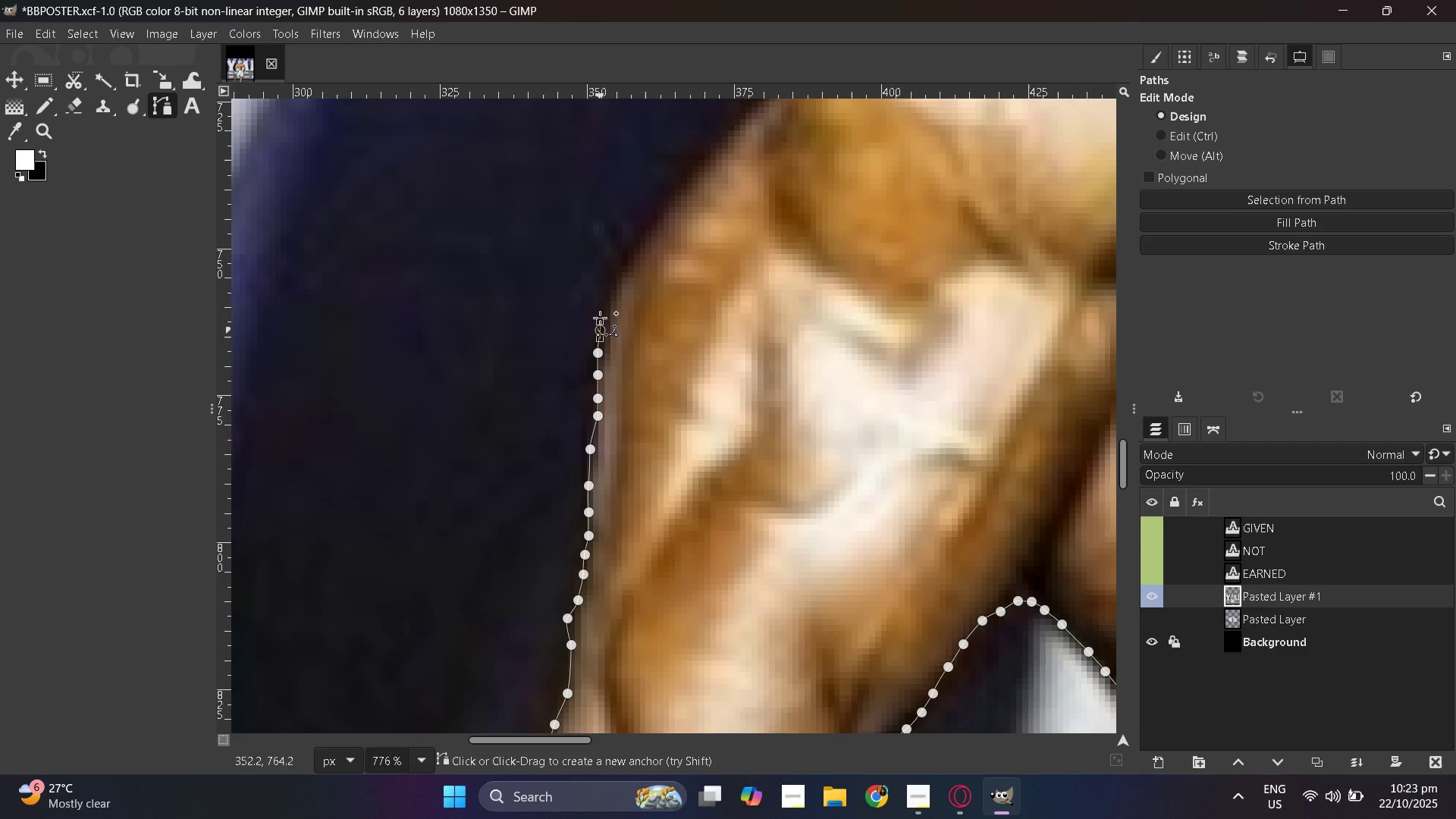 
left_click_drag(start_coordinate=[600, 330], to_coordinate=[600, 318])
 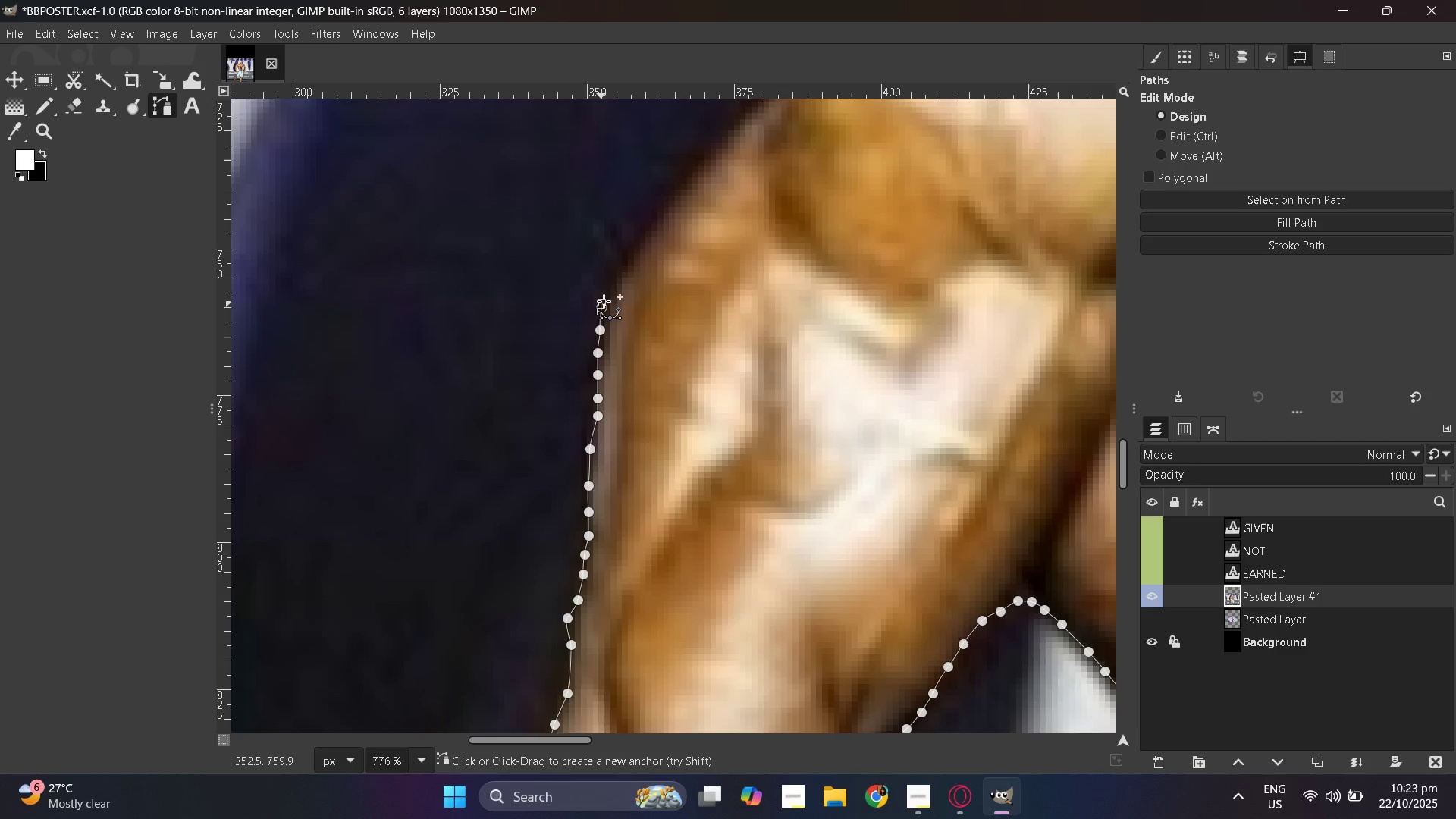 
left_click_drag(start_coordinate=[601, 307], to_coordinate=[604, 298])
 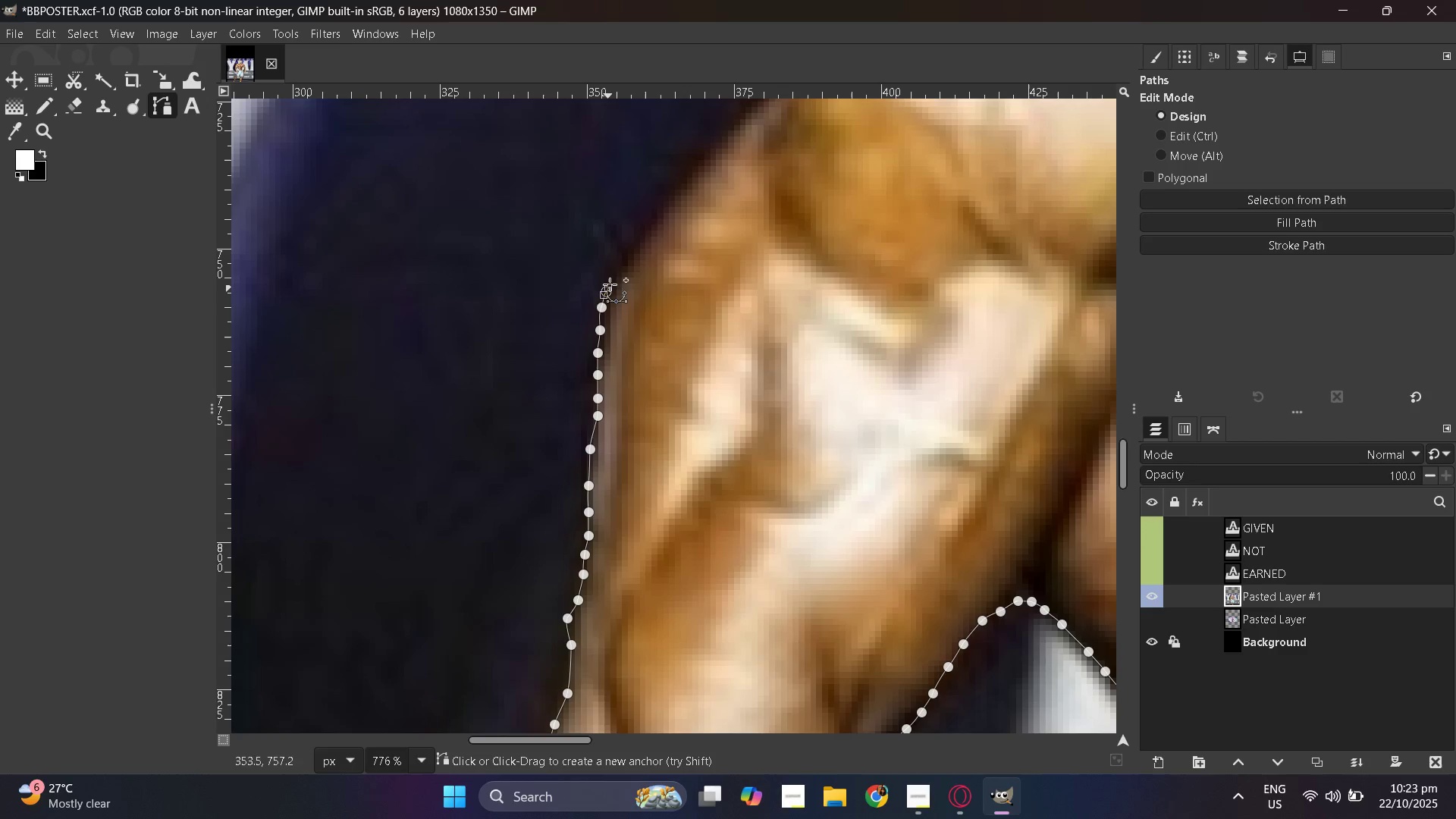 
left_click_drag(start_coordinate=[606, 291], to_coordinate=[610, 284])
 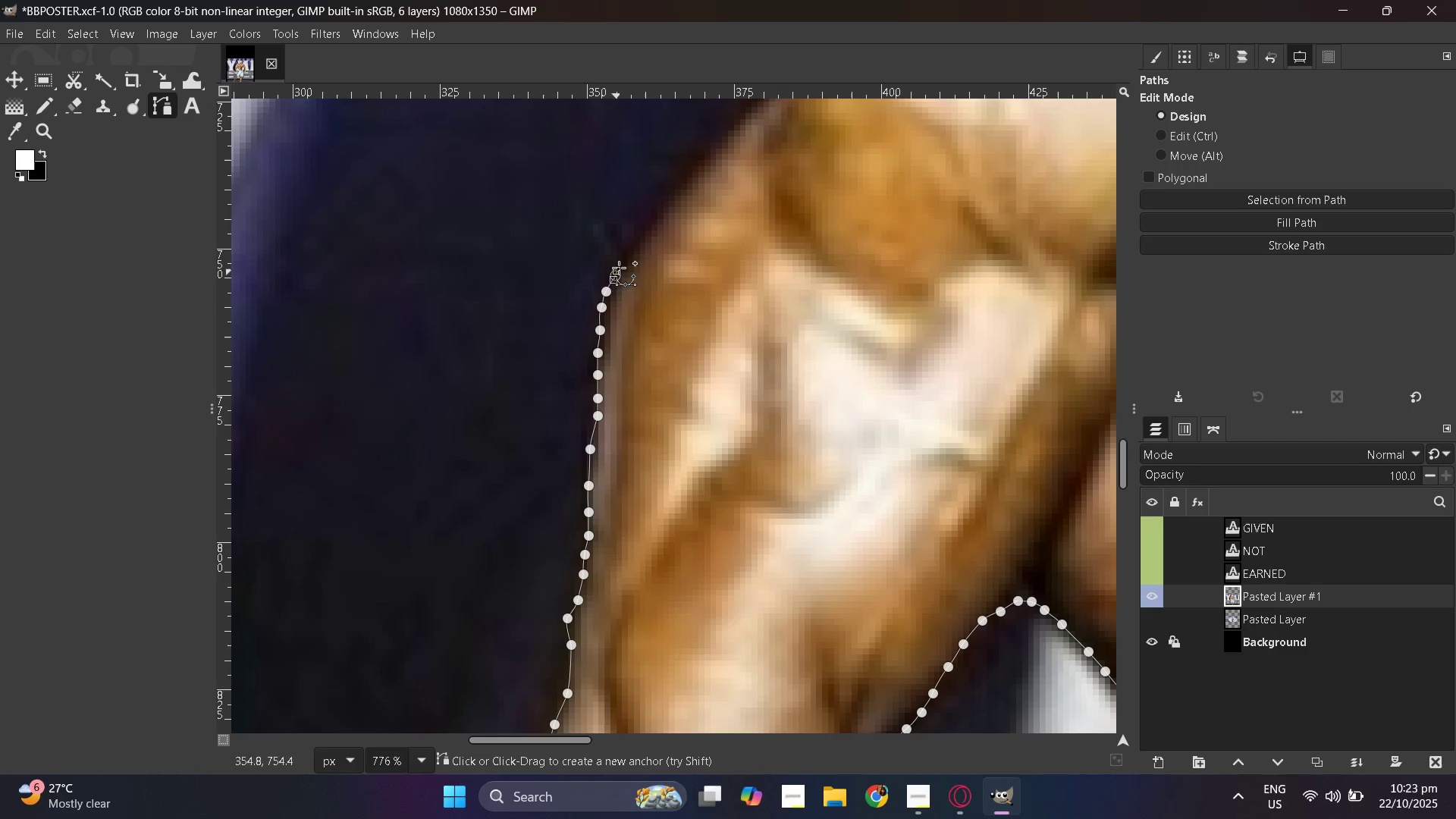 
left_click_drag(start_coordinate=[615, 275], to_coordinate=[621, 264])
 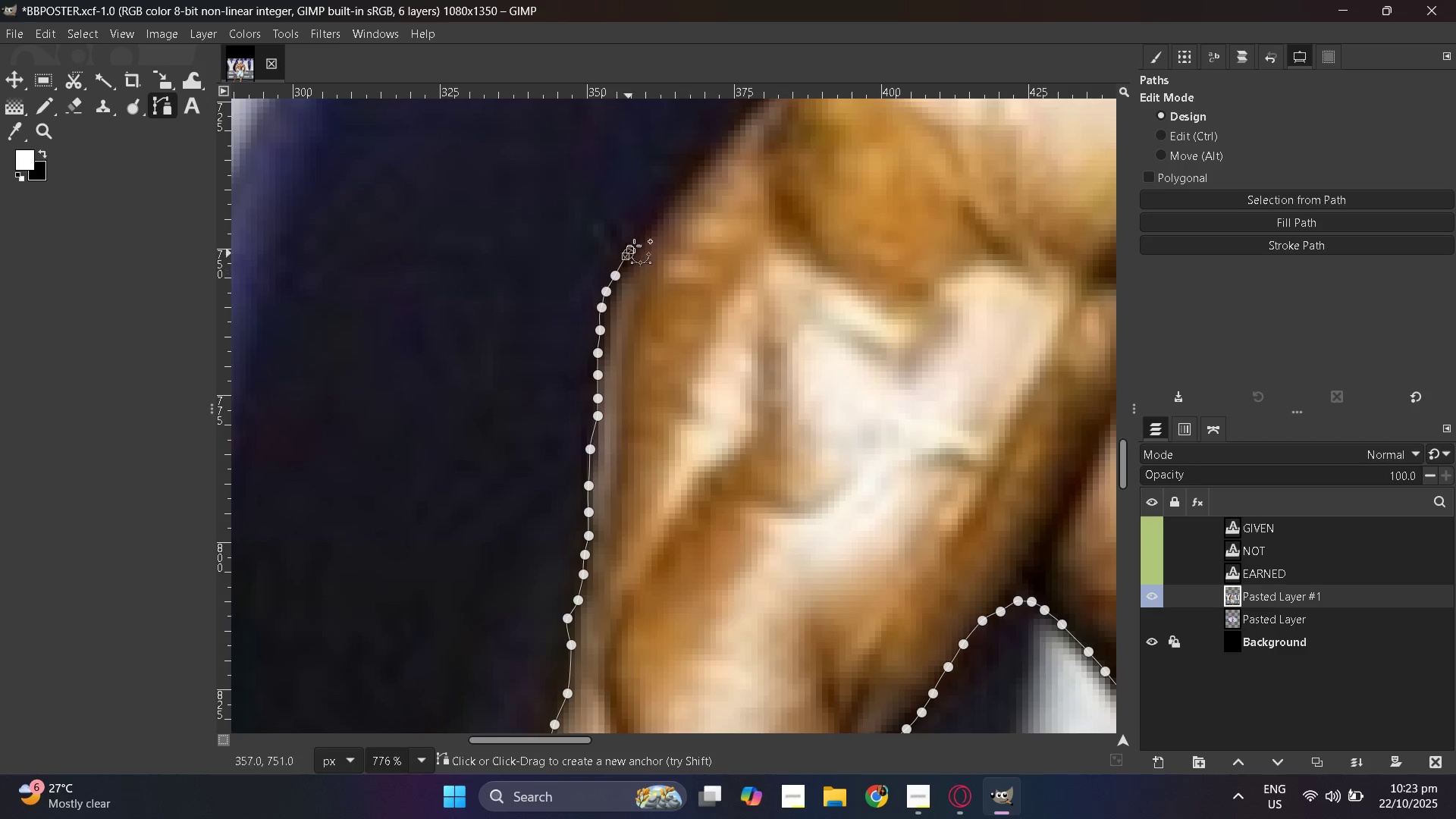 
left_click_drag(start_coordinate=[628, 253], to_coordinate=[636, 242])
 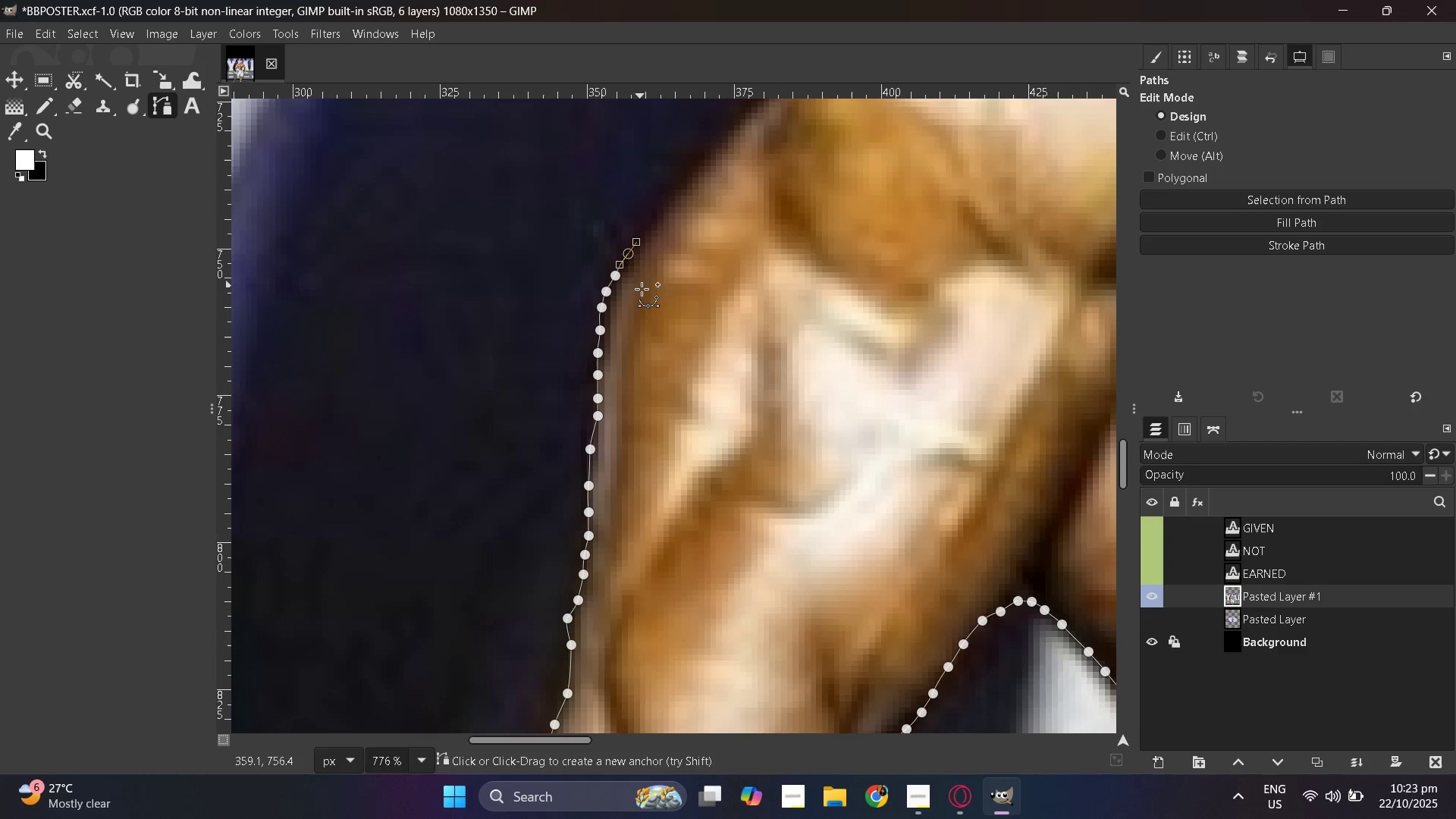 
scroll: coordinate [649, 293], scroll_direction: up, amount: 3.0
 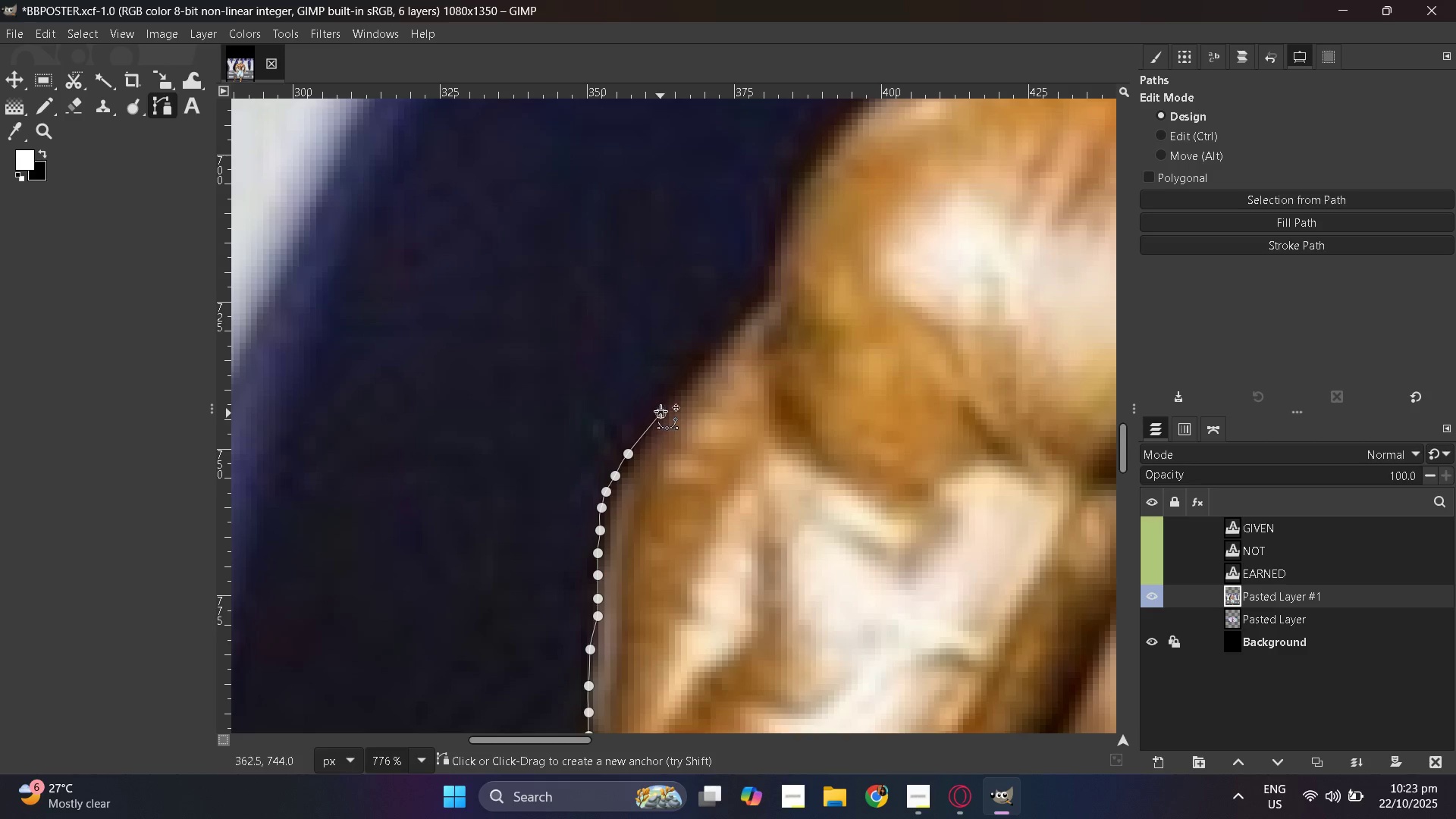 
left_click_drag(start_coordinate=[683, 388], to_coordinate=[692, 381])
 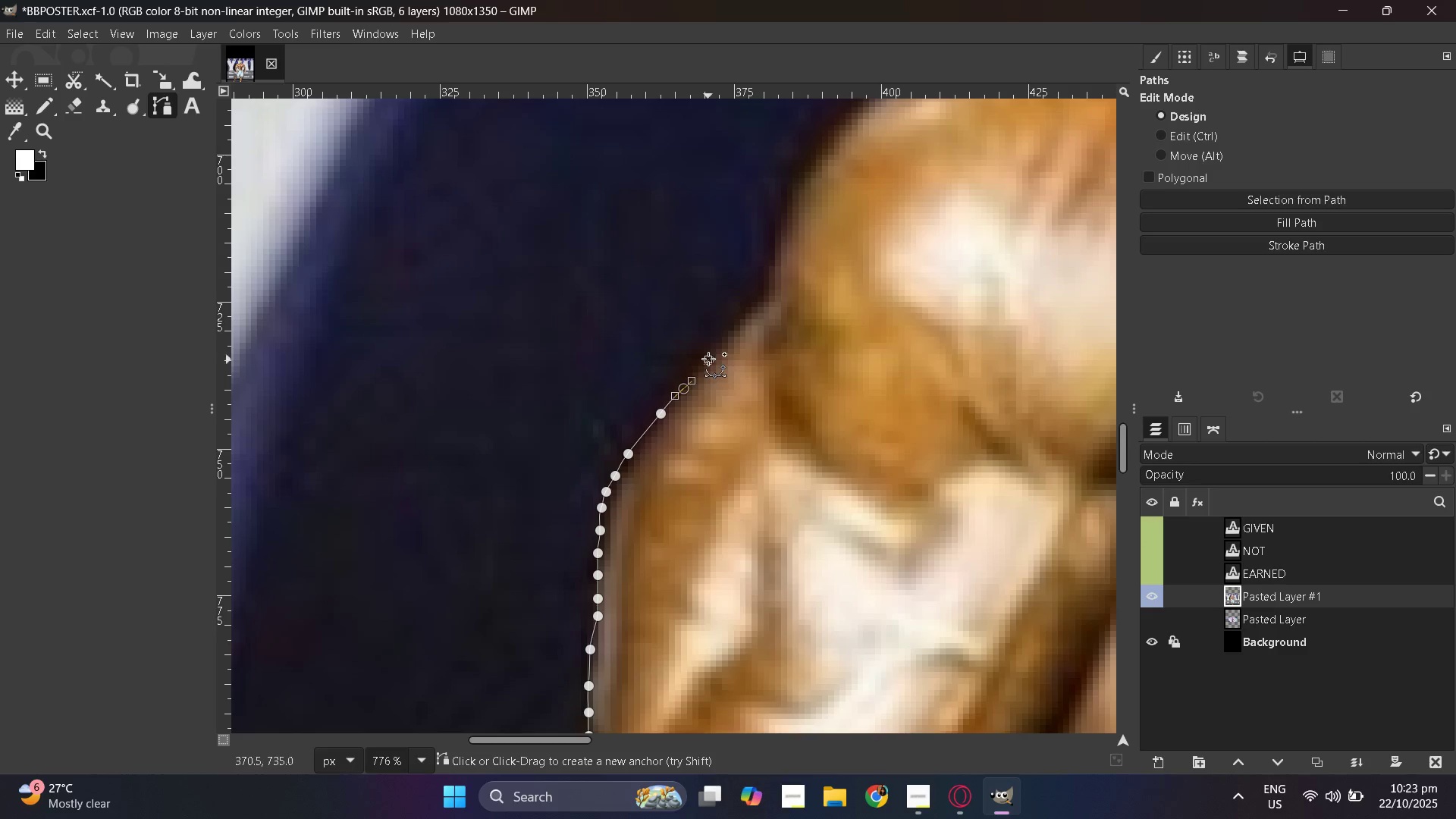 
left_click_drag(start_coordinate=[708, 359], to_coordinate=[714, 353])
 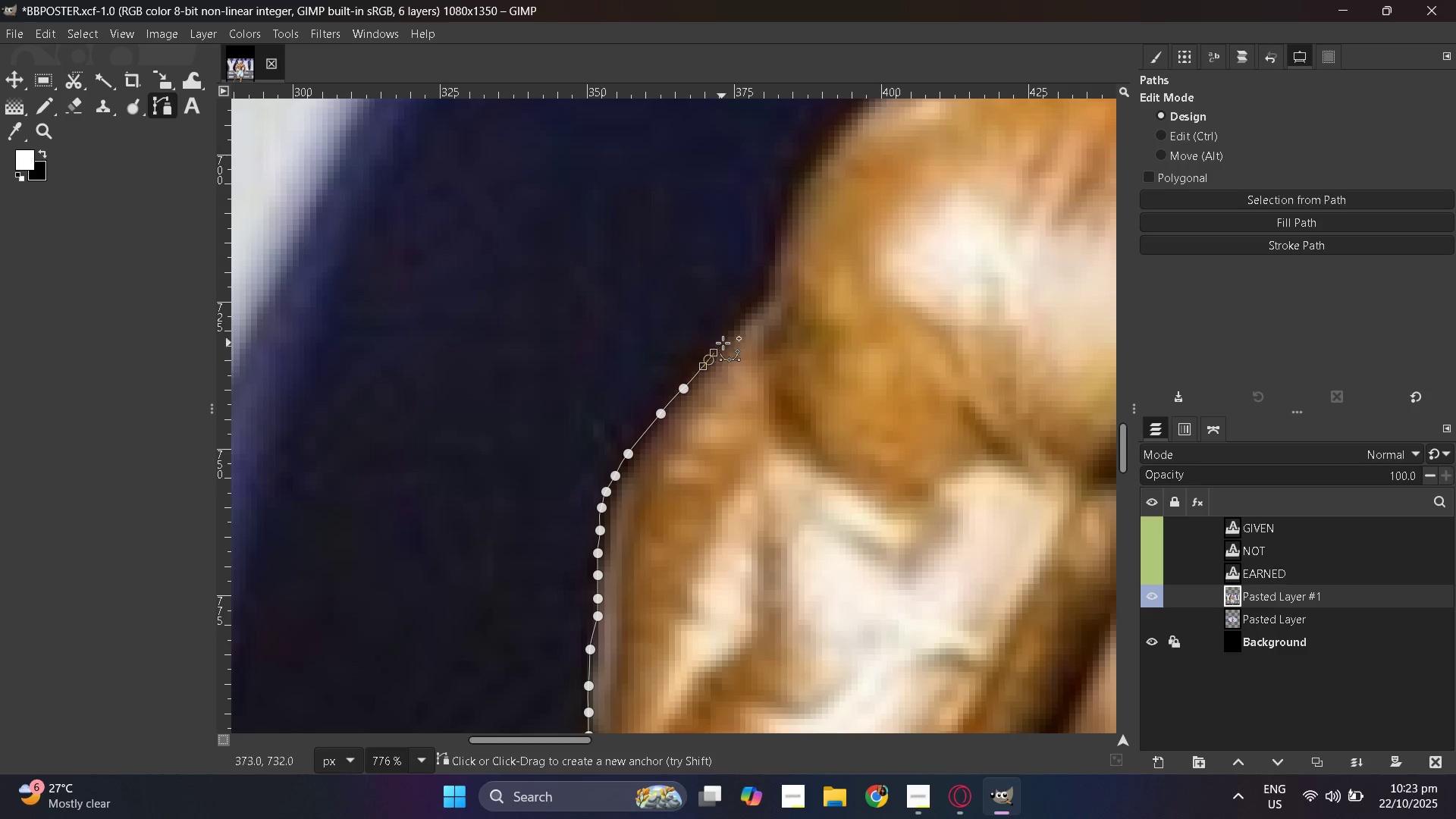 
left_click_drag(start_coordinate=[722, 343], to_coordinate=[729, 336])
 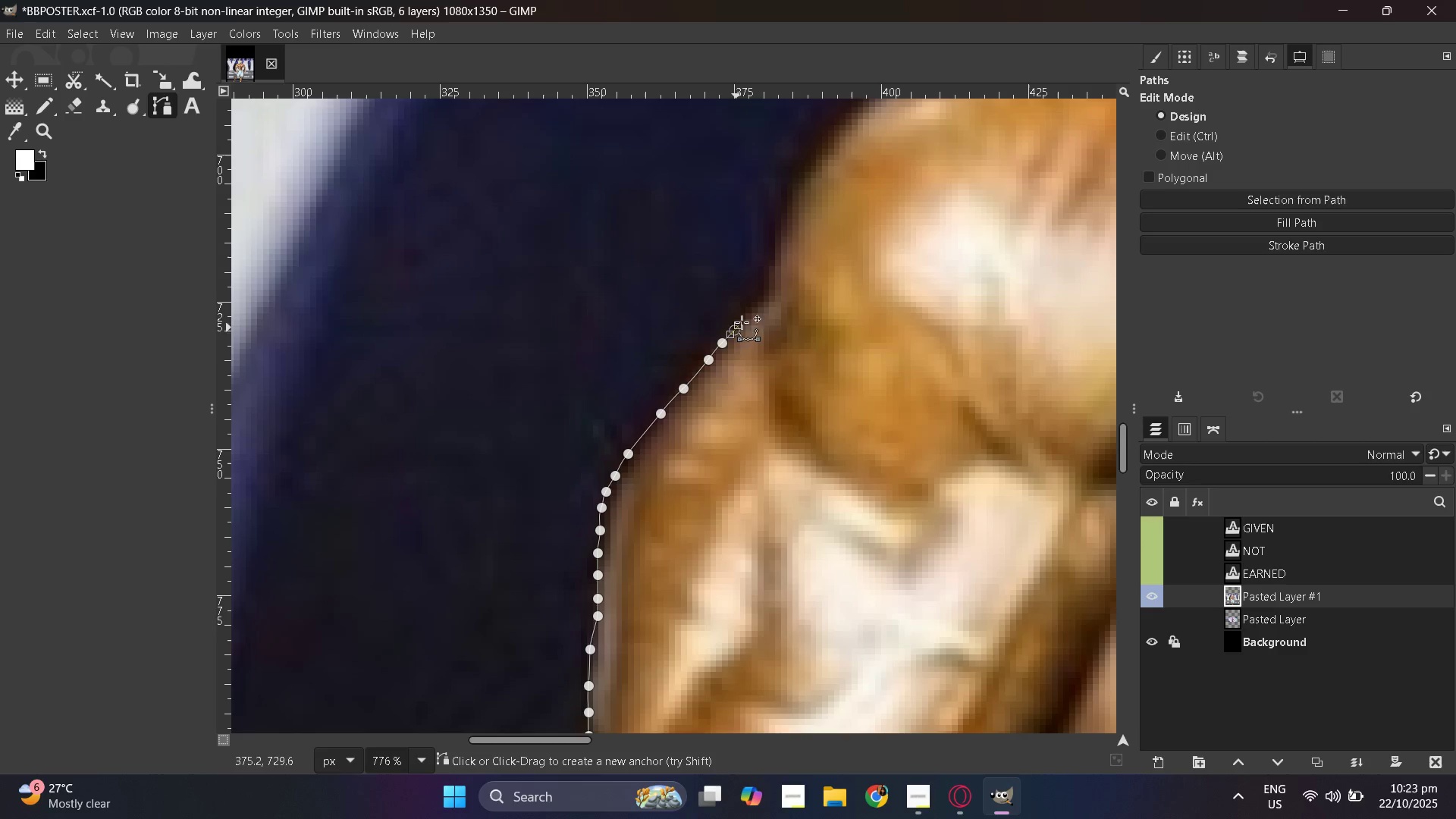 
left_click_drag(start_coordinate=[734, 330], to_coordinate=[739, 325])
 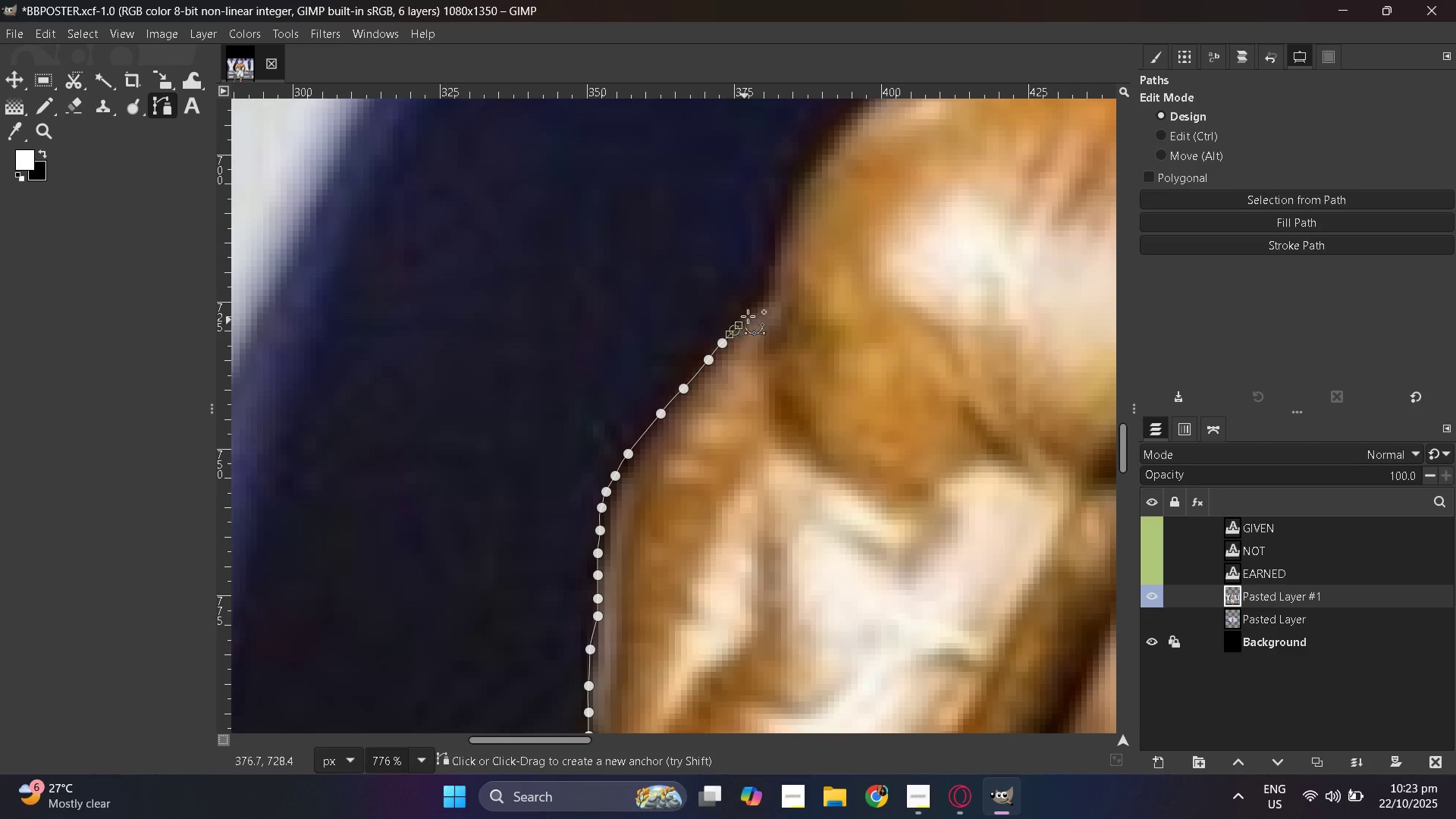 
left_click_drag(start_coordinate=[745, 318], to_coordinate=[750, 313])
 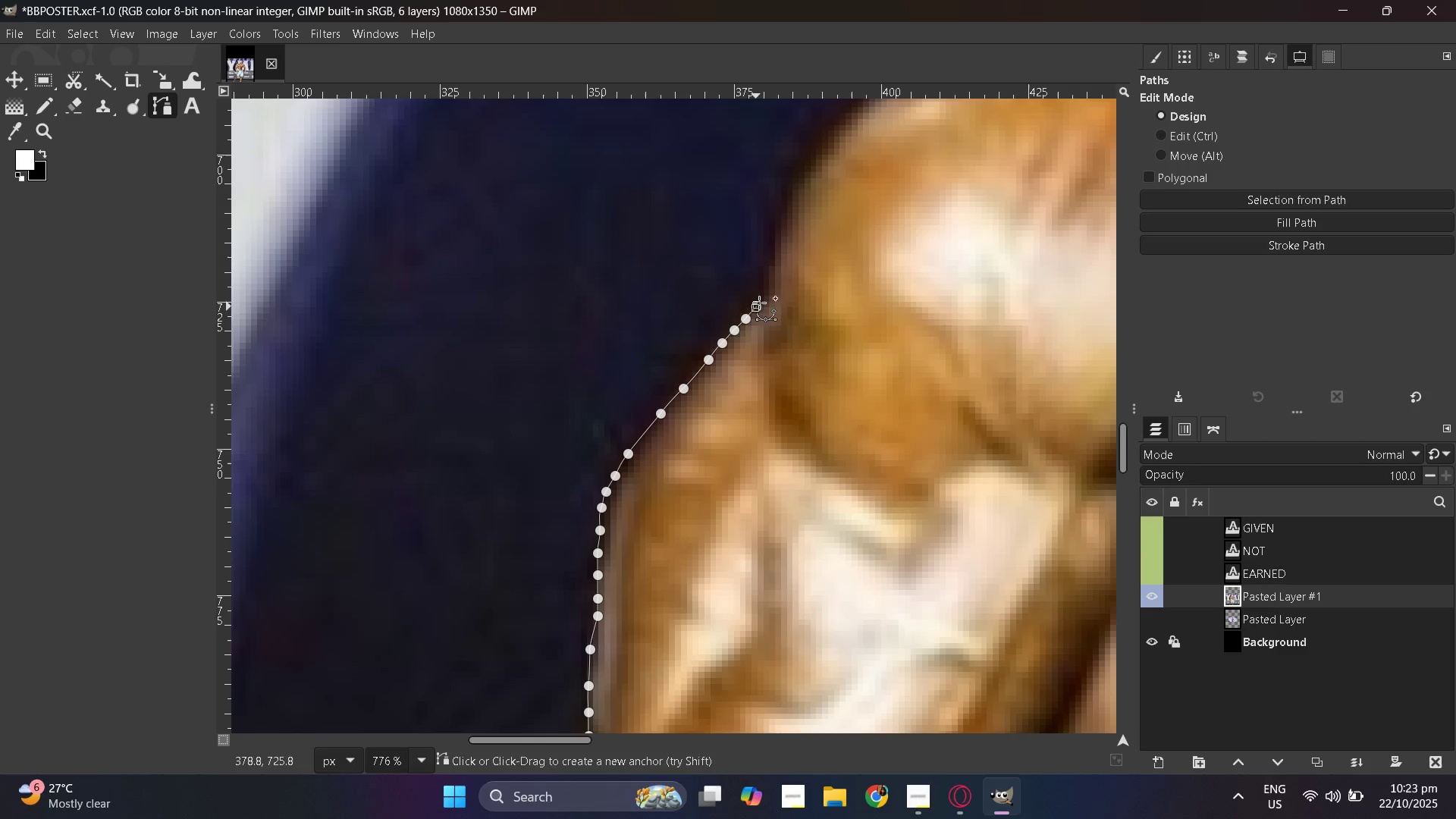 
left_click_drag(start_coordinate=[756, 306], to_coordinate=[759, 303])
 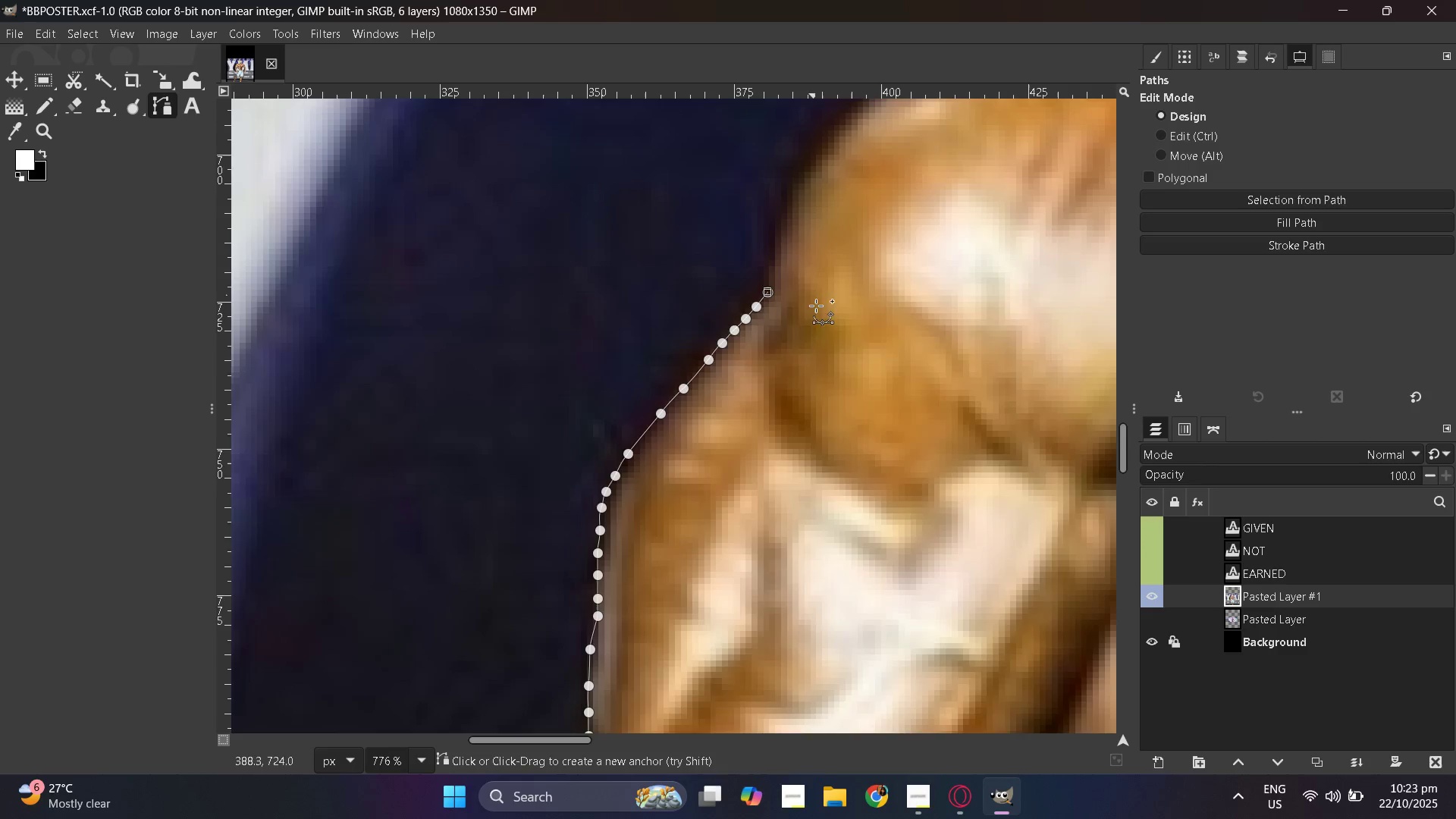 
scroll: coordinate [818, 324], scroll_direction: up, amount: 3.0
 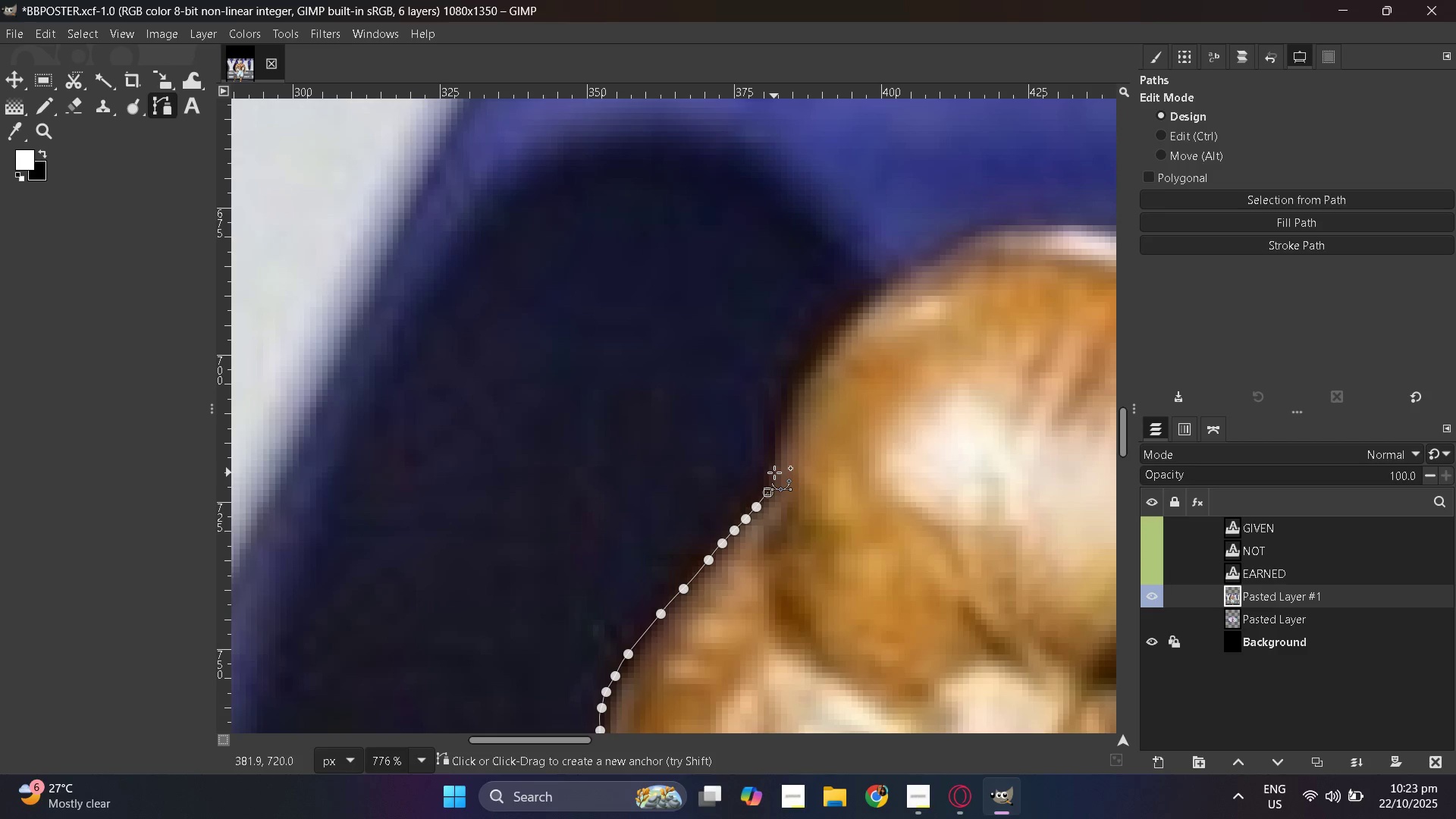 
key(Control+Z)
 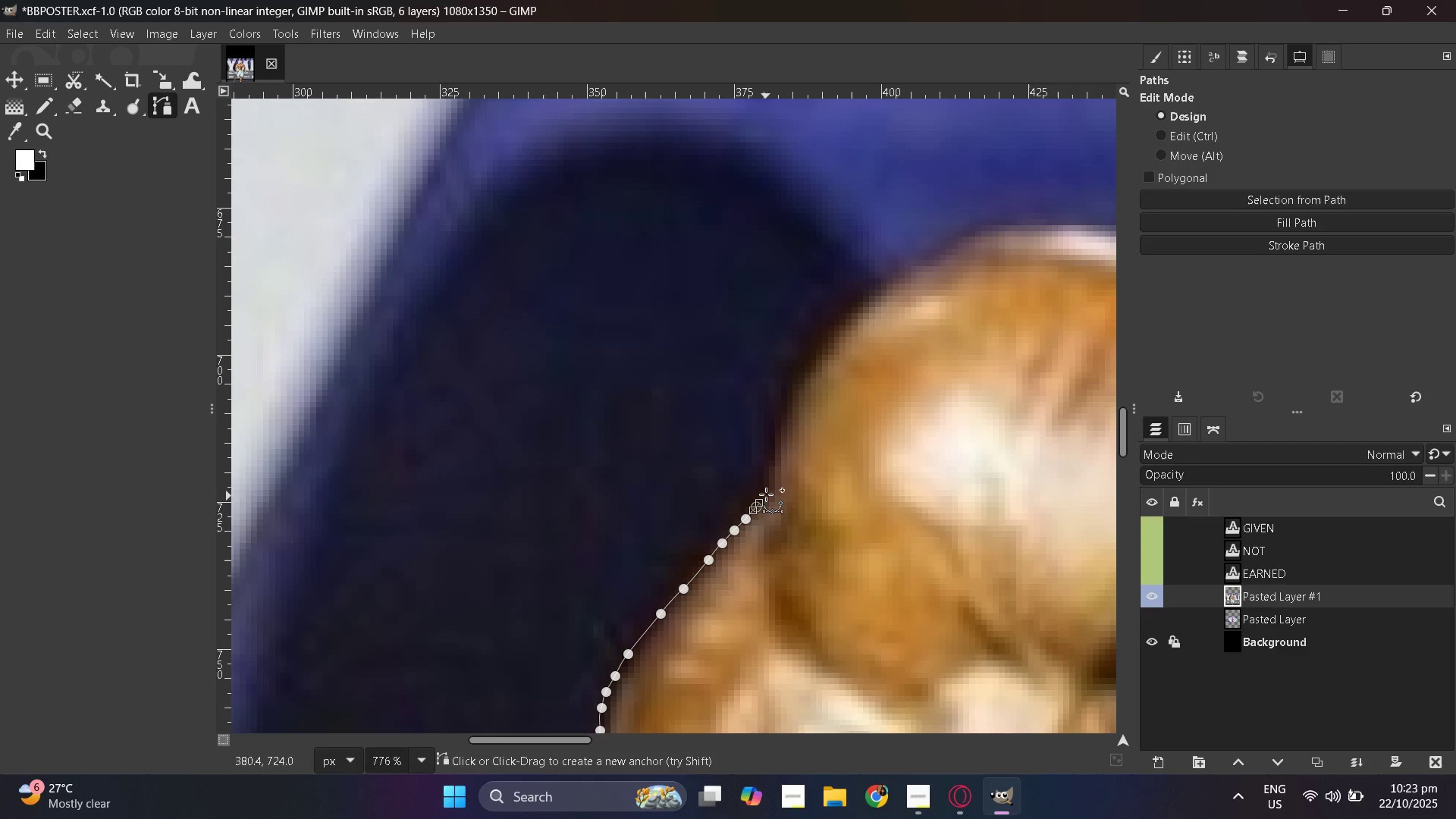 
left_click_drag(start_coordinate=[766, 492], to_coordinate=[766, 488])
 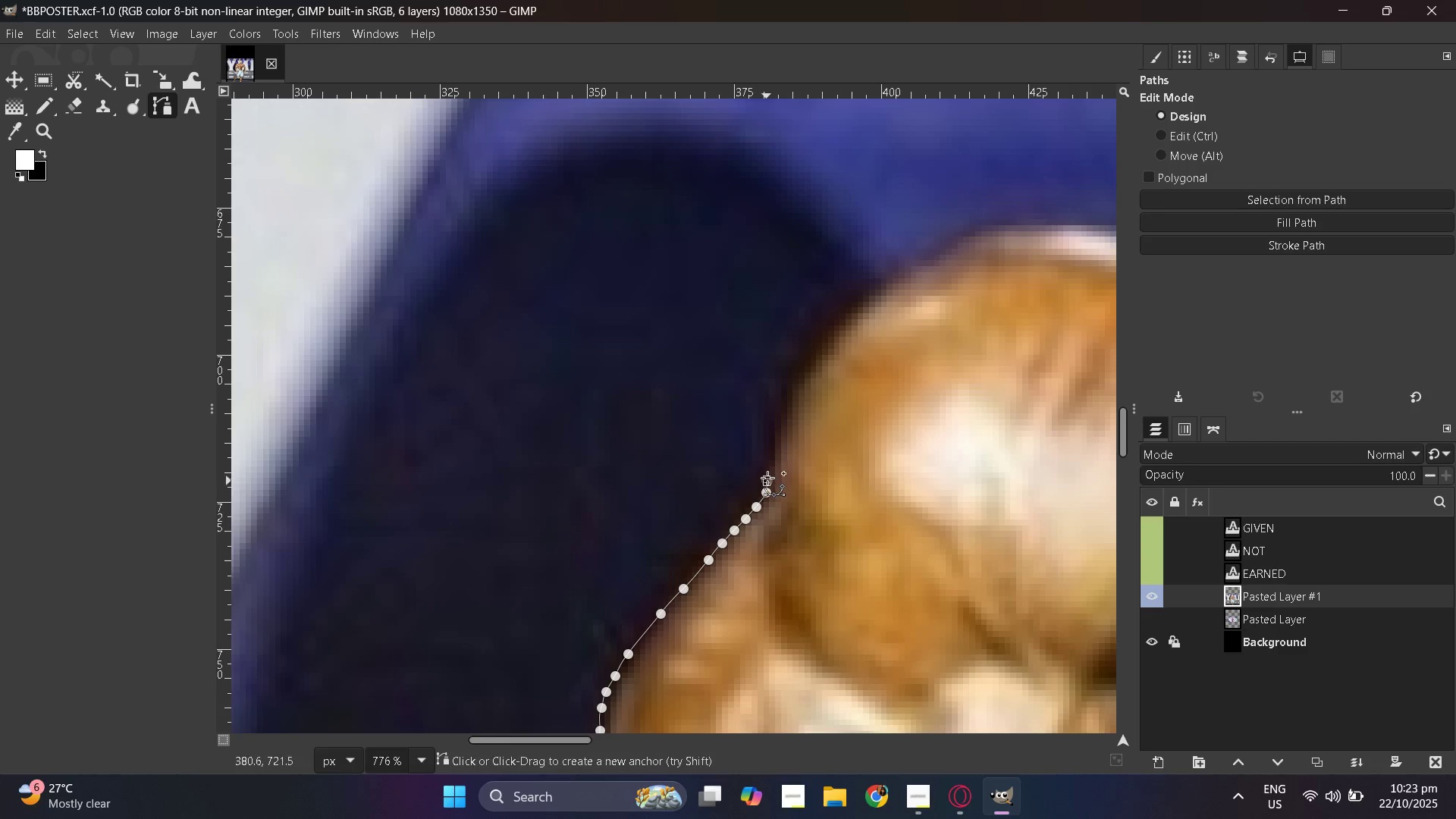 
left_click_drag(start_coordinate=[767, 481], to_coordinate=[768, 474])
 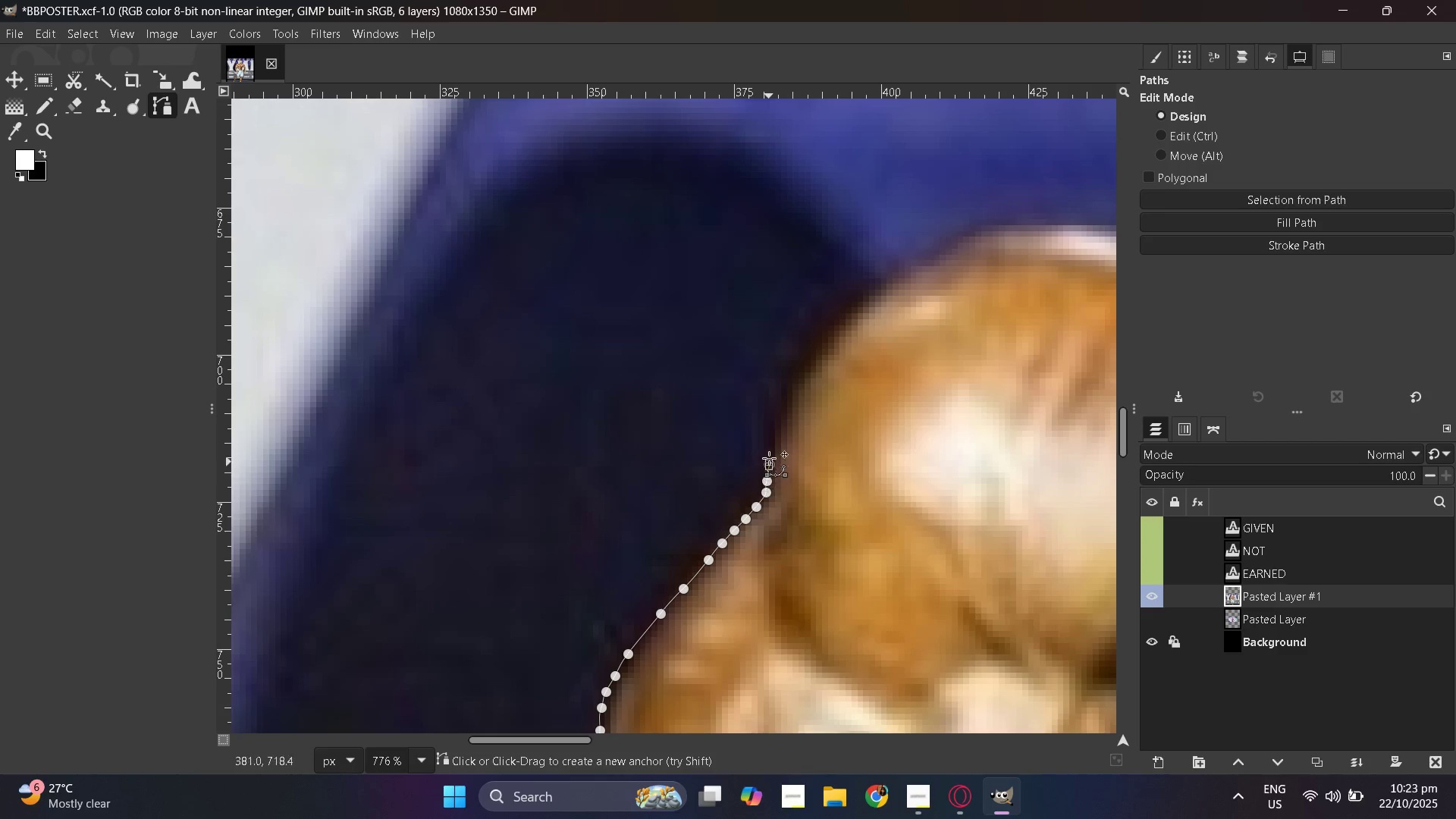 
left_click_drag(start_coordinate=[769, 464], to_coordinate=[769, 460])
 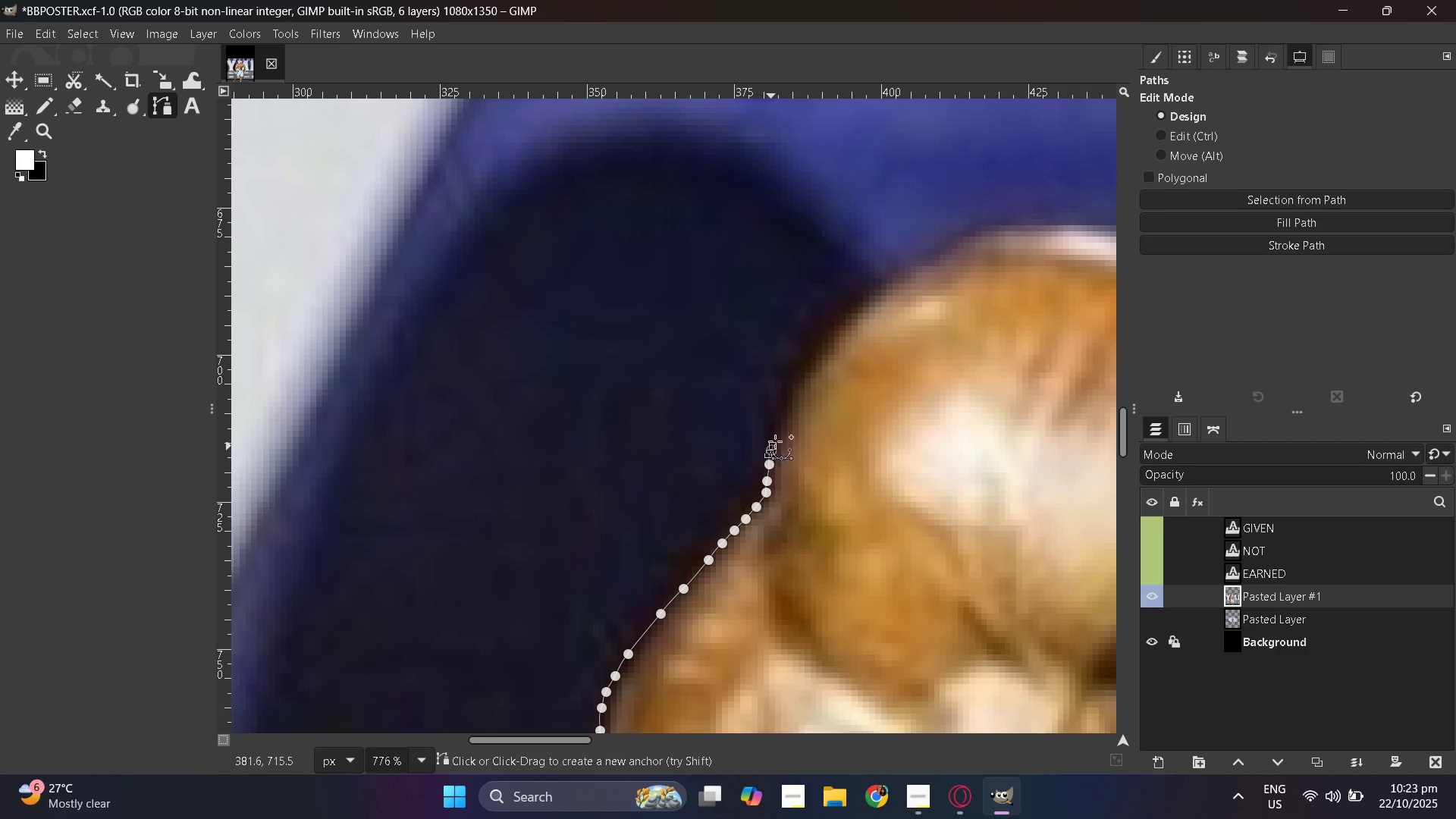 
left_click_drag(start_coordinate=[771, 450], to_coordinate=[774, 442])
 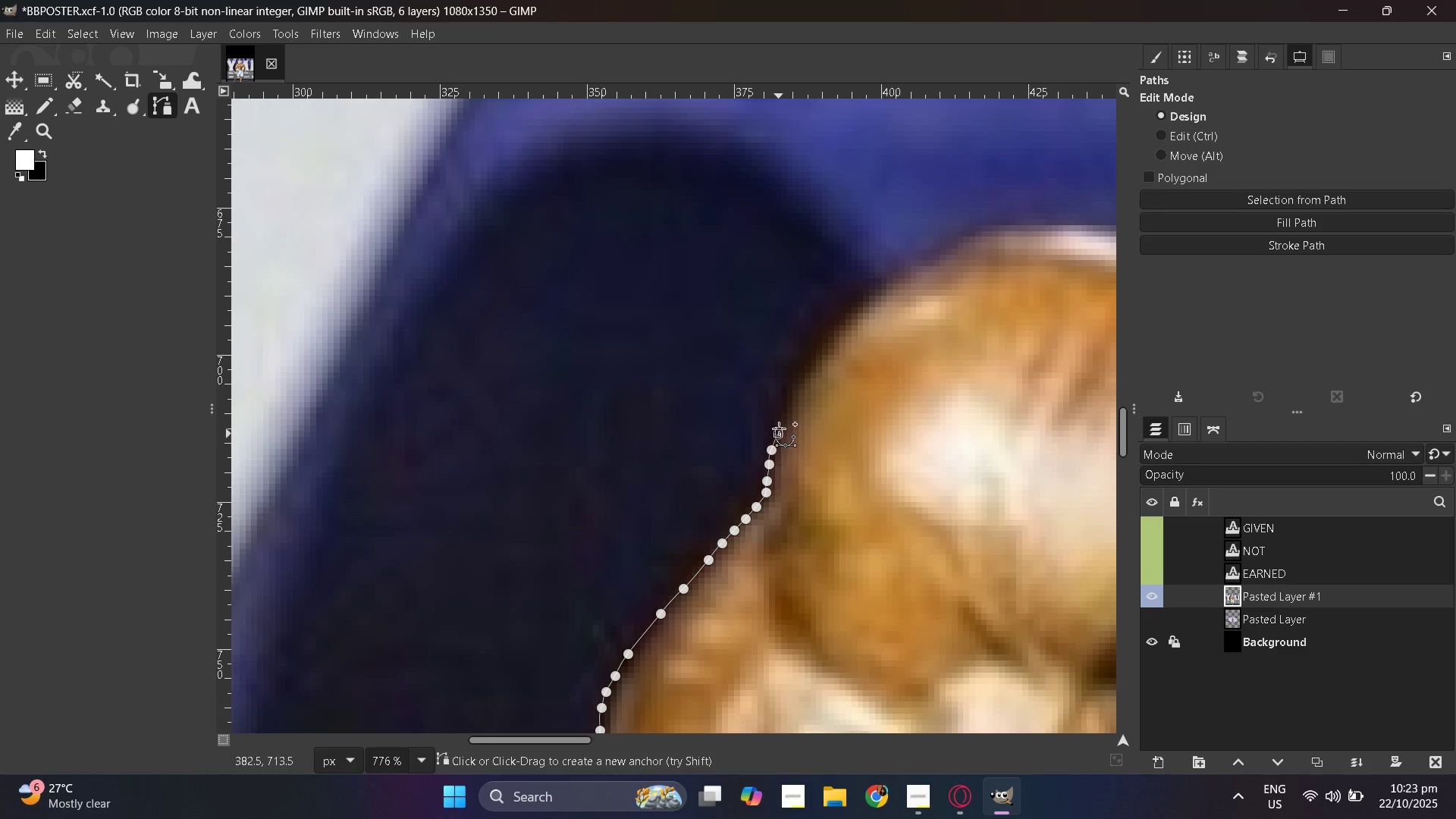 
left_click_drag(start_coordinate=[778, 434], to_coordinate=[779, 428])
 